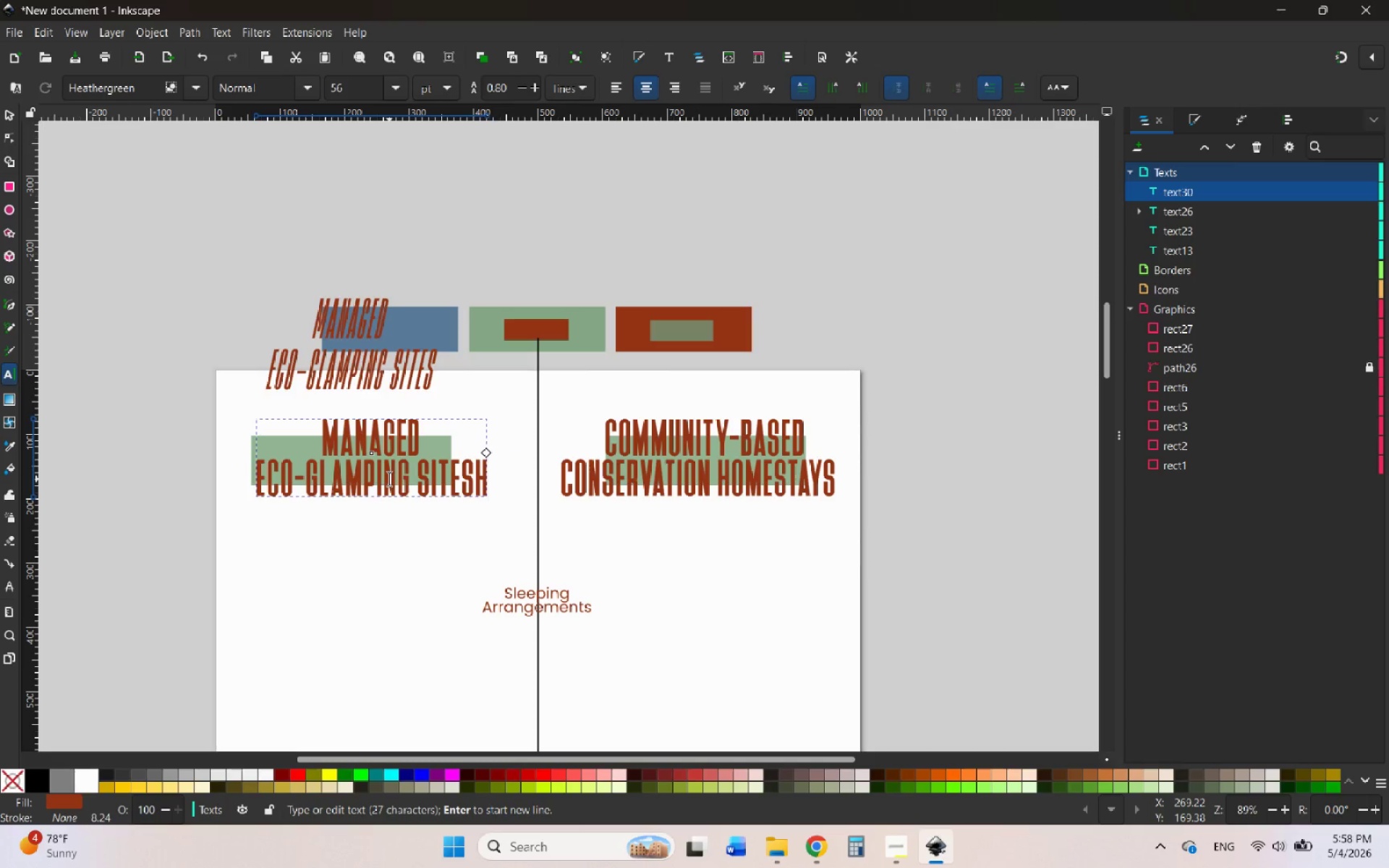 
key(Backspace)
 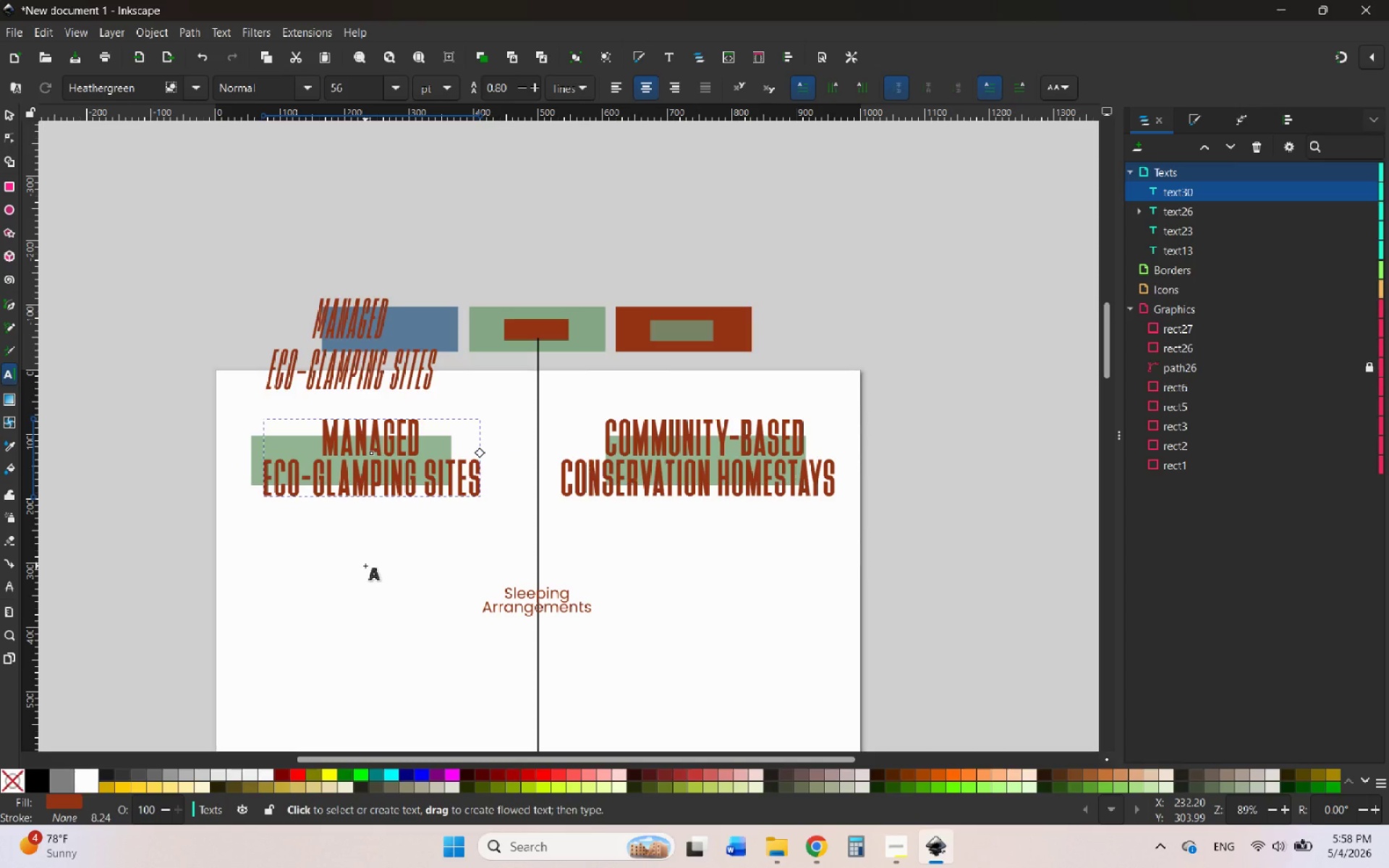 
left_click([7, 116])
 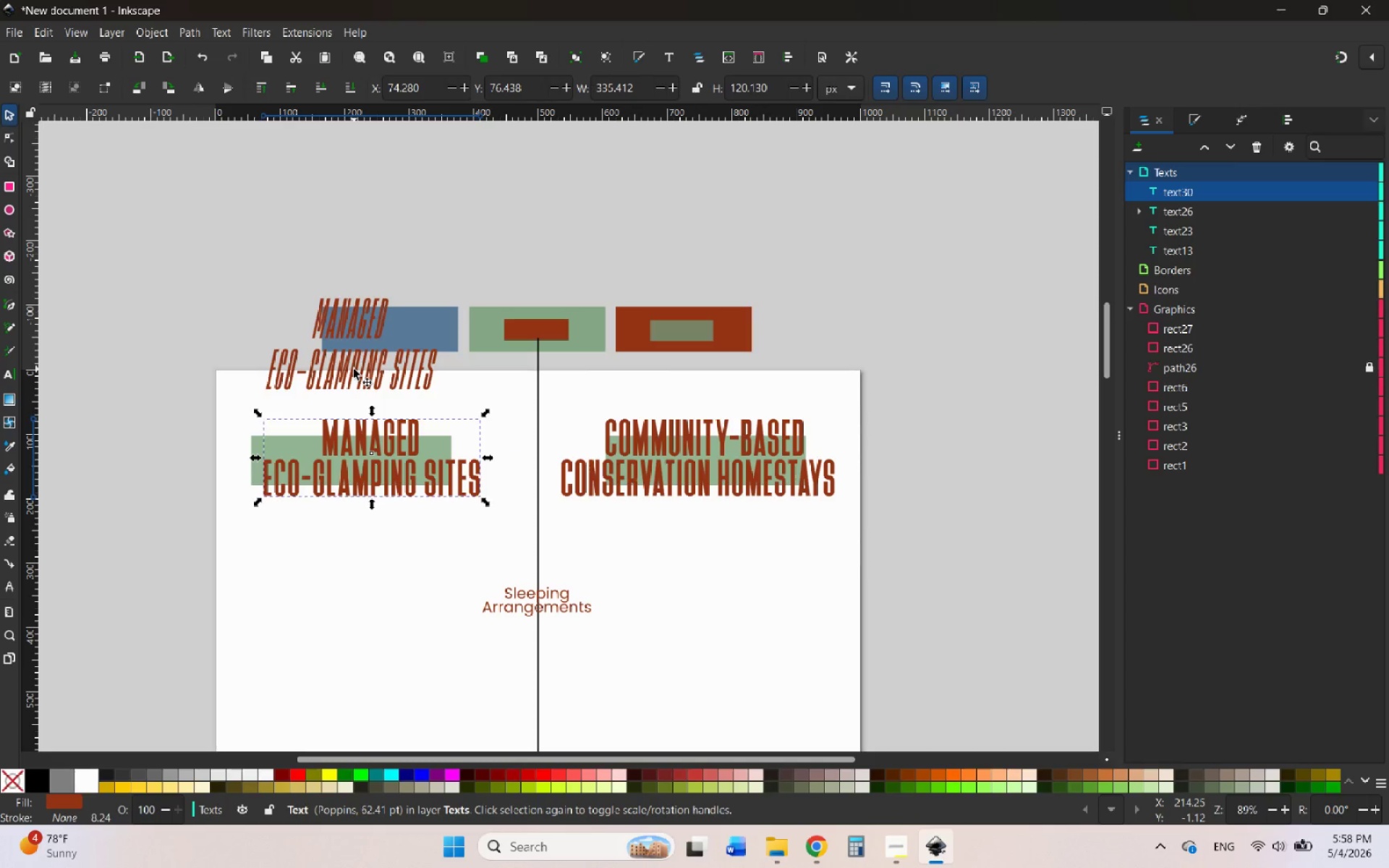 
left_click([354, 369])
 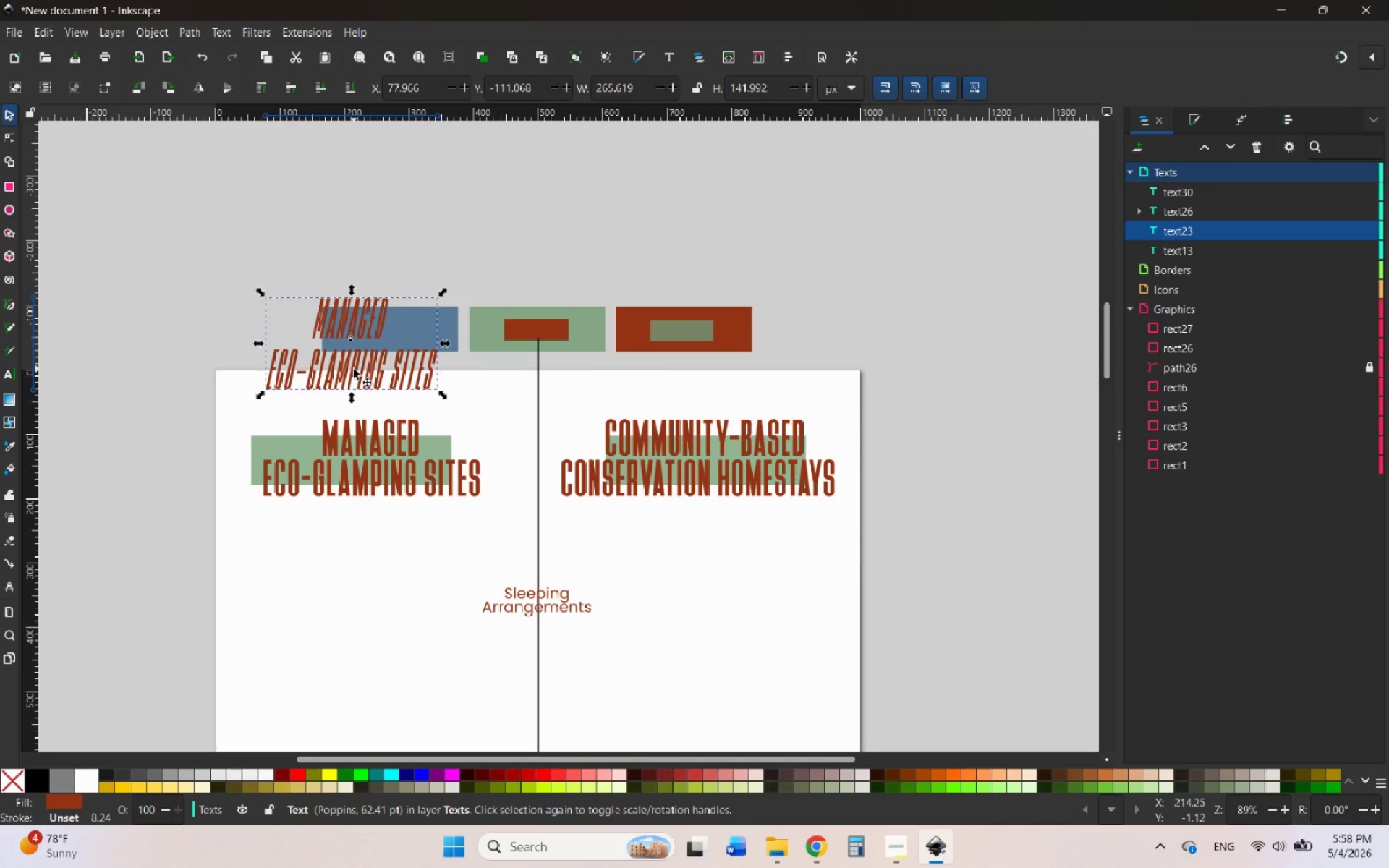 
key(Delete)
 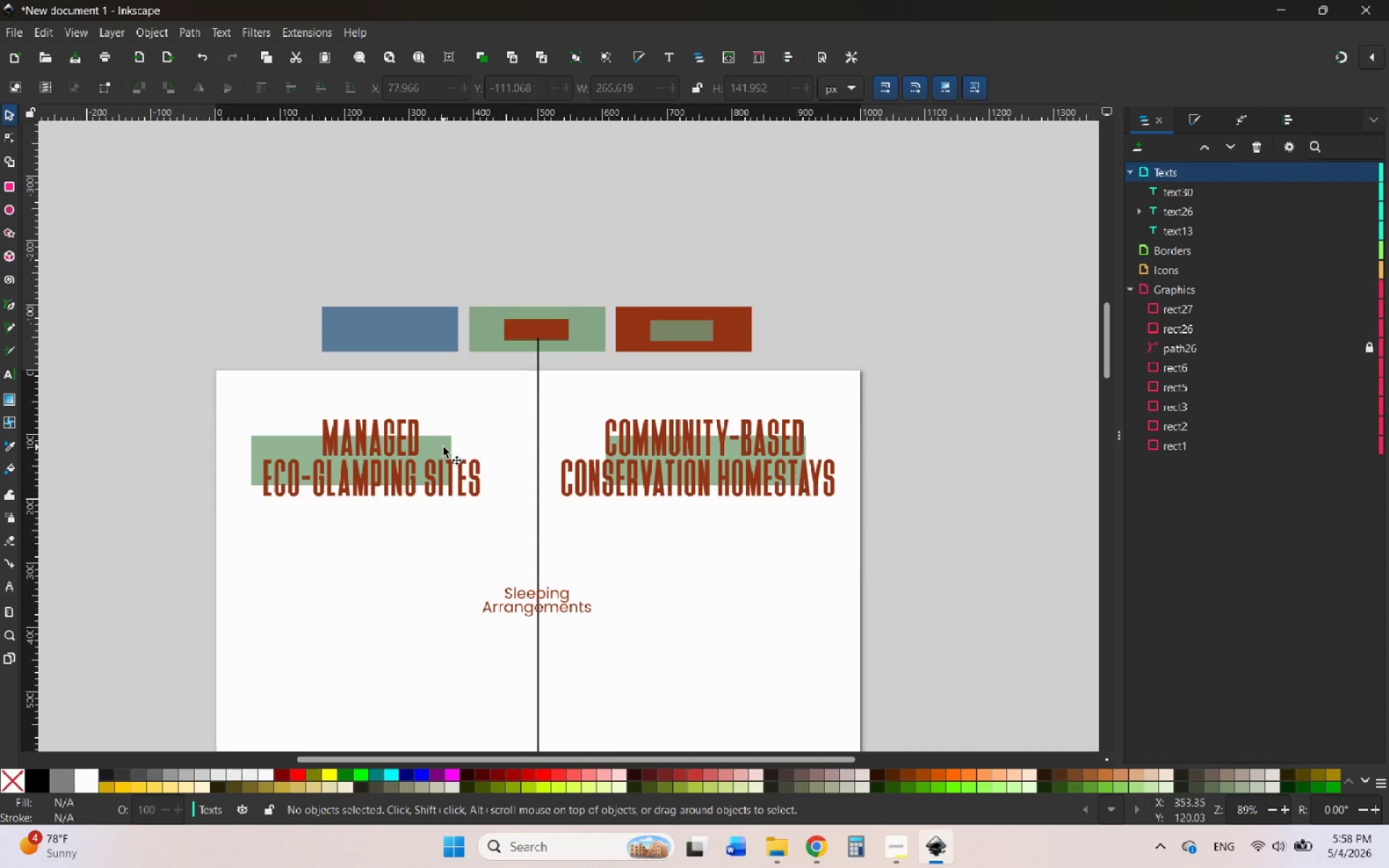 
scroll: coordinate [599, 352], scroll_direction: down, amount: 1.0
 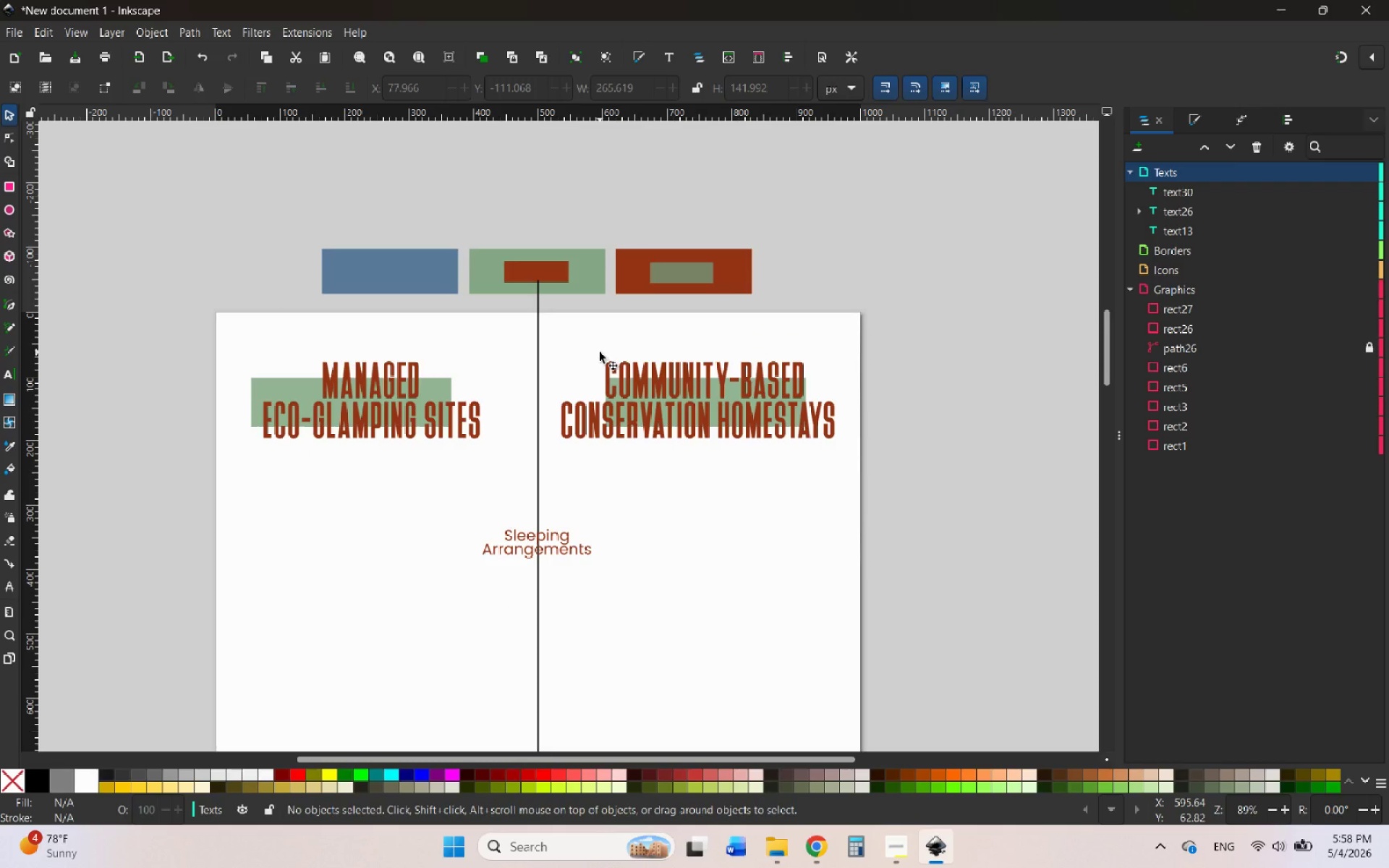 
hold_key(key=ControlLeft, duration=0.72)
scroll: coordinate [626, 340], scroll_direction: down, amount: 2.0
 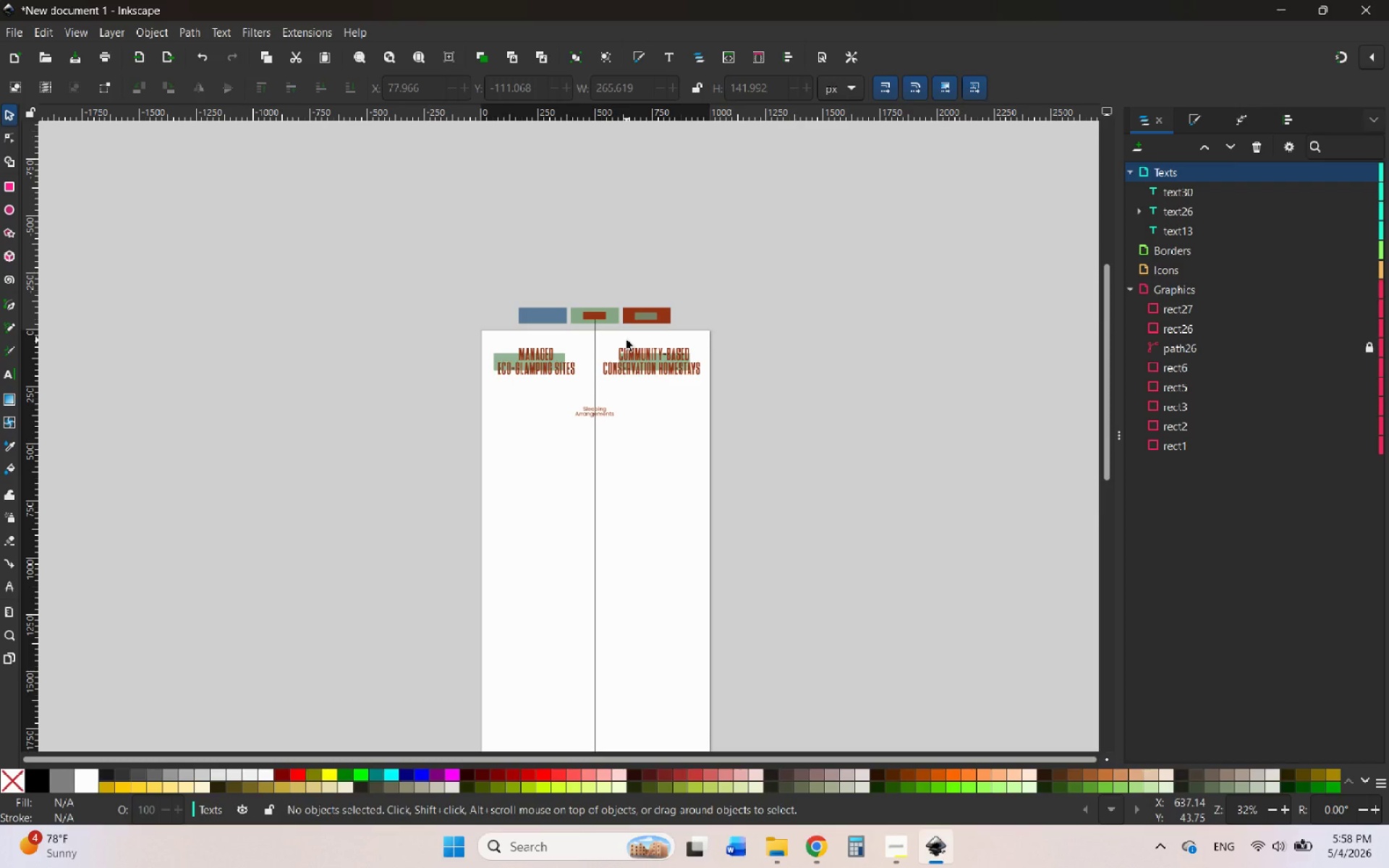 
key(Control+ControlLeft)
 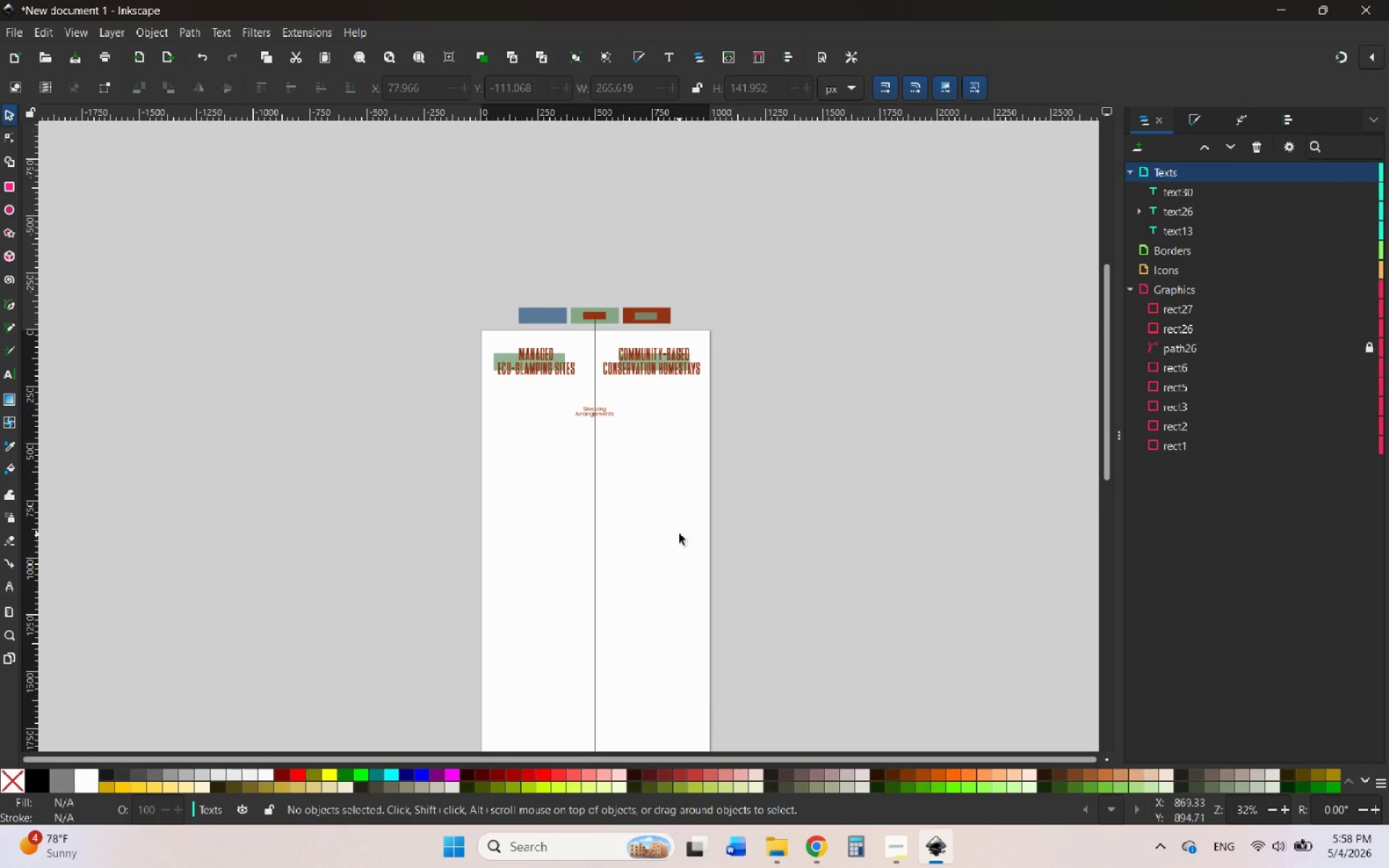 
hold_key(key=ControlLeft, duration=1.12)
scroll: coordinate [524, 331], scroll_direction: up, amount: 2.0
 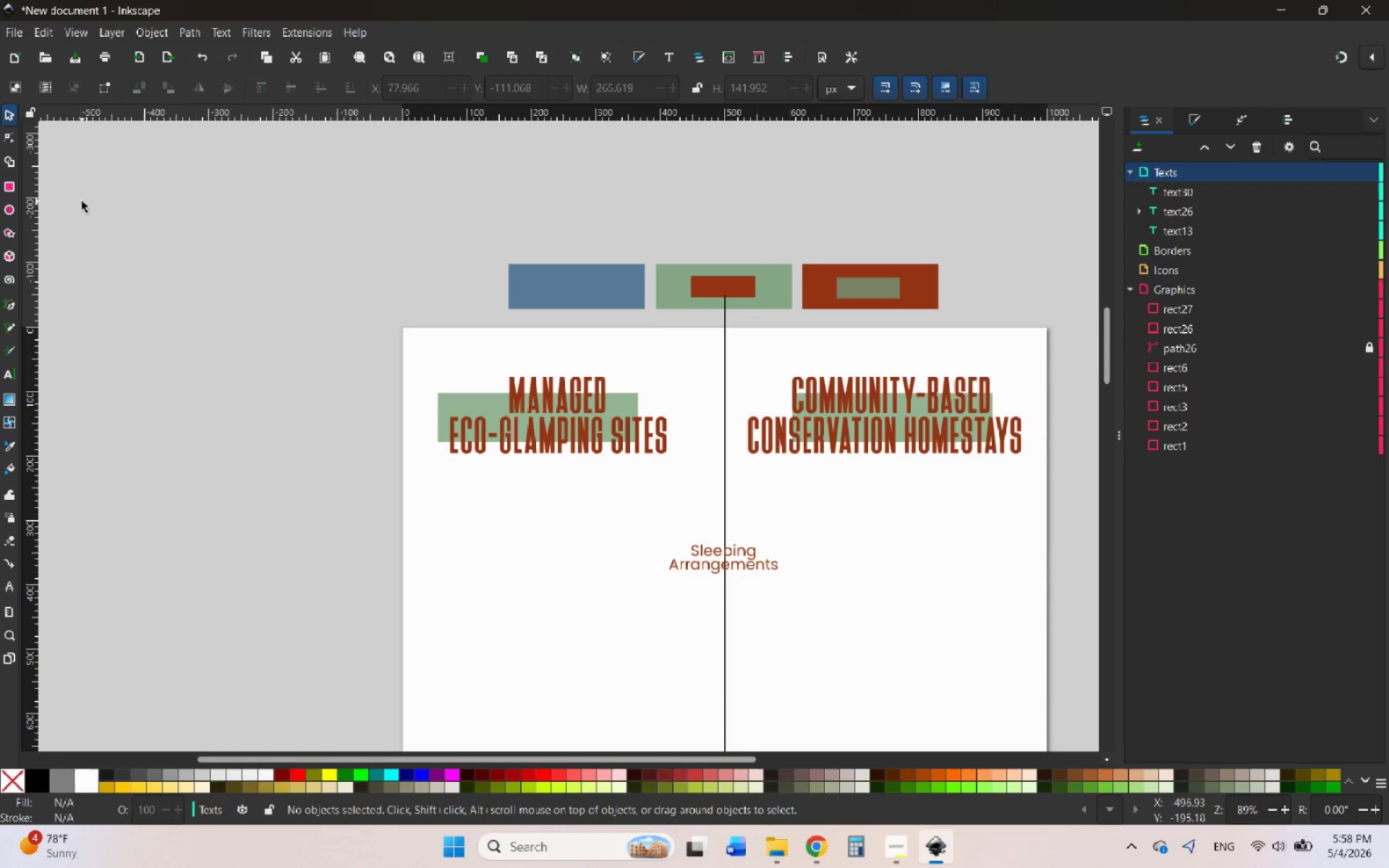 
left_click([11, 186])
 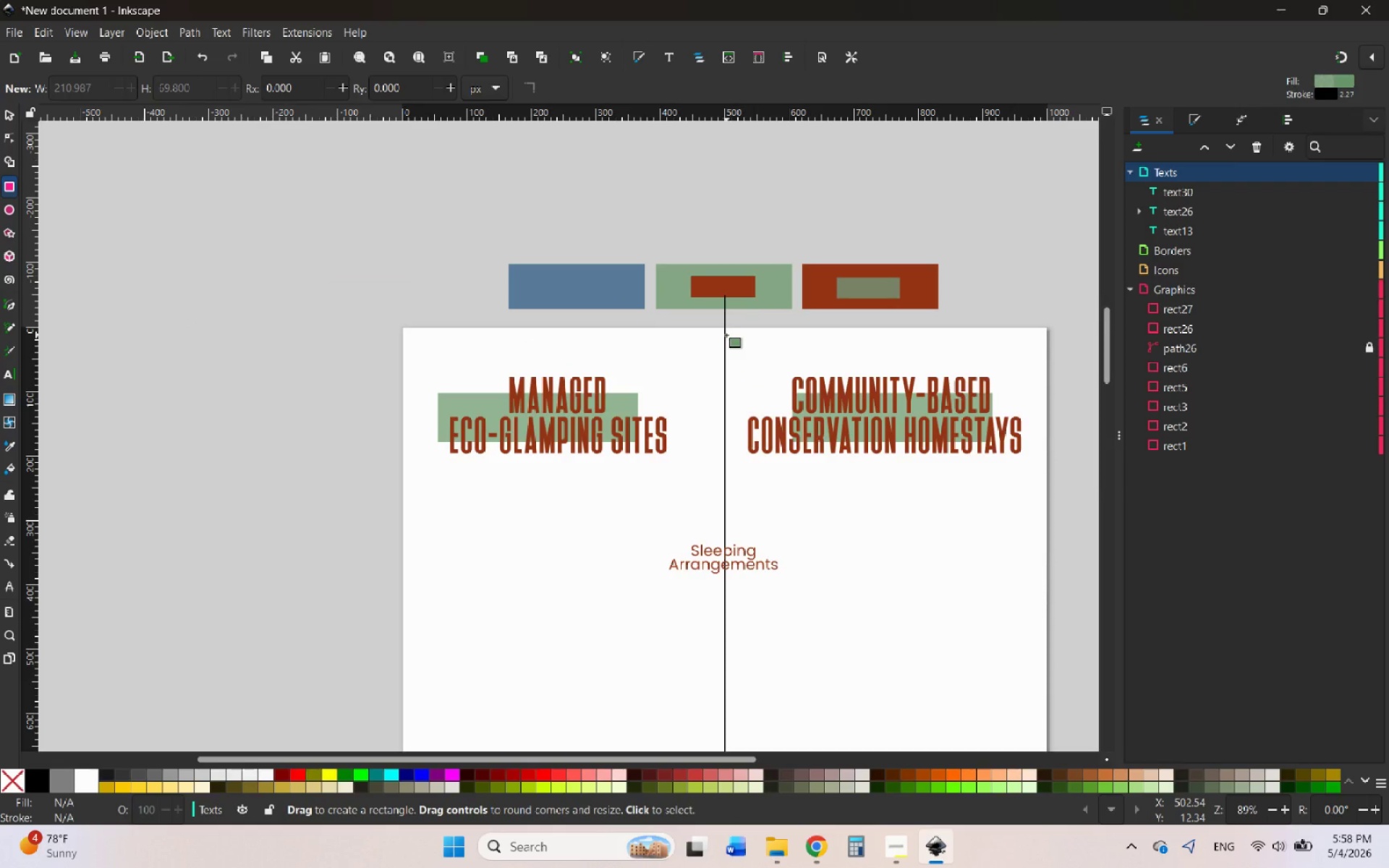 
left_click_drag(start_coordinate=[724, 335], to_coordinate=[403, 378])
 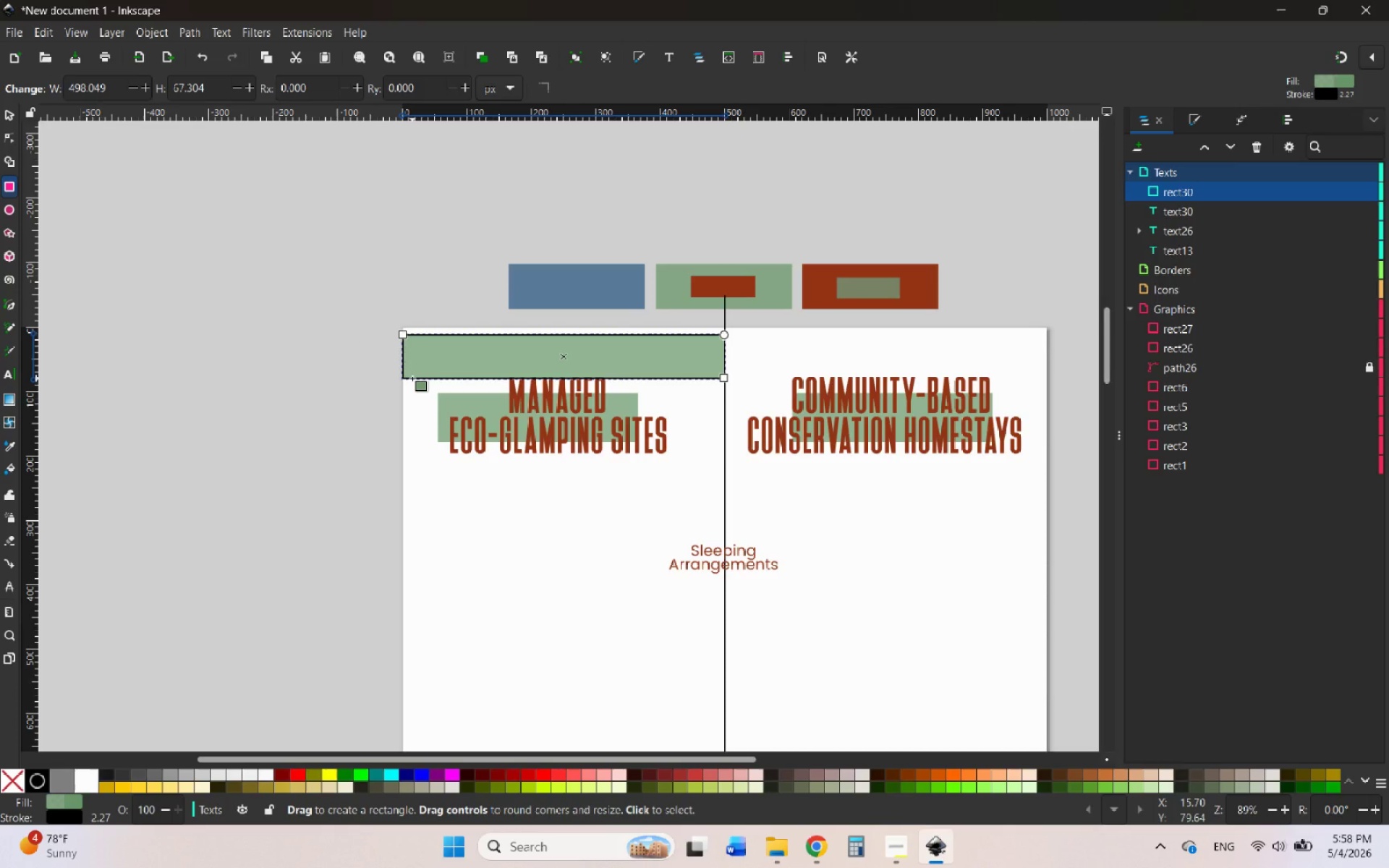 
hold_key(key=AltLeft, duration=0.56)
scroll: coordinate [435, 340], scroll_direction: up, amount: 2.0
 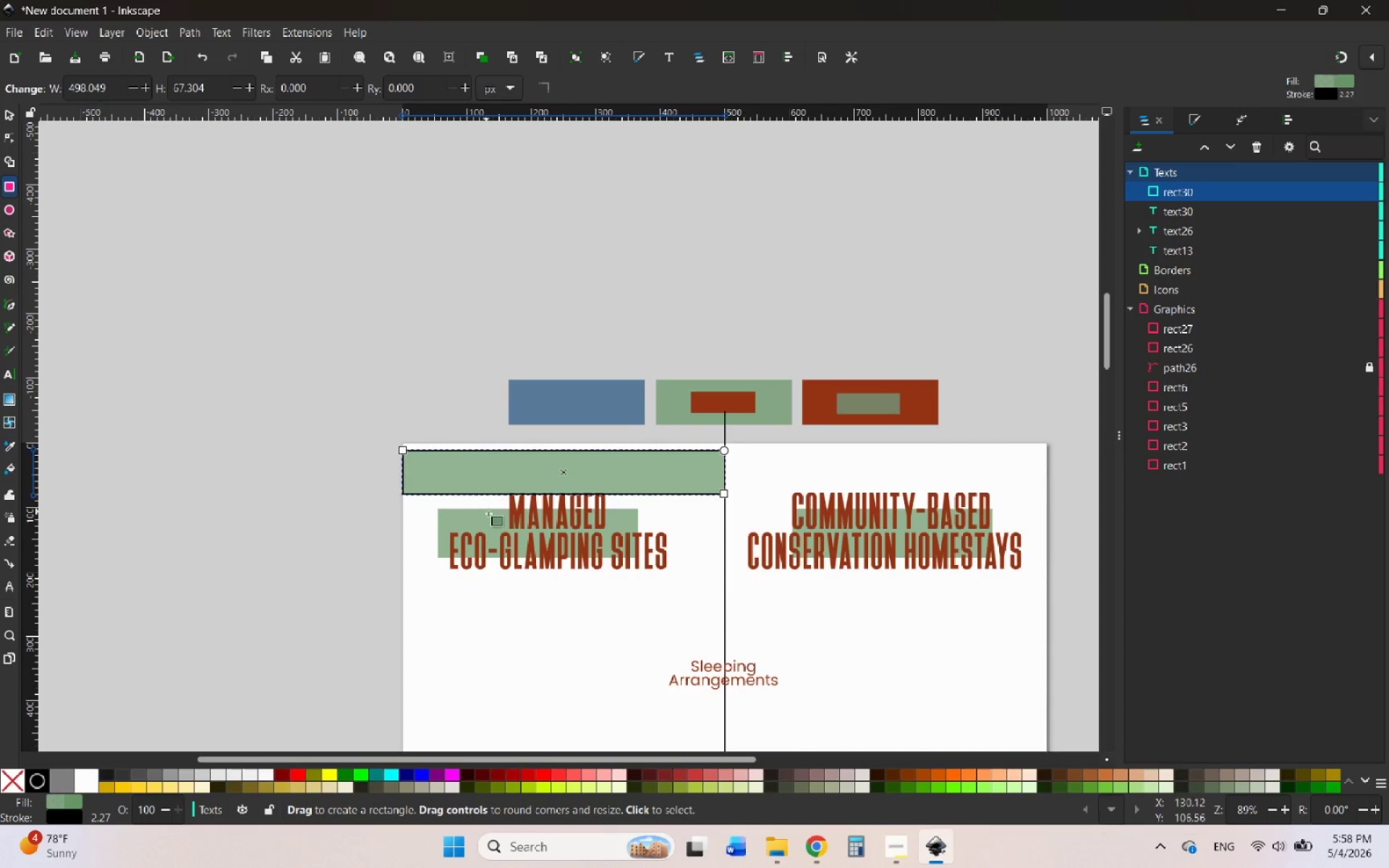 
key(Control+ControlLeft)
 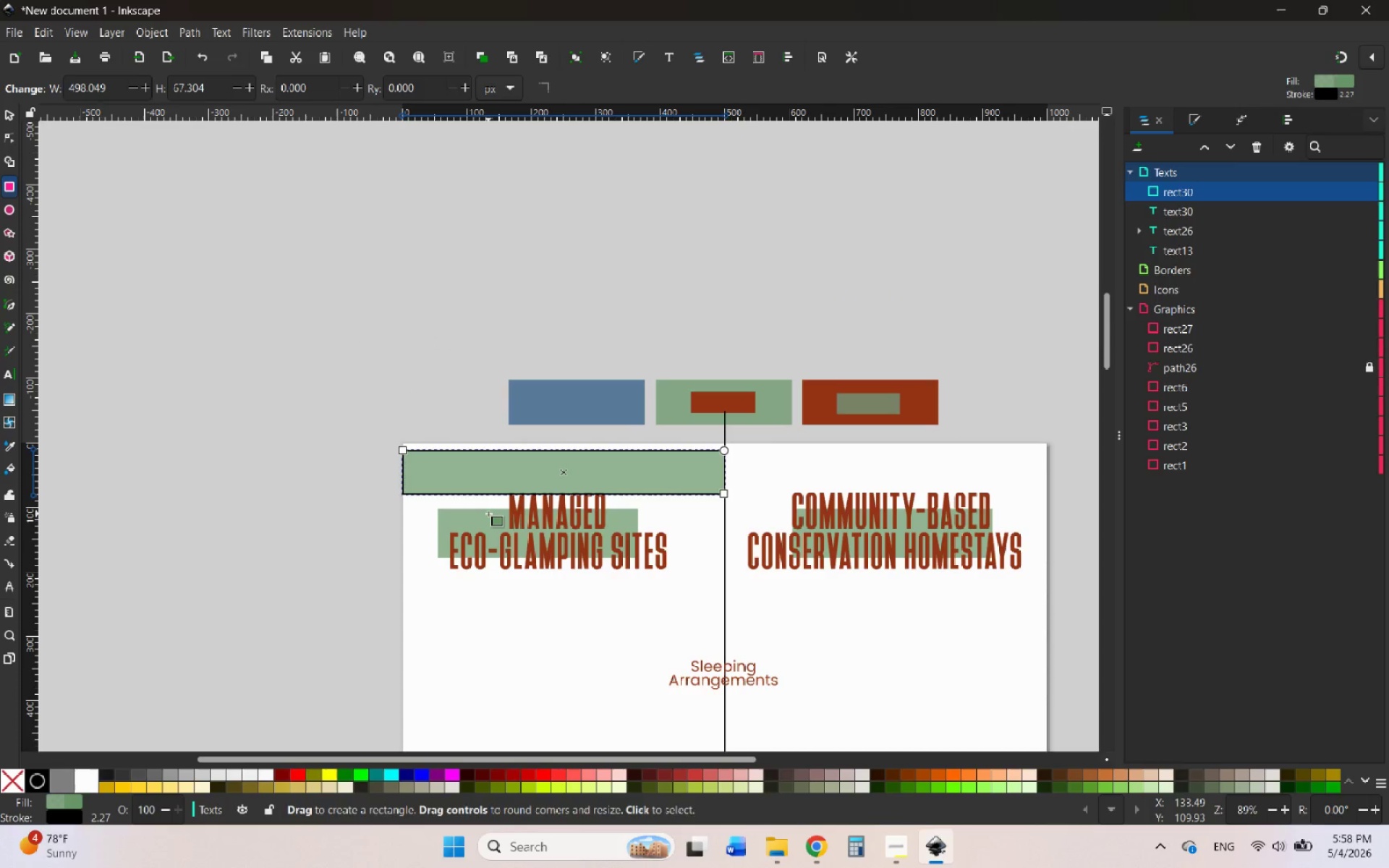 
hold_key(key=ControlLeft, duration=2.41)
scroll: coordinate [752, 459], scroll_direction: up, amount: 6.0
 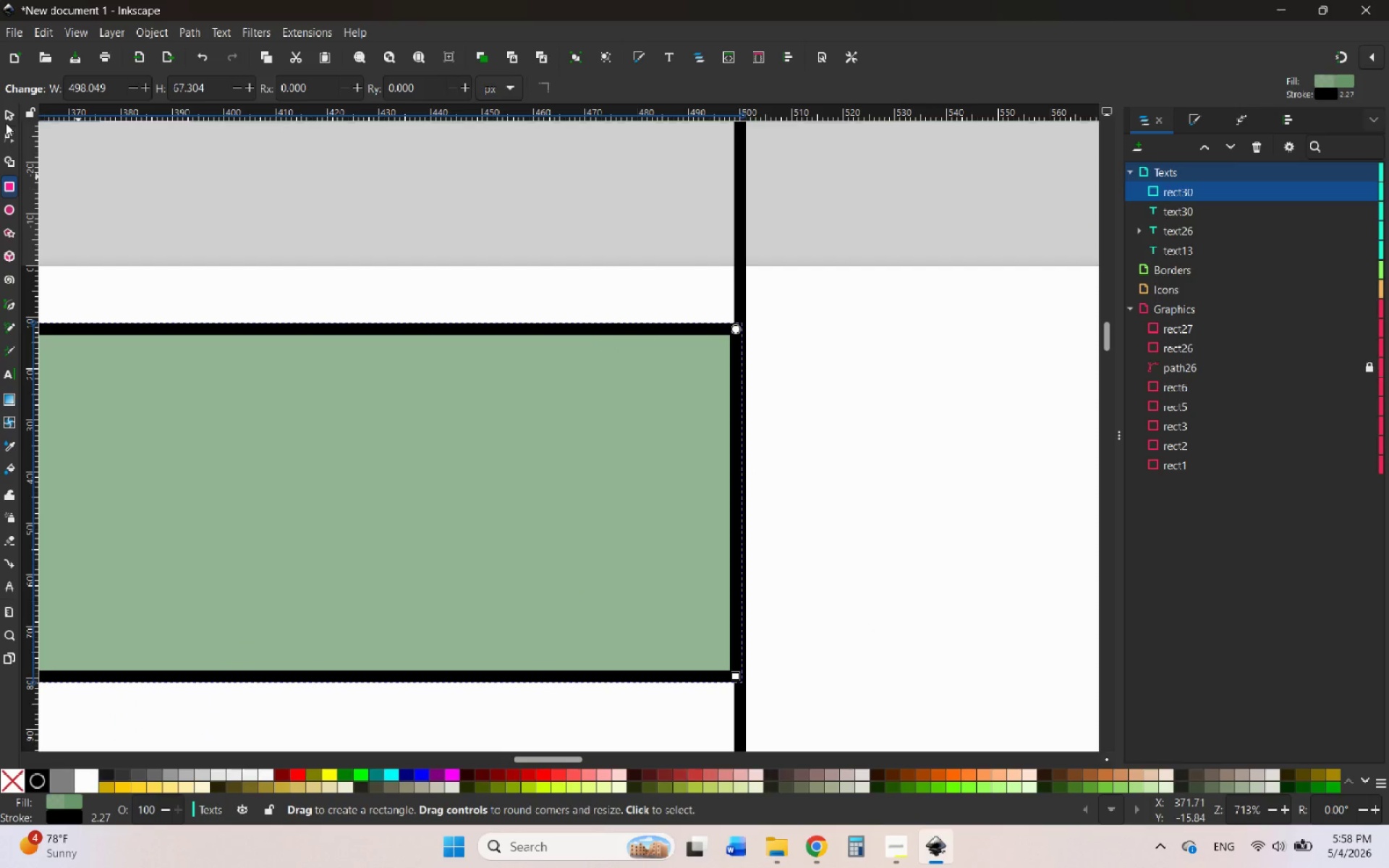 
left_click([8, 113])
 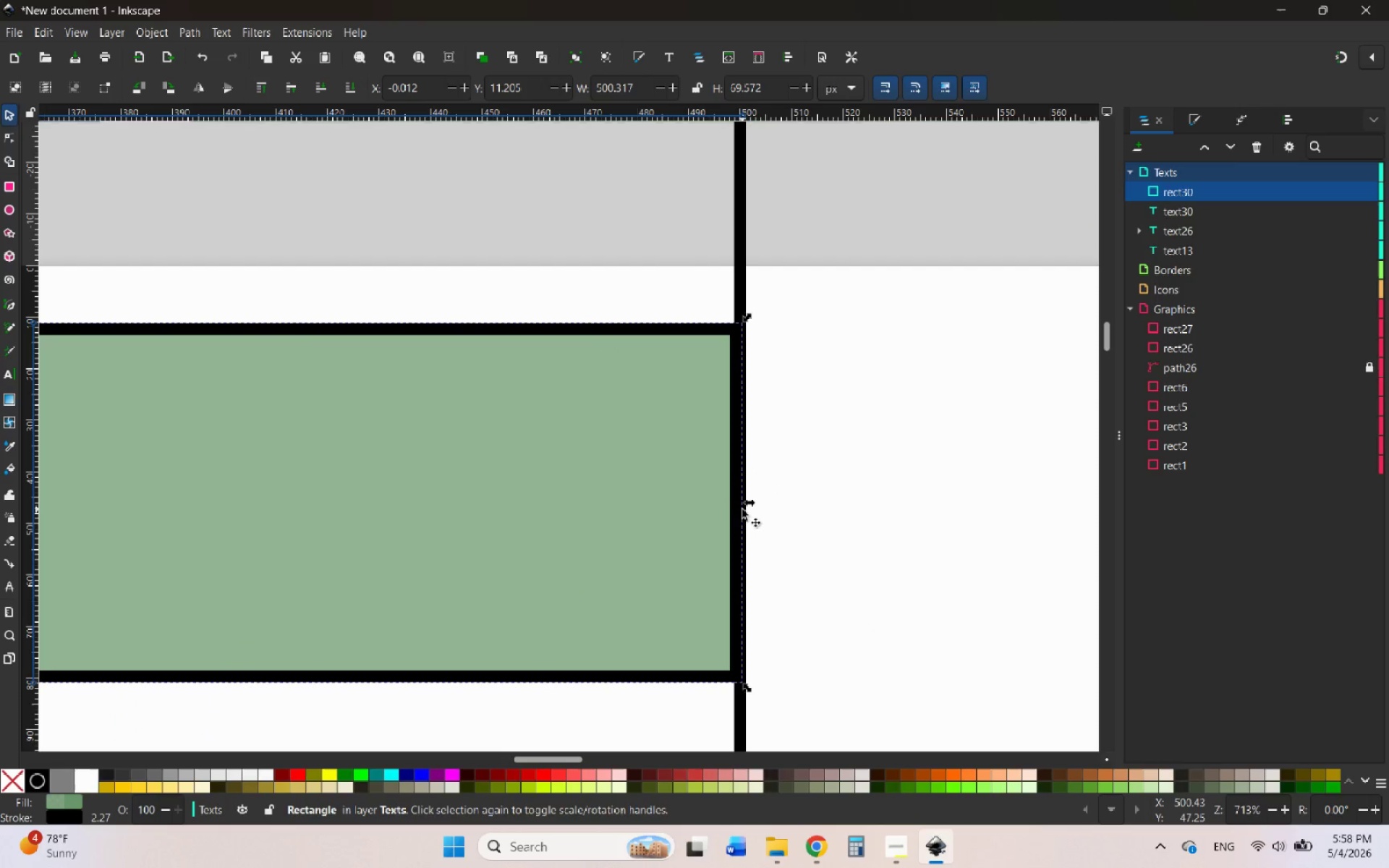 
left_click_drag(start_coordinate=[748, 503], to_coordinate=[754, 502])
 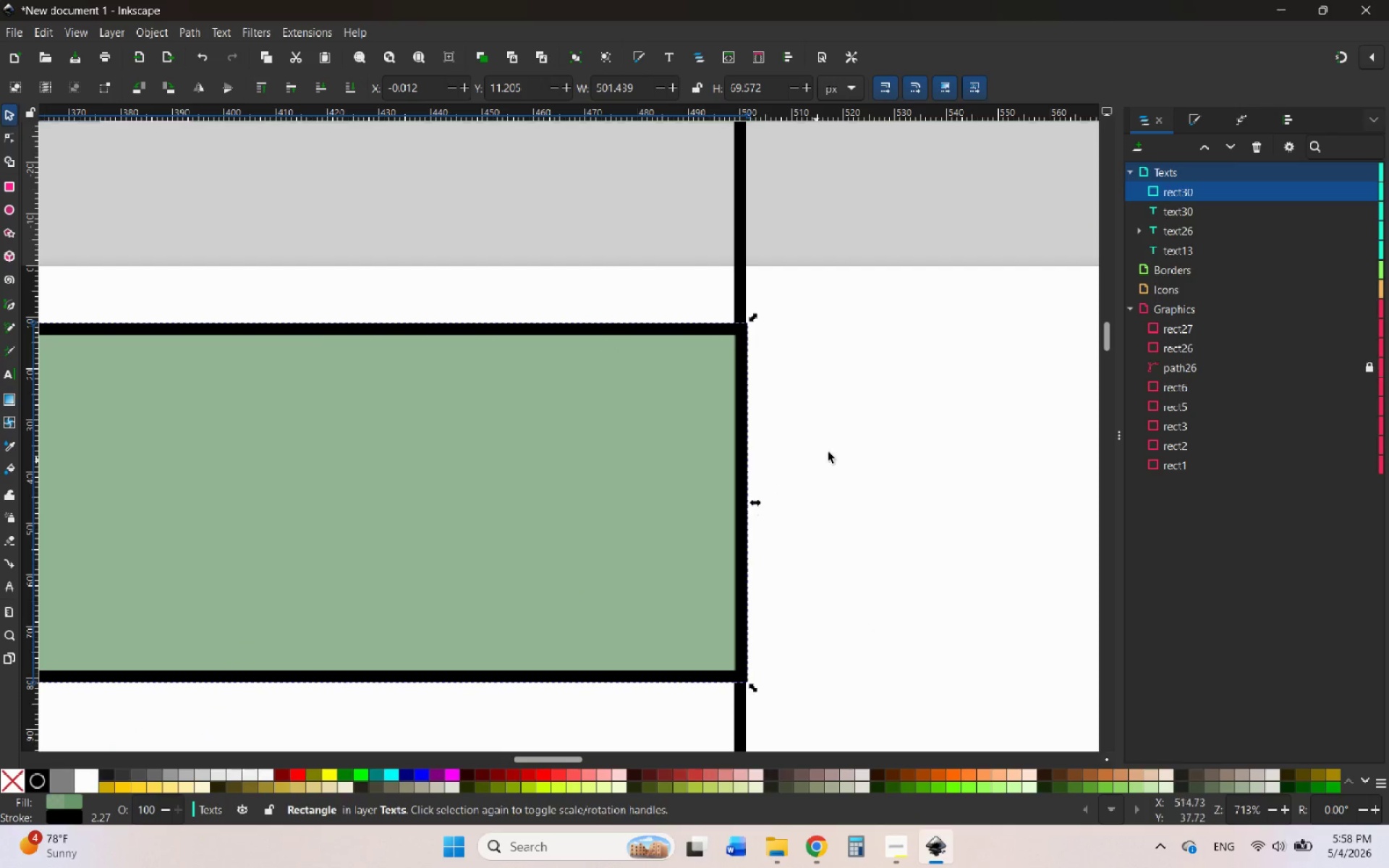 
hold_key(key=ControlLeft, duration=3.34)
scroll: coordinate [893, 404], scroll_direction: down, amount: 4.0
 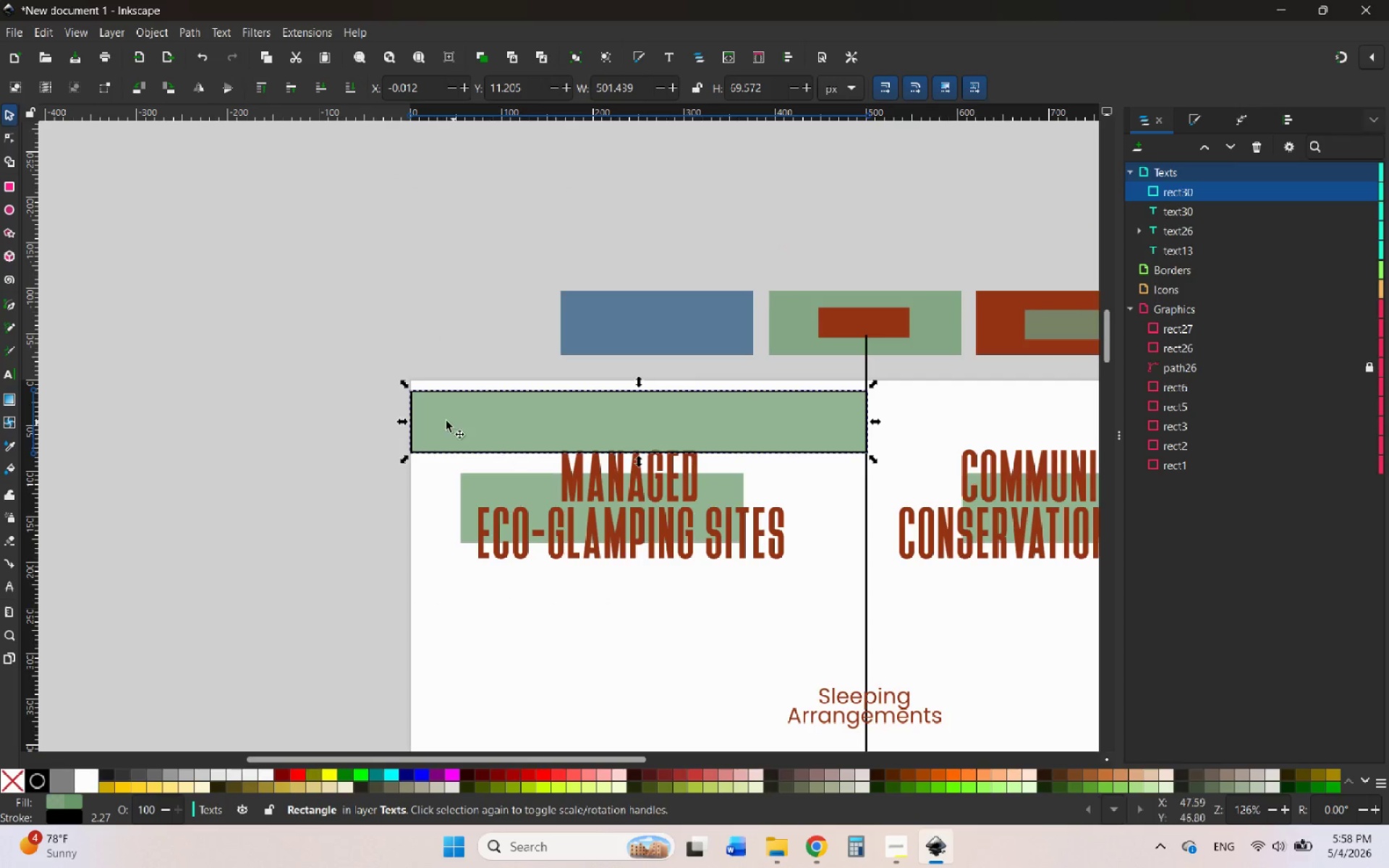 
scroll: coordinate [453, 426], scroll_direction: up, amount: 6.0
 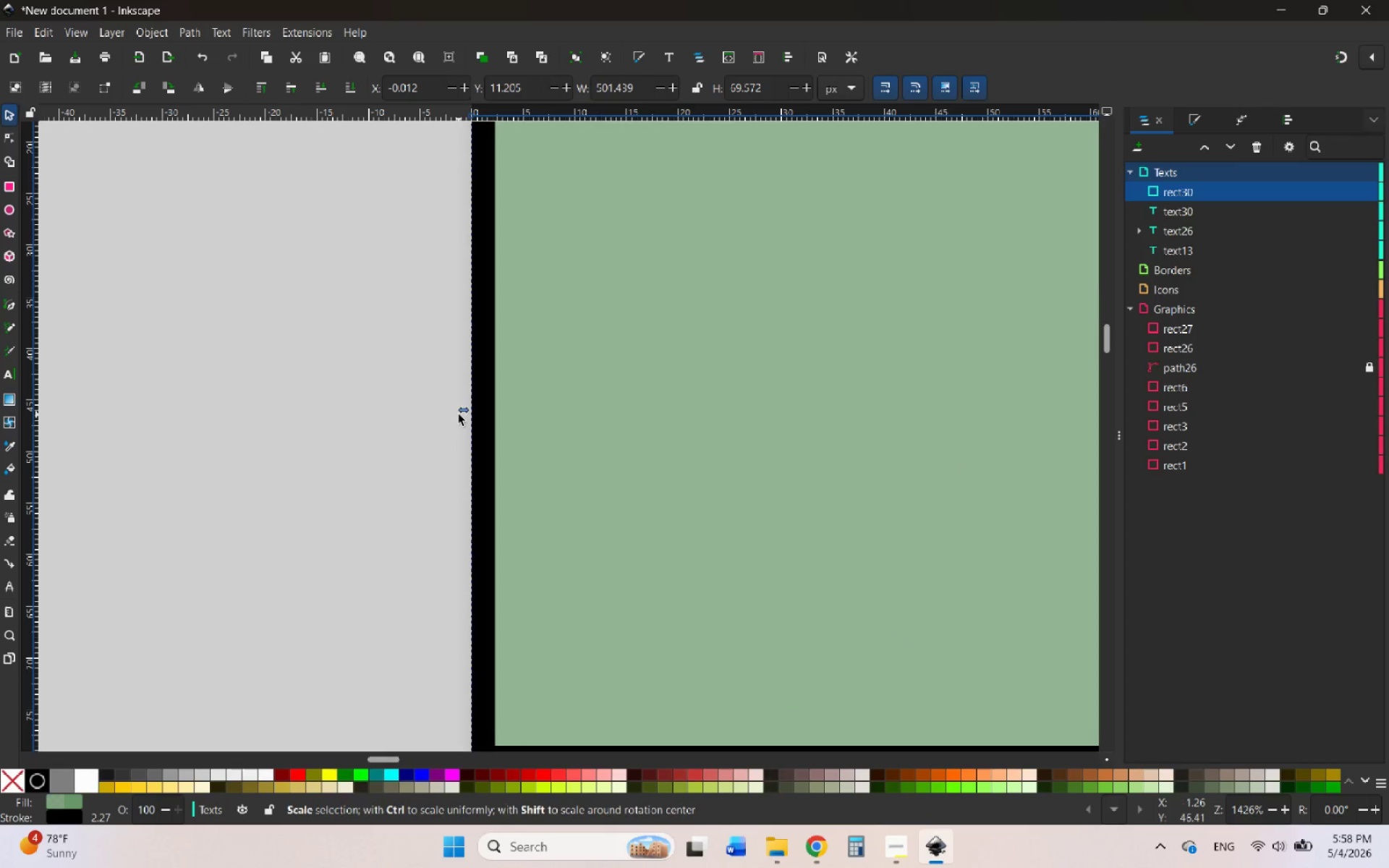 
hold_key(key=ControlLeft, duration=1.05)
scroll: coordinate [470, 494], scroll_direction: down, amount: 1.0
 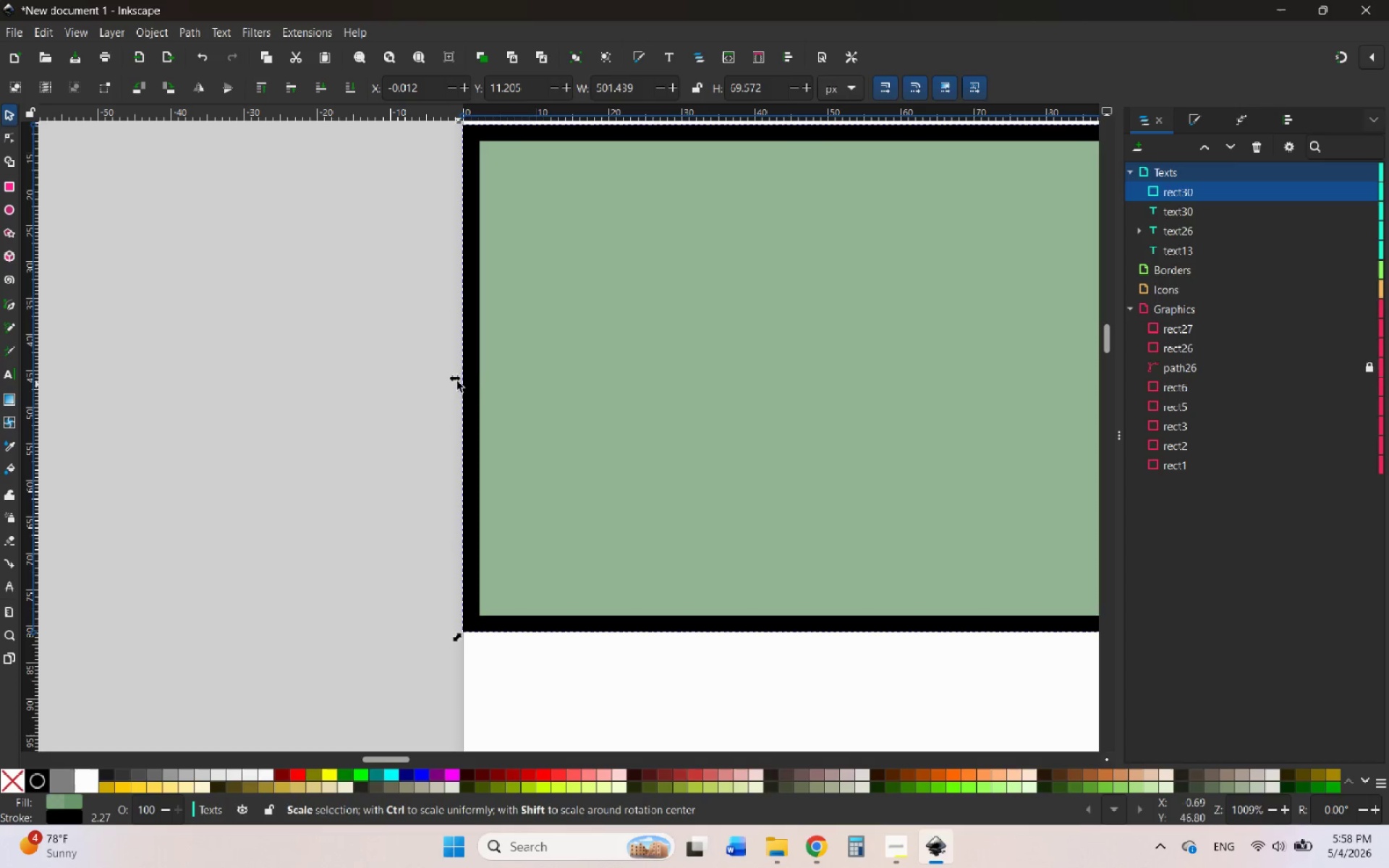 
left_click_drag(start_coordinate=[456, 378], to_coordinate=[457, 382])
 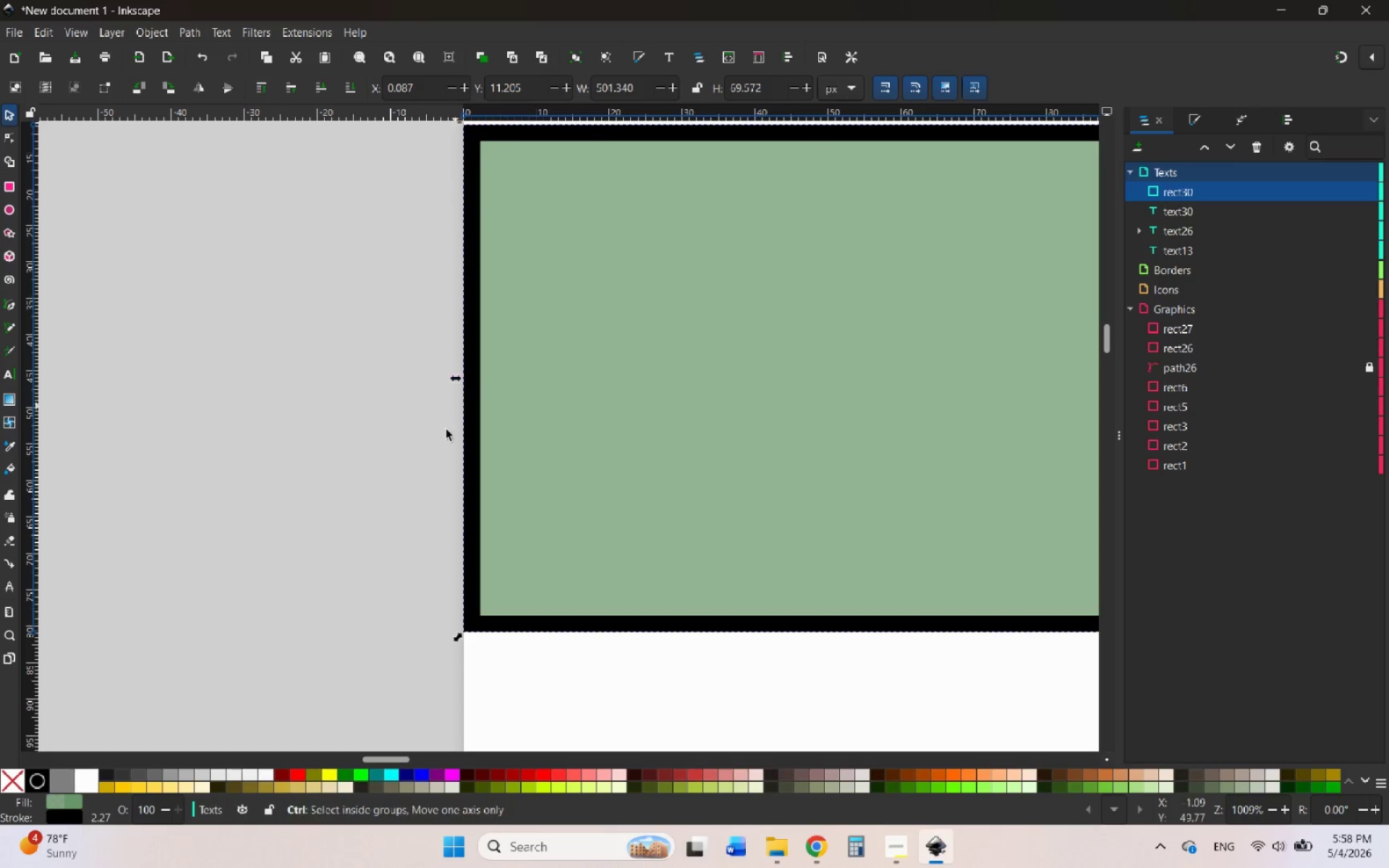 
hold_key(key=ControlLeft, duration=2.0)
scroll: coordinate [385, 488], scroll_direction: down, amount: 2.0
 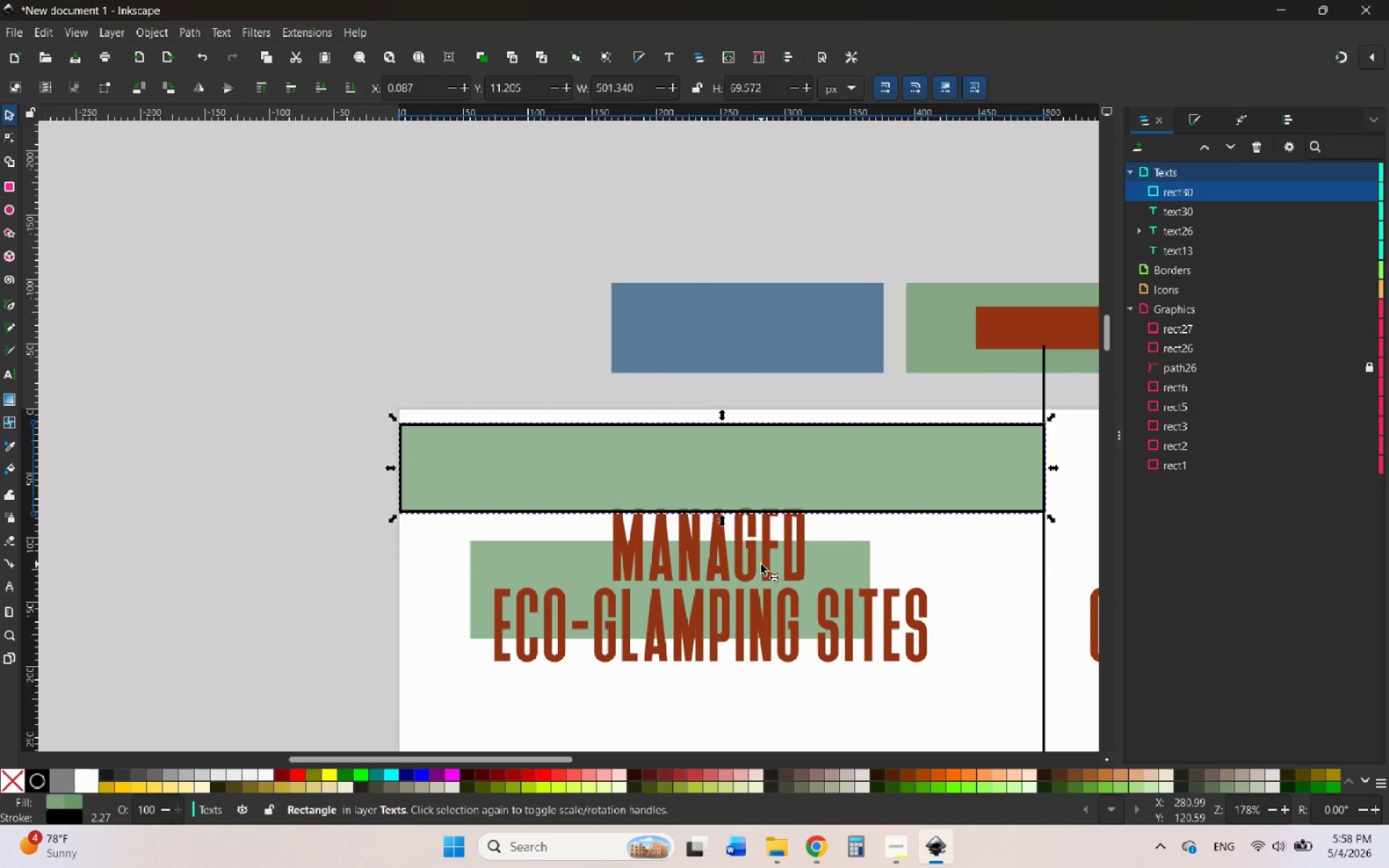 
hold_key(key=ControlLeft, duration=1.17)
scroll: coordinate [606, 493], scroll_direction: down, amount: 2.0
 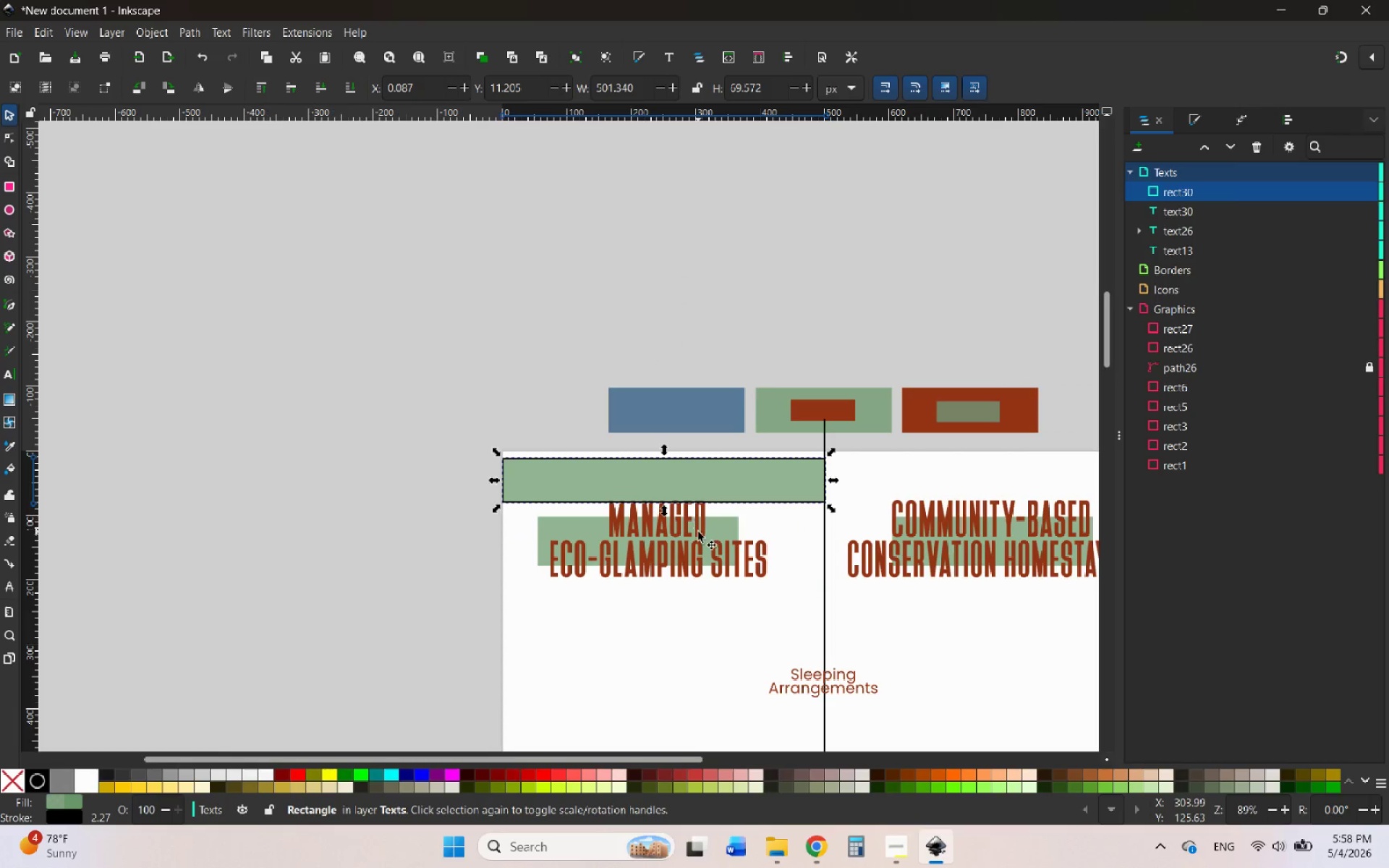 
scroll: coordinate [698, 532], scroll_direction: none, amount: 0.0
 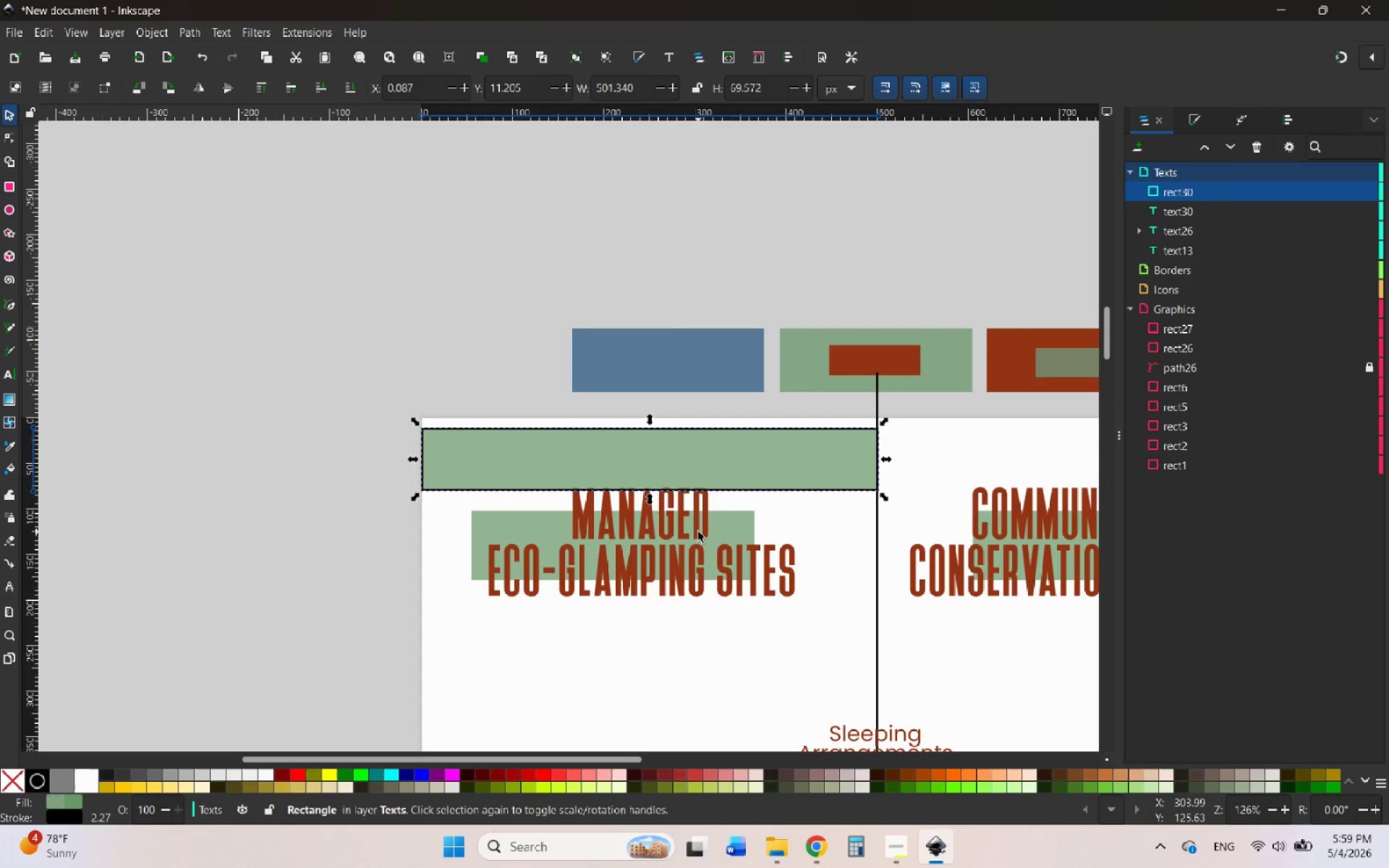 
left_click([698, 532])
 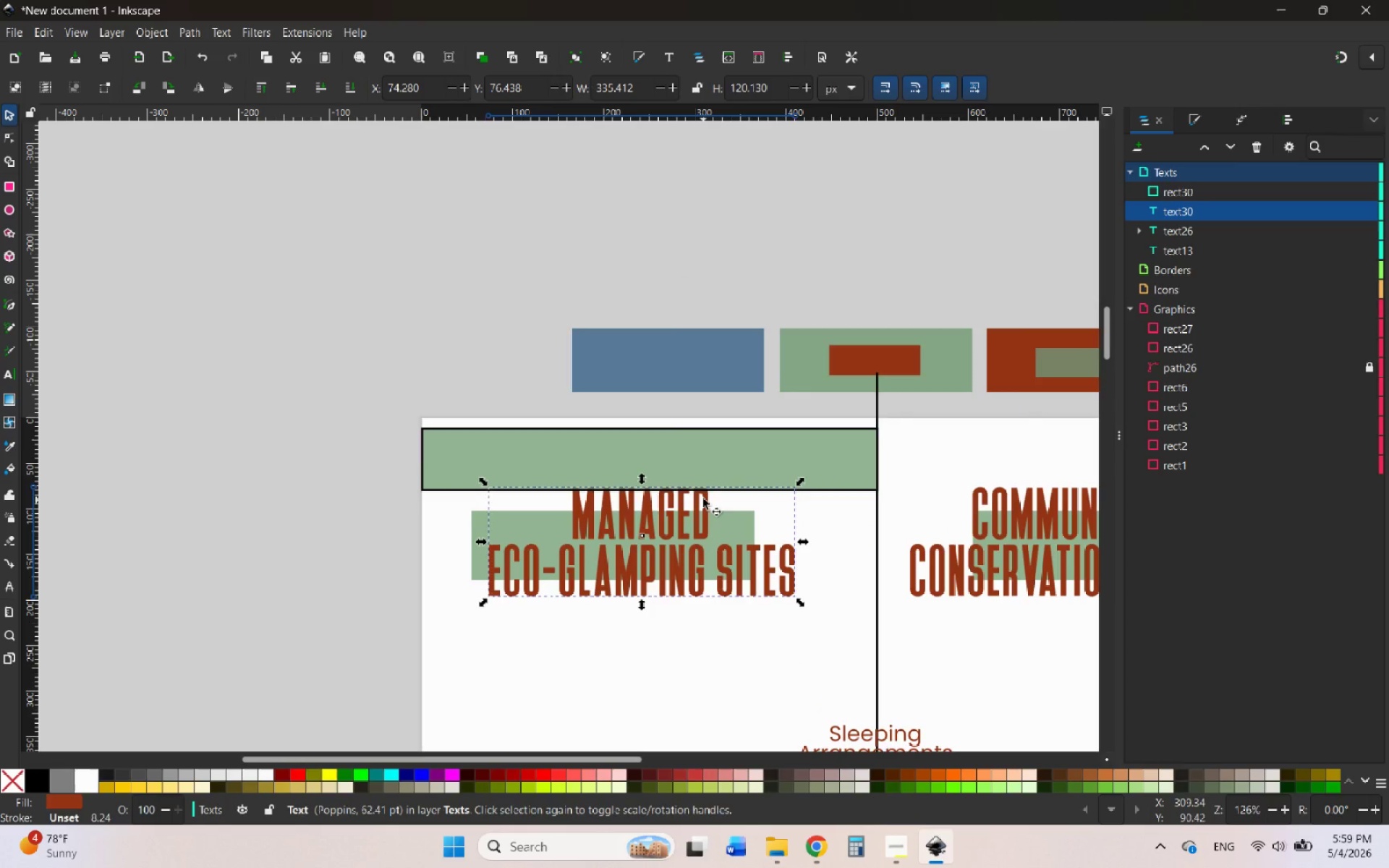 
hold_key(key=ShiftLeft, duration=0.98)
left_click([685, 446])
 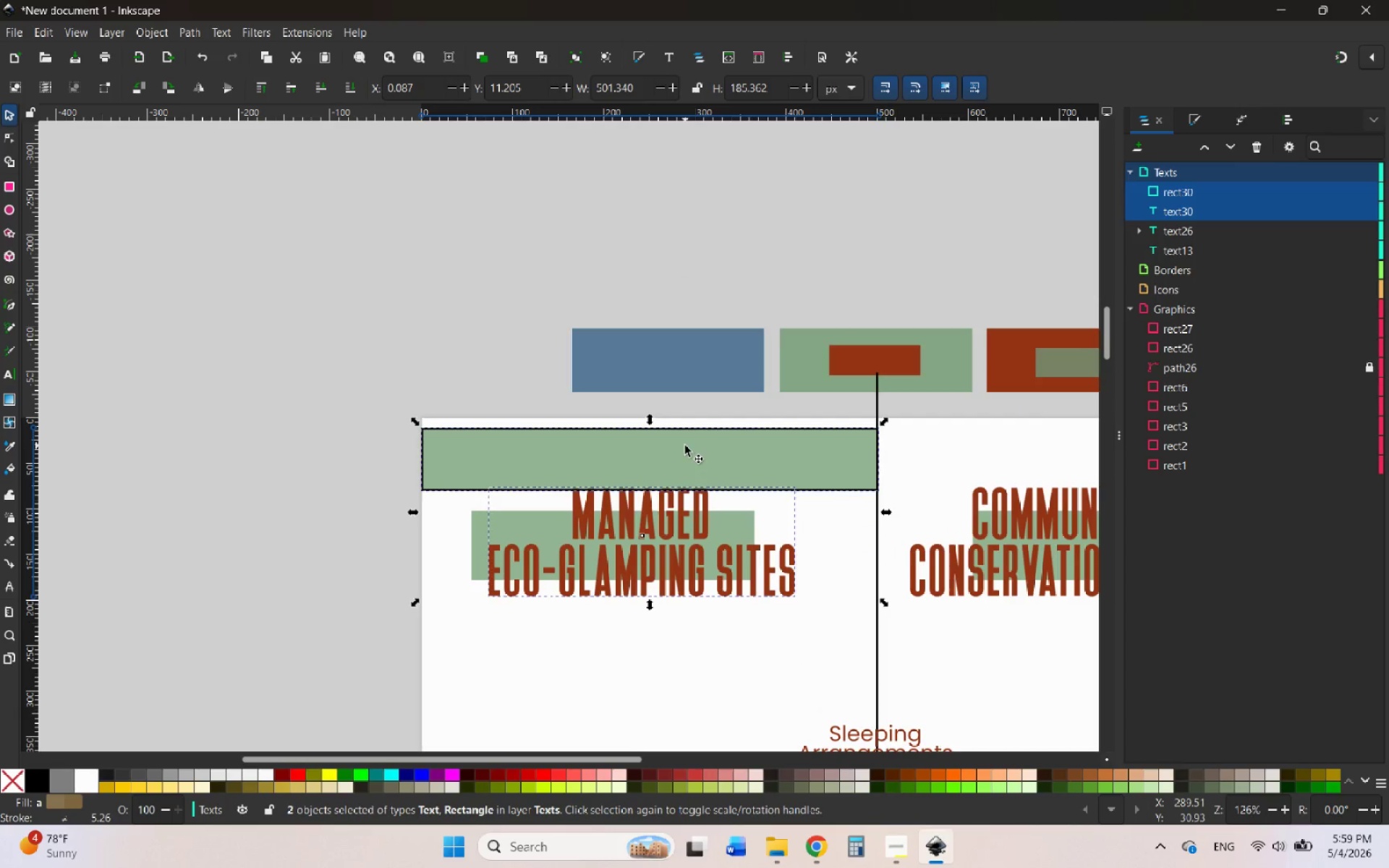 
double_click([811, 476])
 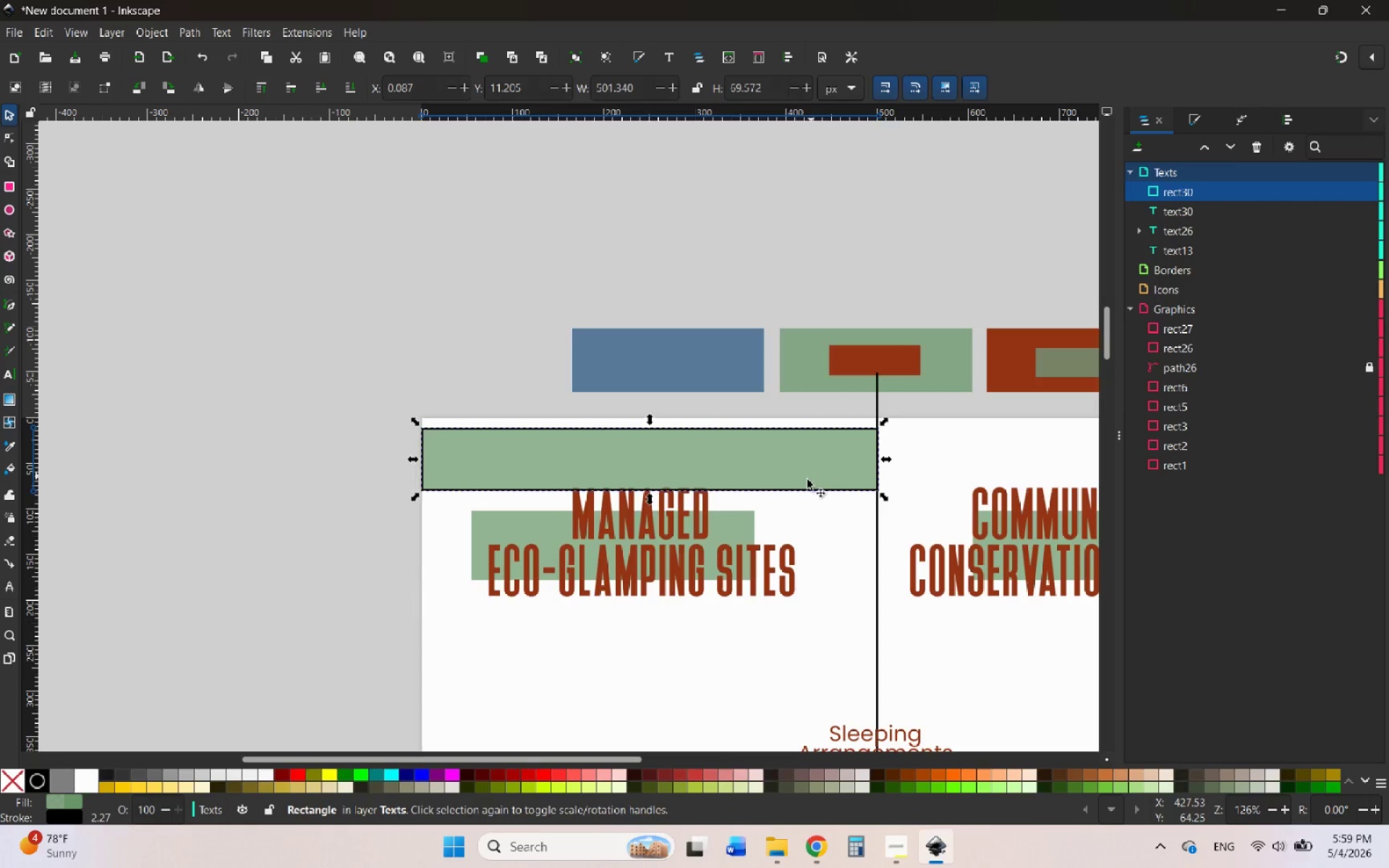 
hold_key(key=ShiftLeft, duration=1.09)
left_click([679, 549])
 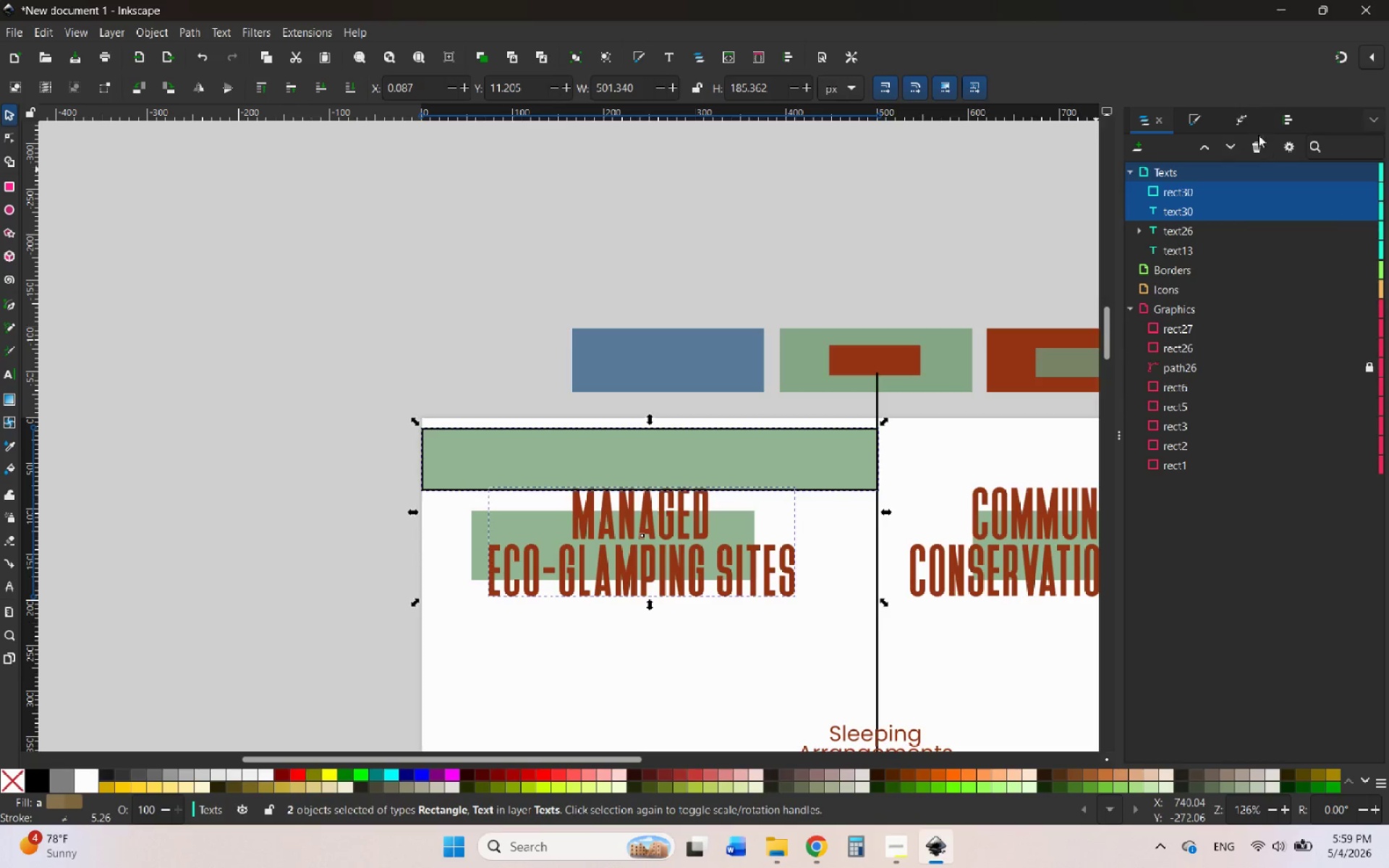 
left_click([1281, 126])
 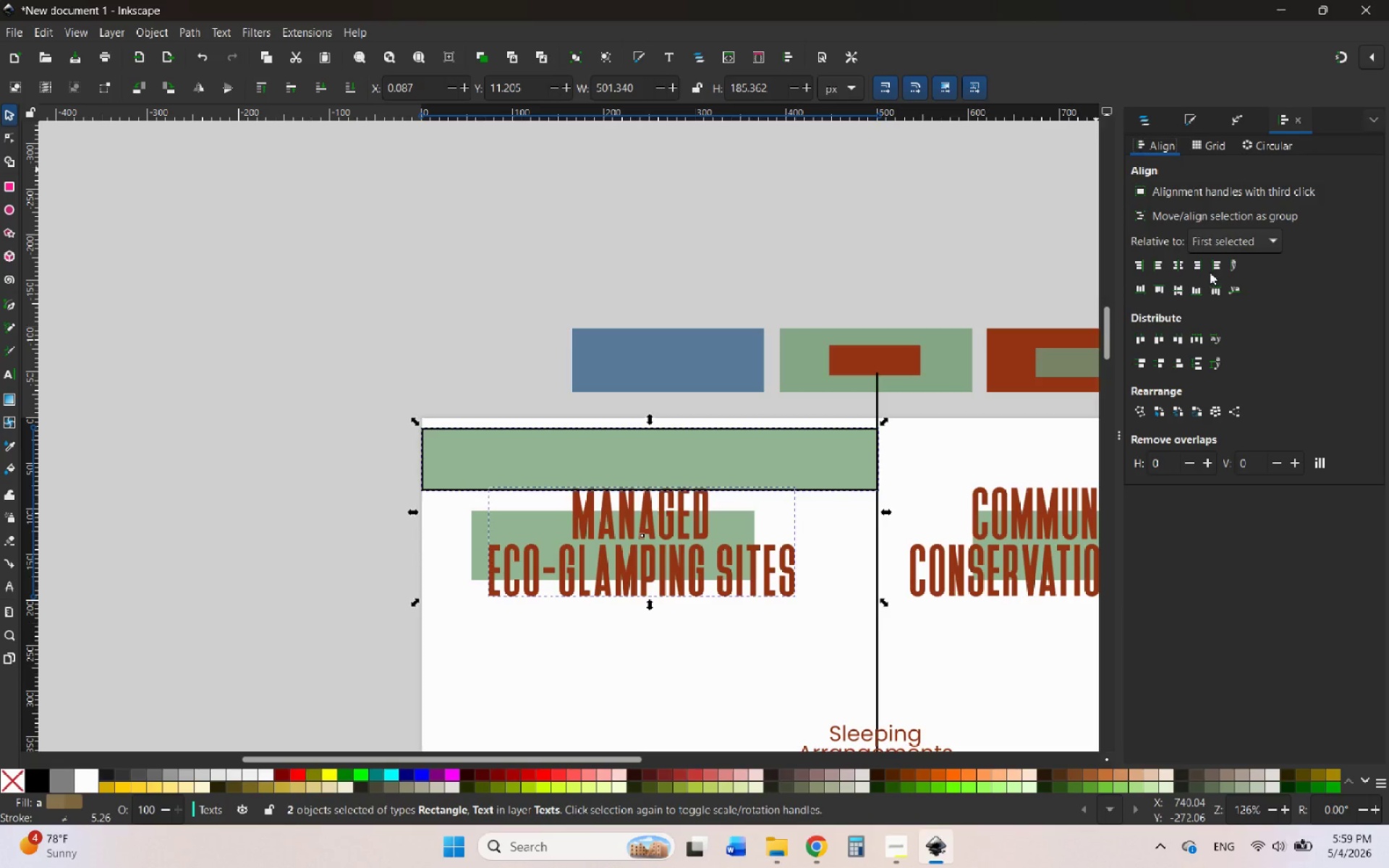 
left_click([1181, 266])
 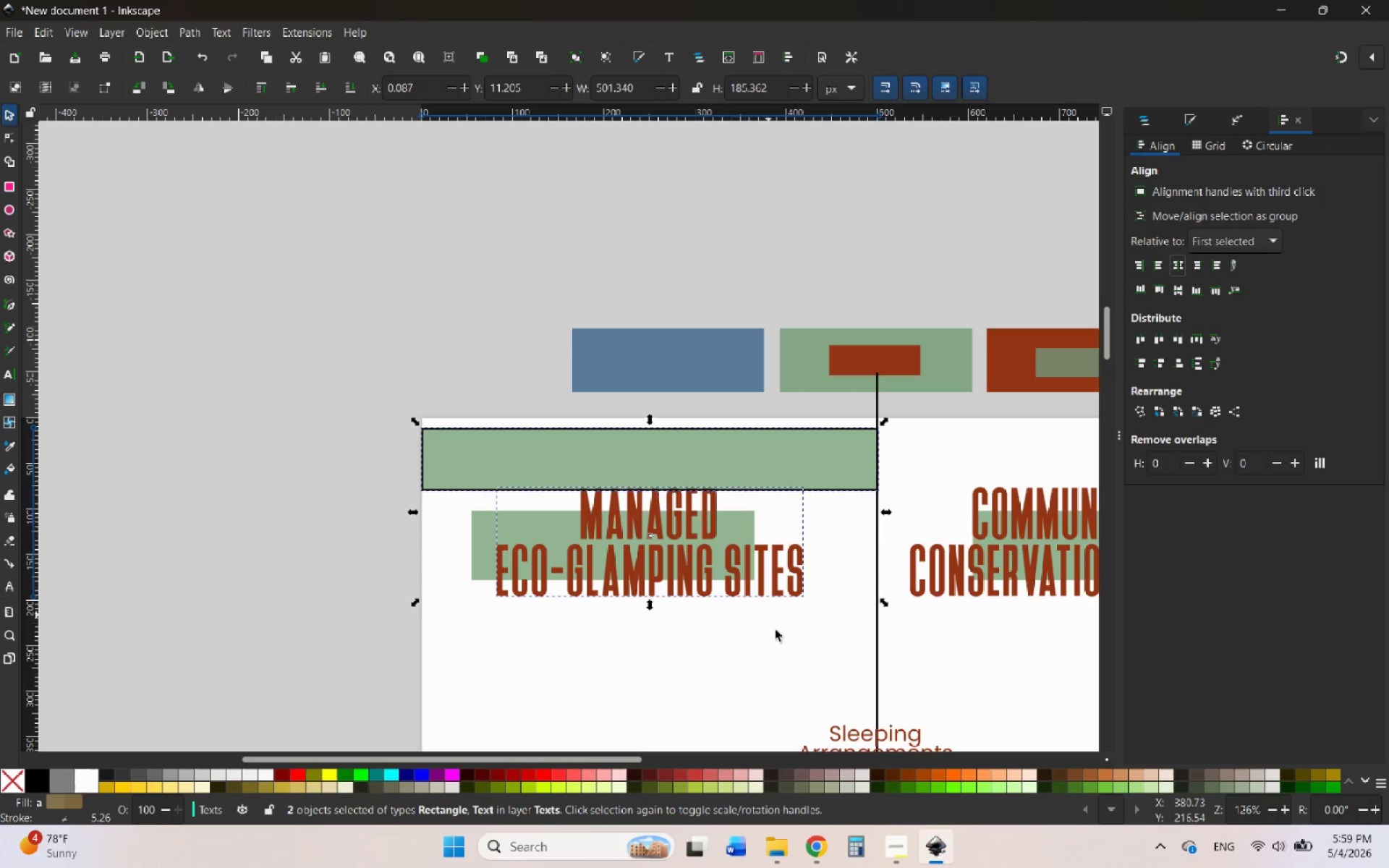 
left_click([799, 659])
 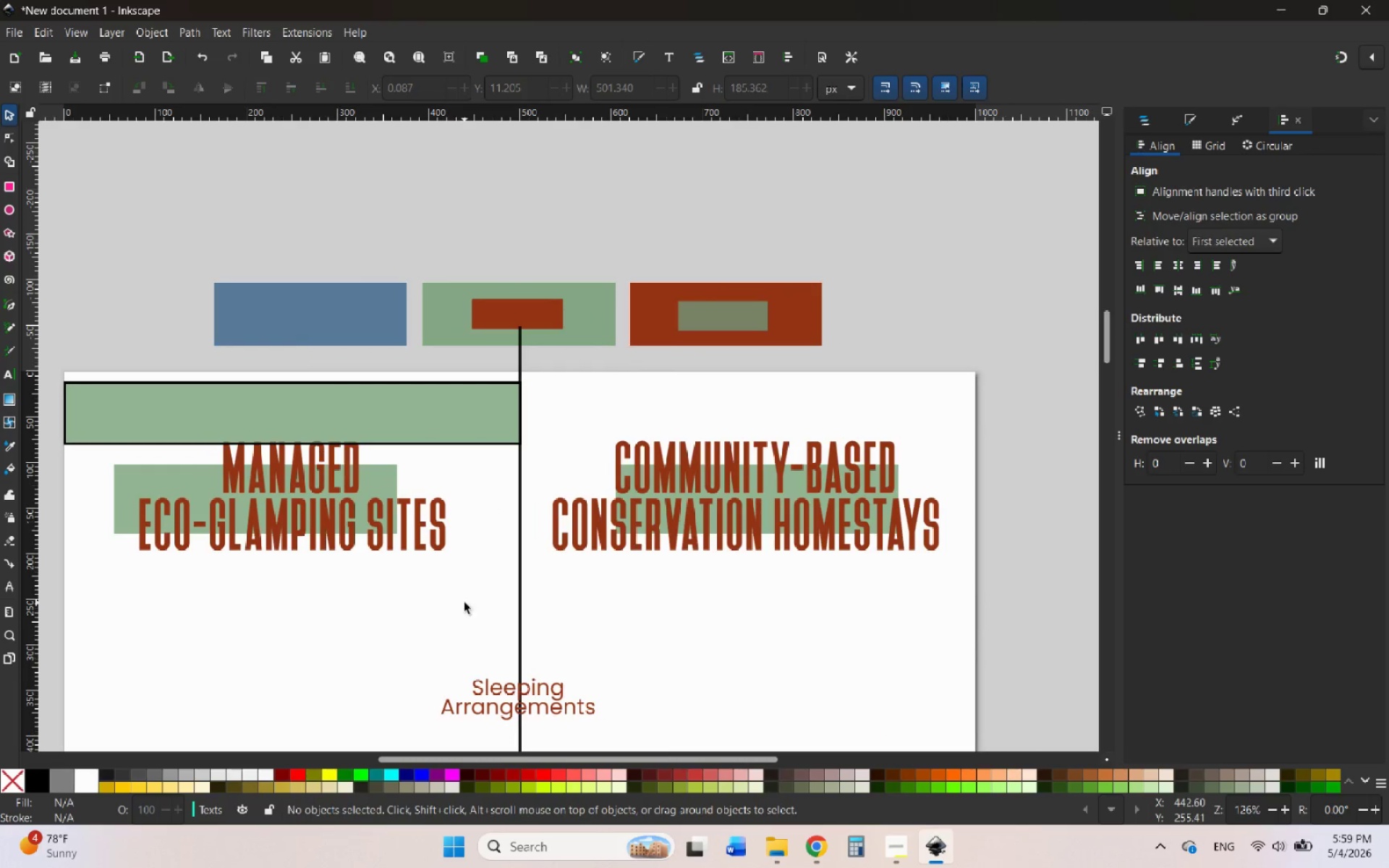 
left_click([462, 430])
 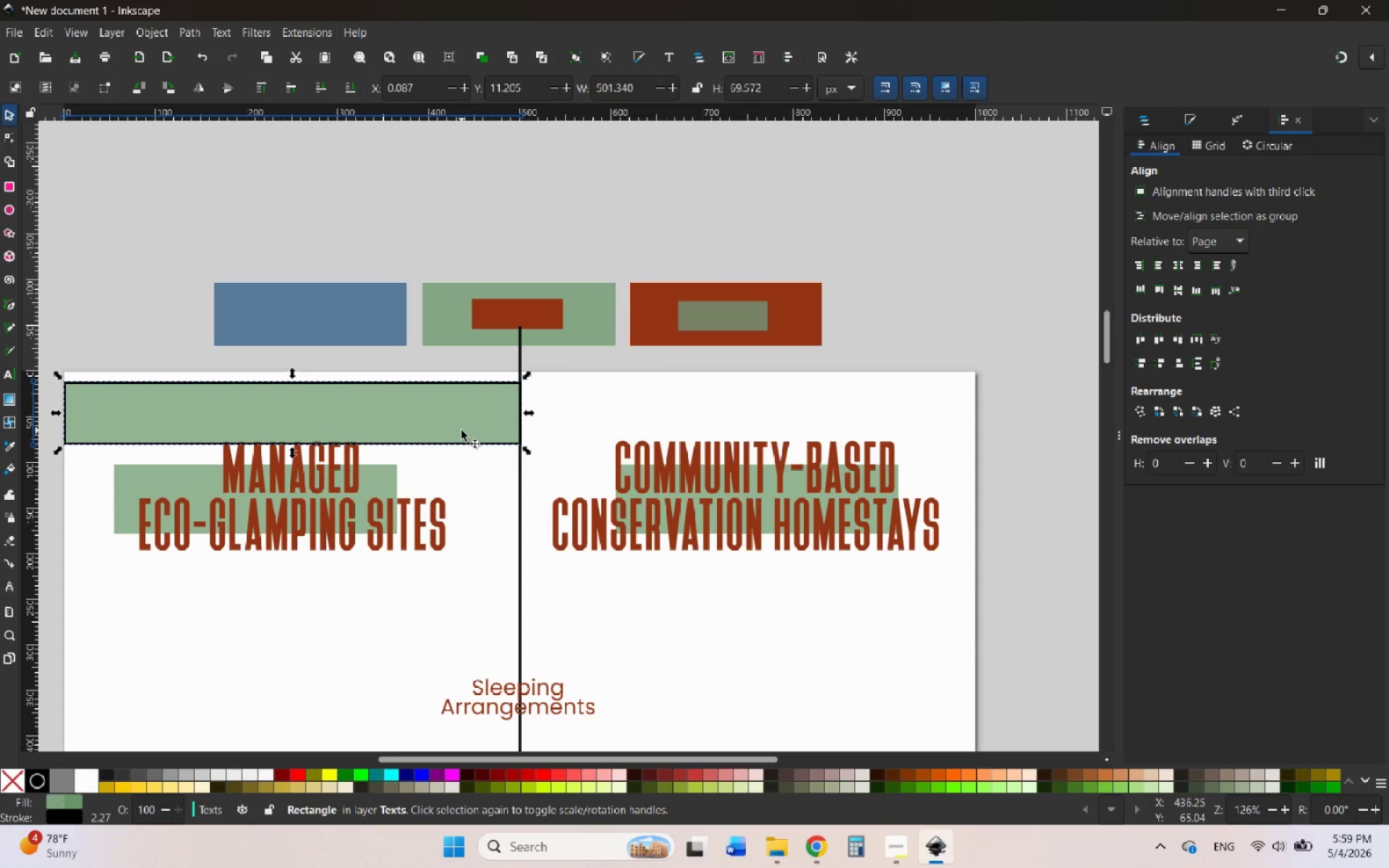 
right_click([462, 430])
 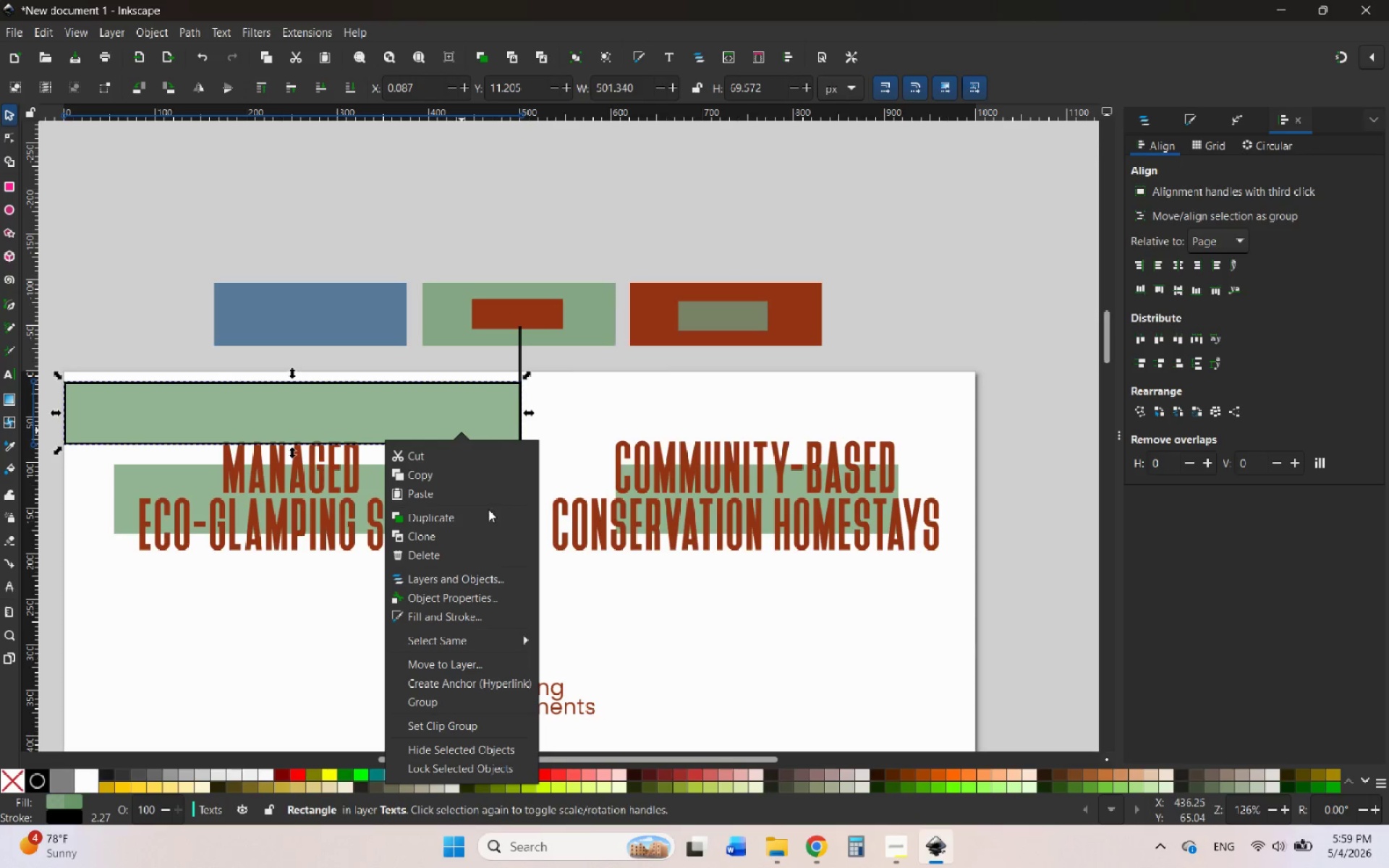 
left_click([475, 516])
 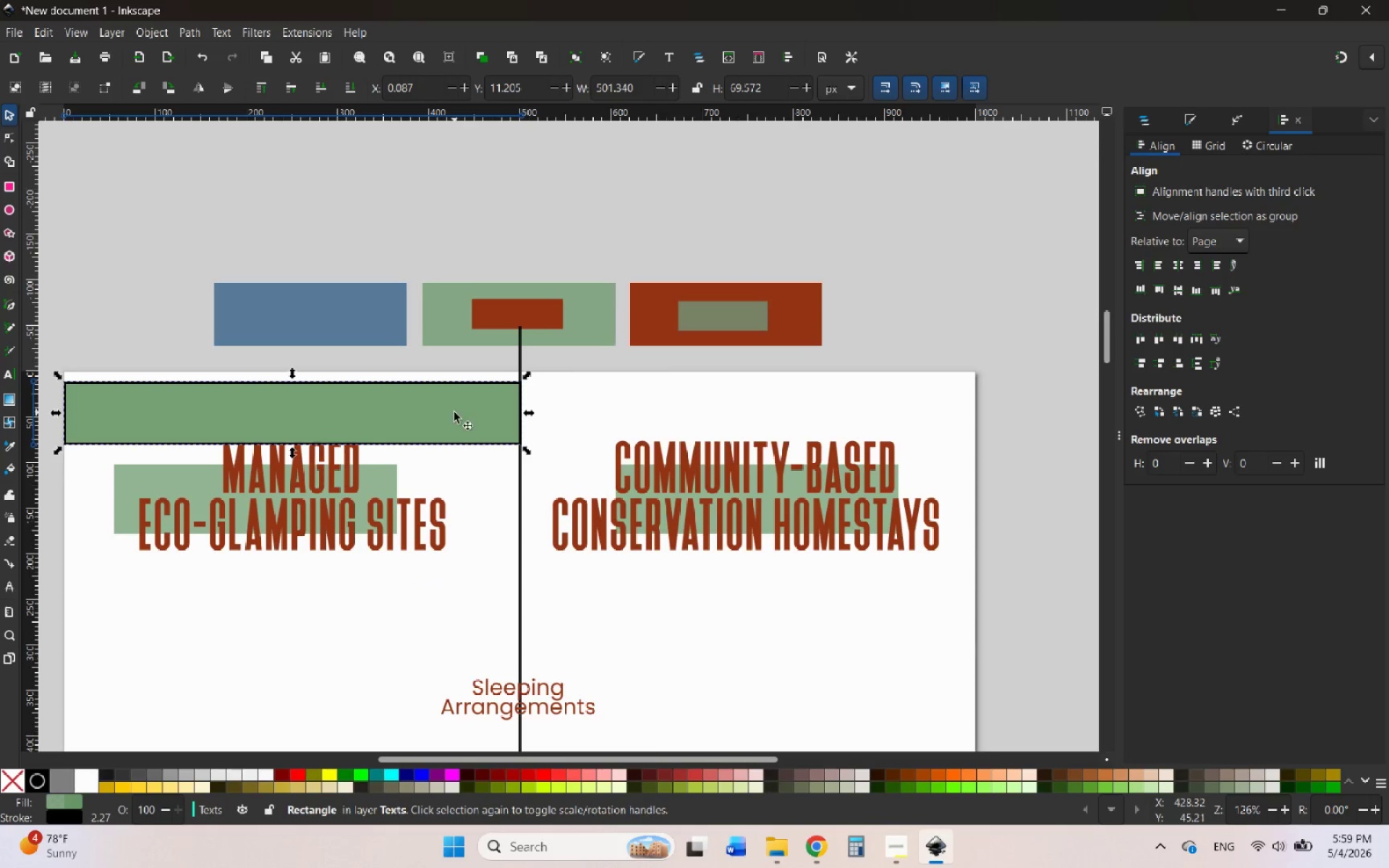 
left_click_drag(start_coordinate=[454, 412], to_coordinate=[921, 416])
 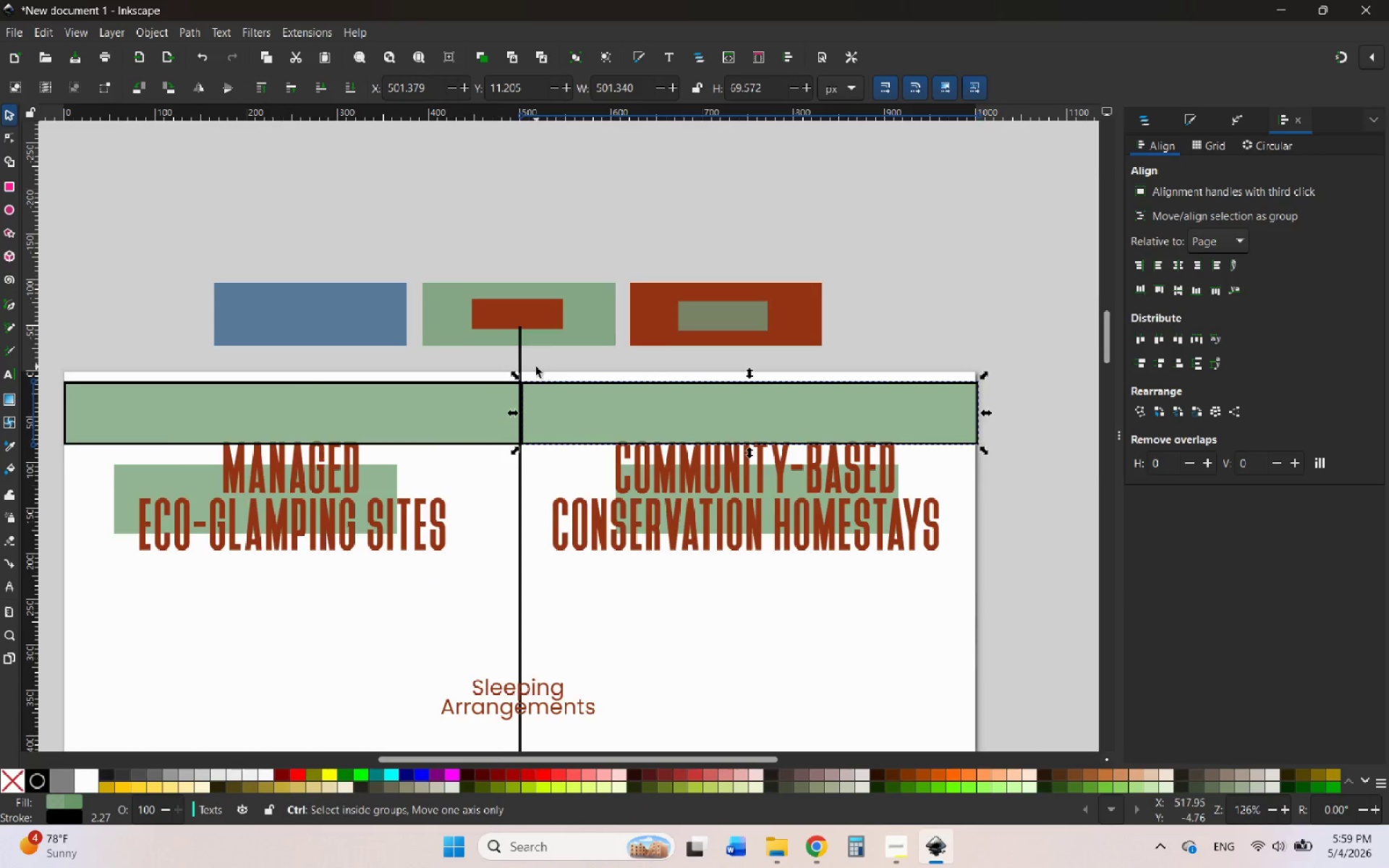 
hold_key(key=ShiftLeft, duration=0.59)
 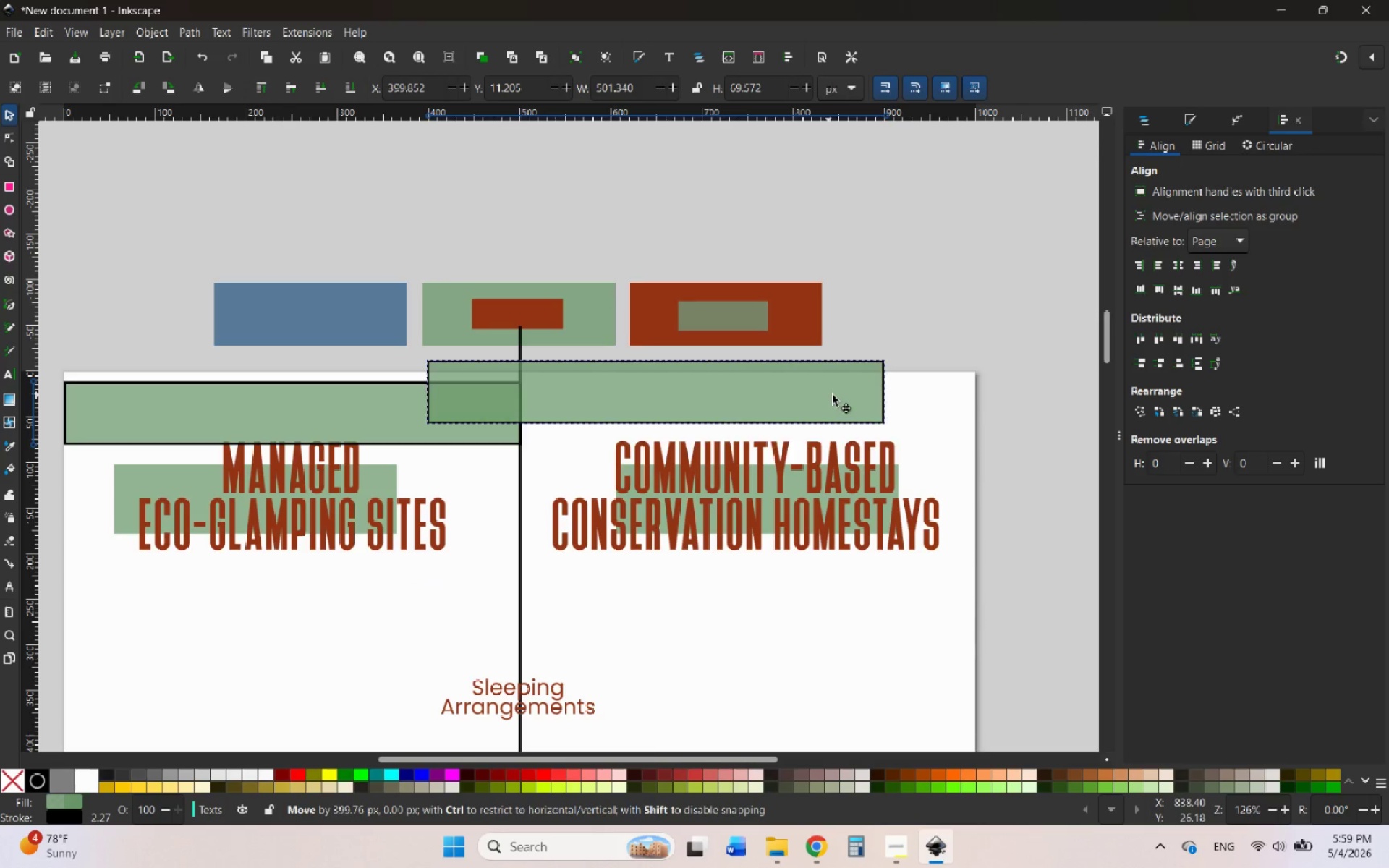 
hold_key(key=ControlLeft, duration=2.06)
 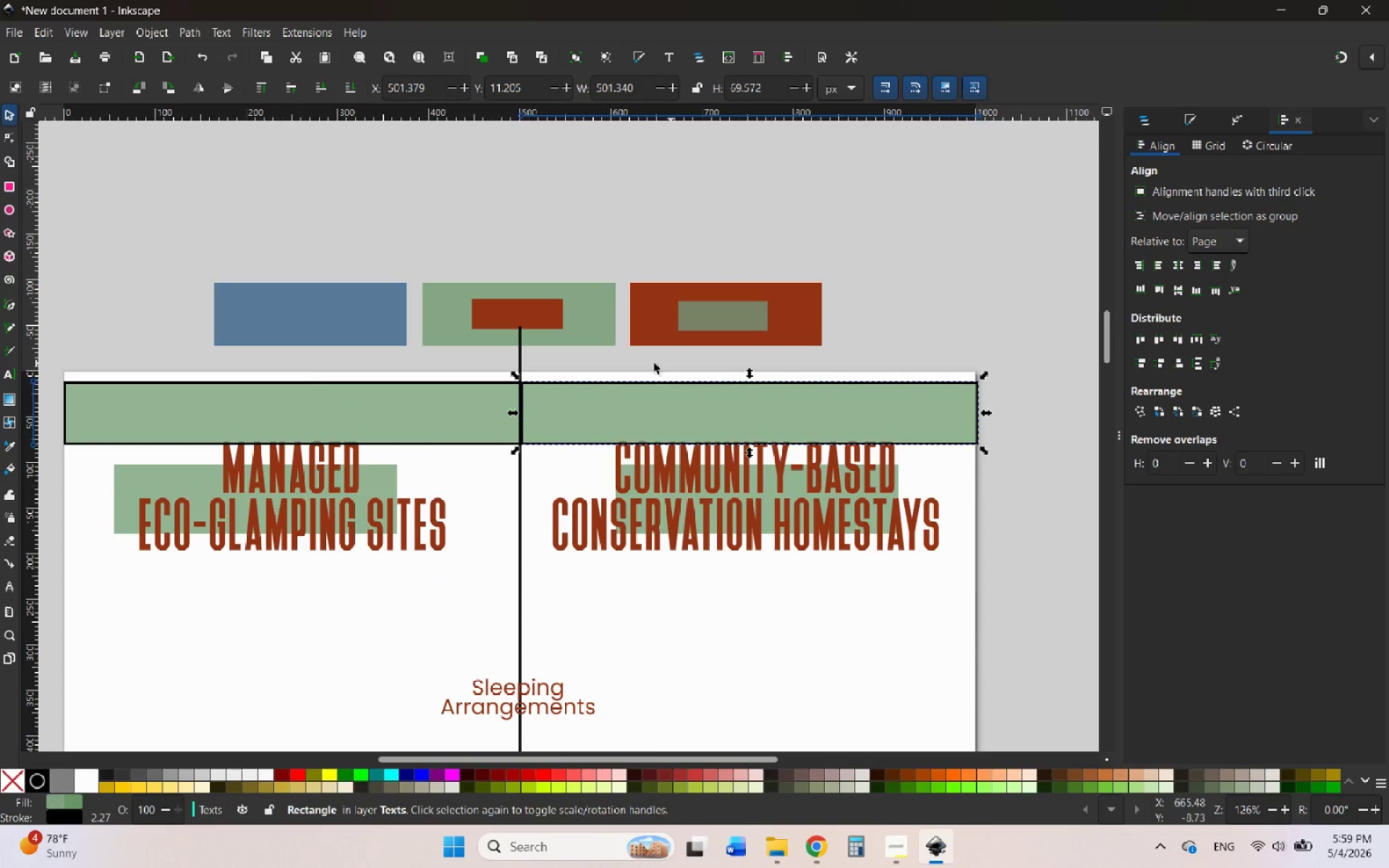 
hold_key(key=ControlLeft, duration=0.78)
scroll: coordinate [536, 367], scroll_direction: up, amount: 4.0
 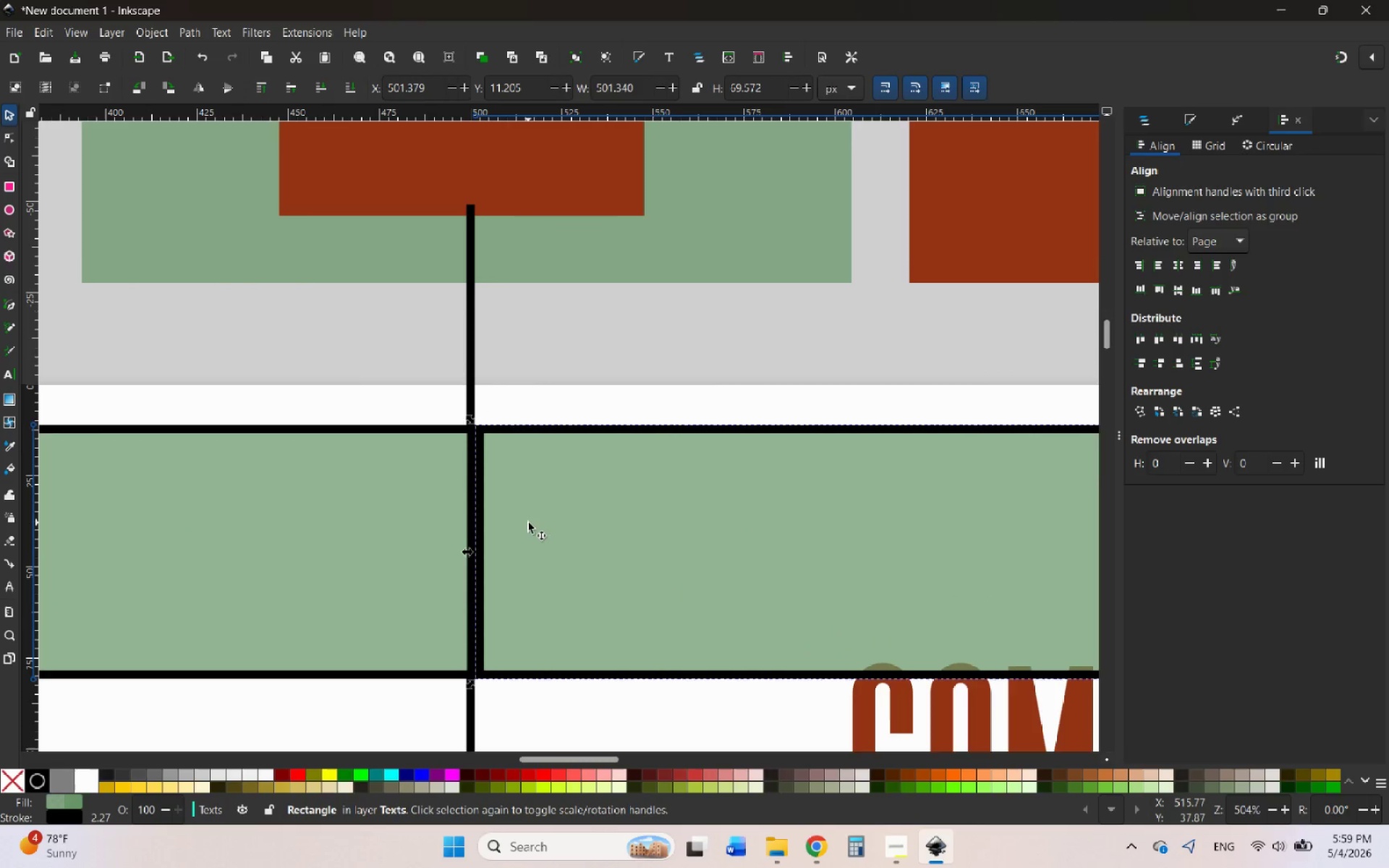 
left_click_drag(start_coordinate=[528, 522], to_coordinate=[517, 524])
 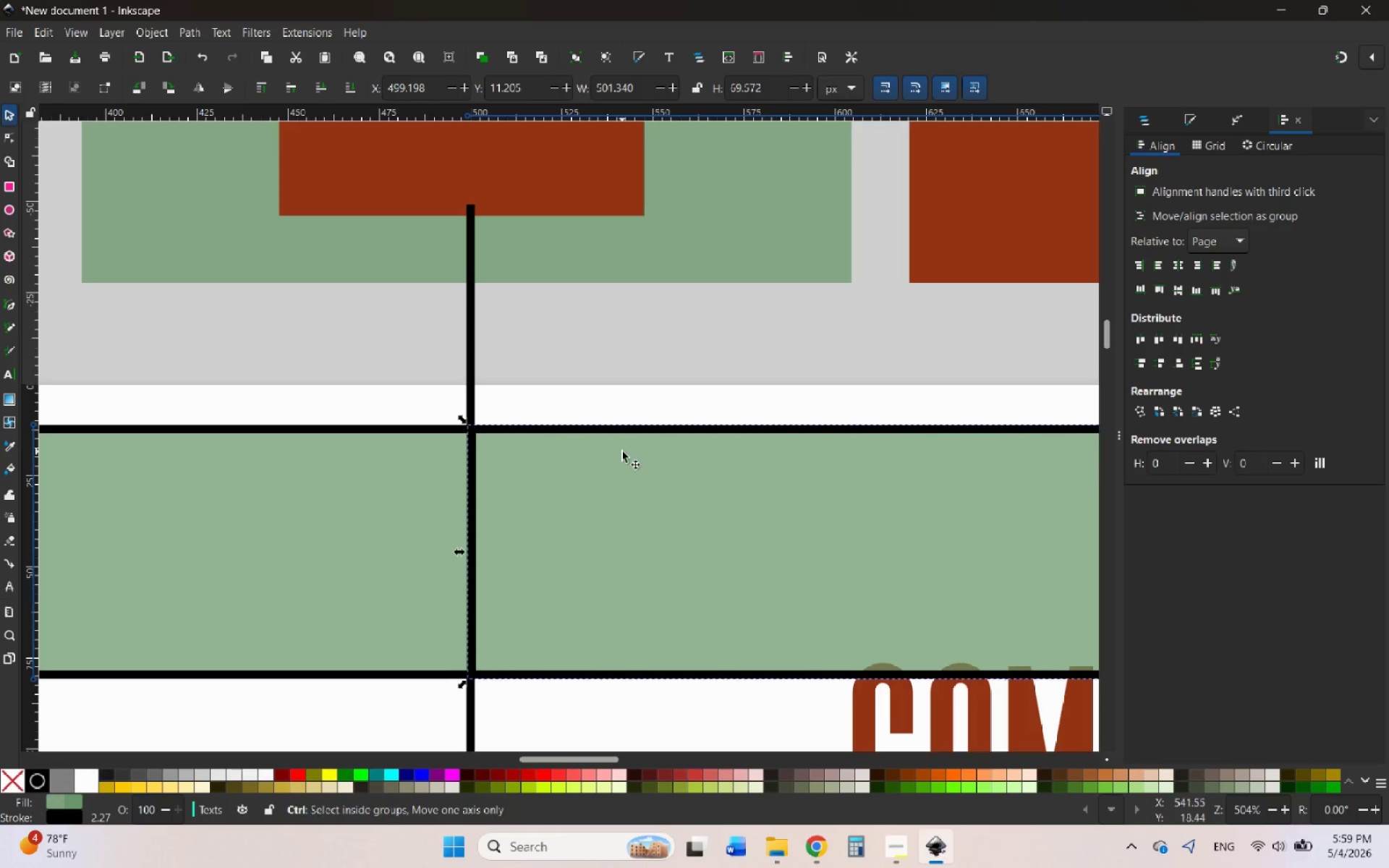 
hold_key(key=ControlLeft, duration=2.72)
 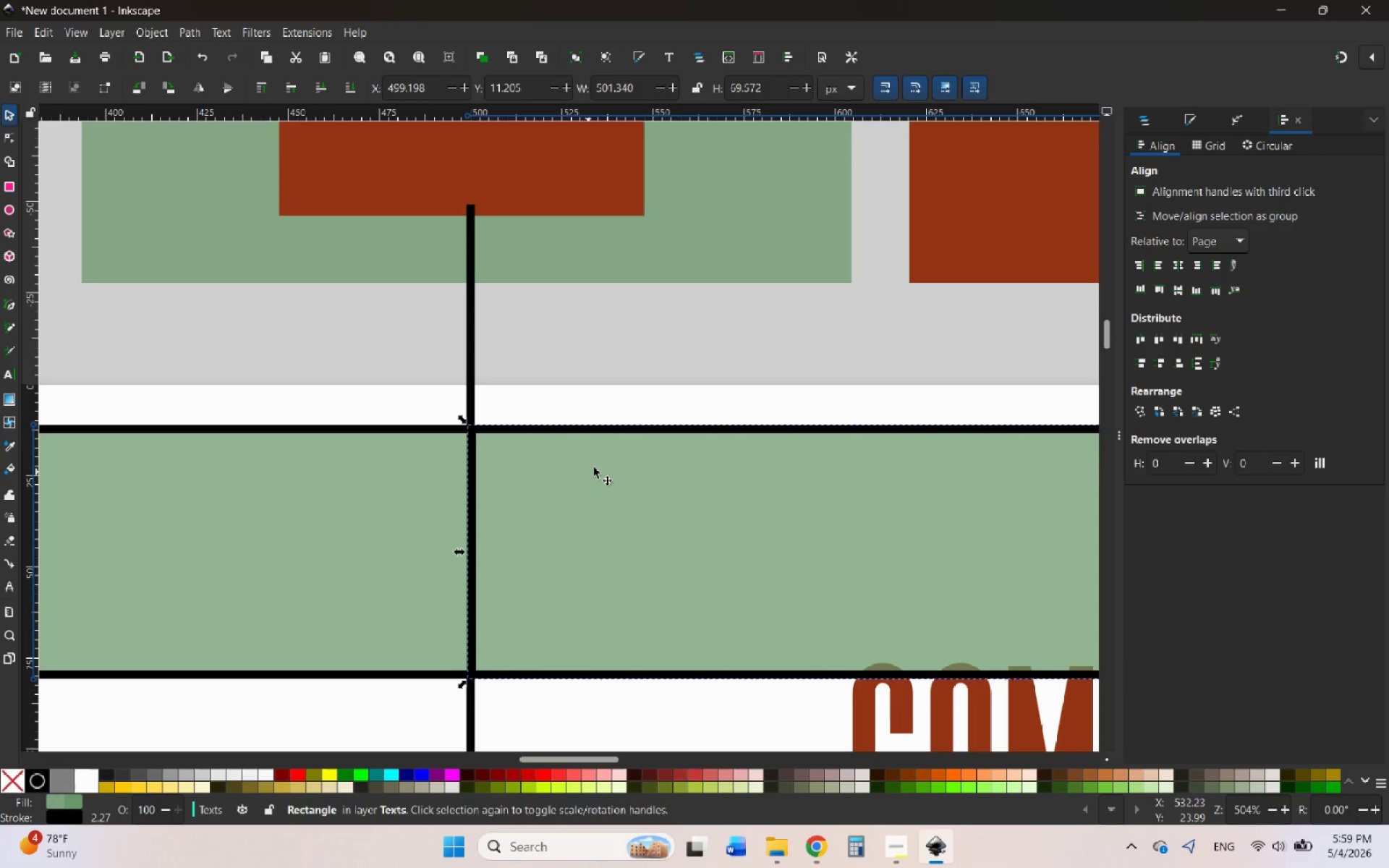 
hold_key(key=ControlLeft, duration=2.23)
scroll: coordinate [624, 458], scroll_direction: down, amount: 6.0
 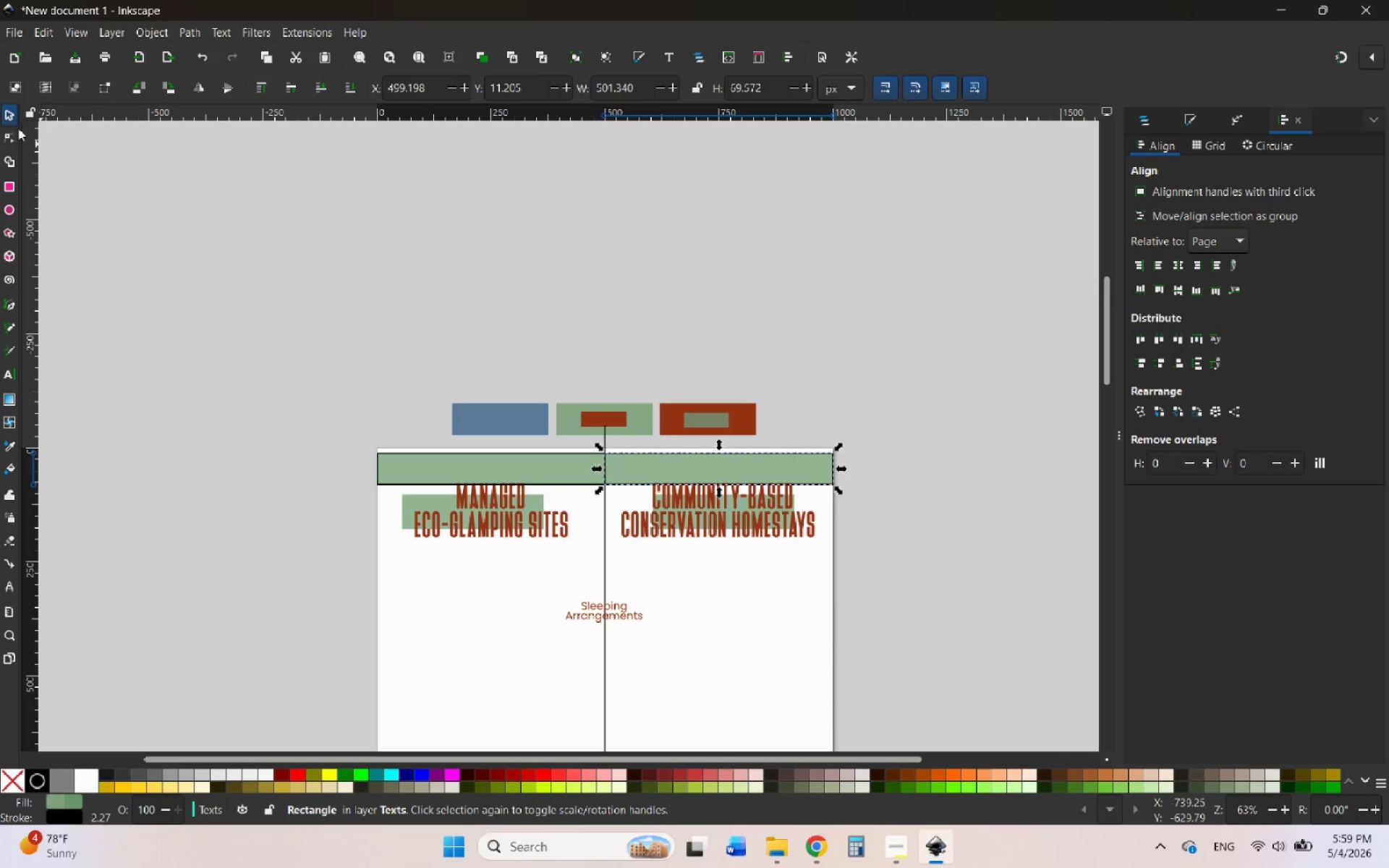 
left_click([11, 118])
 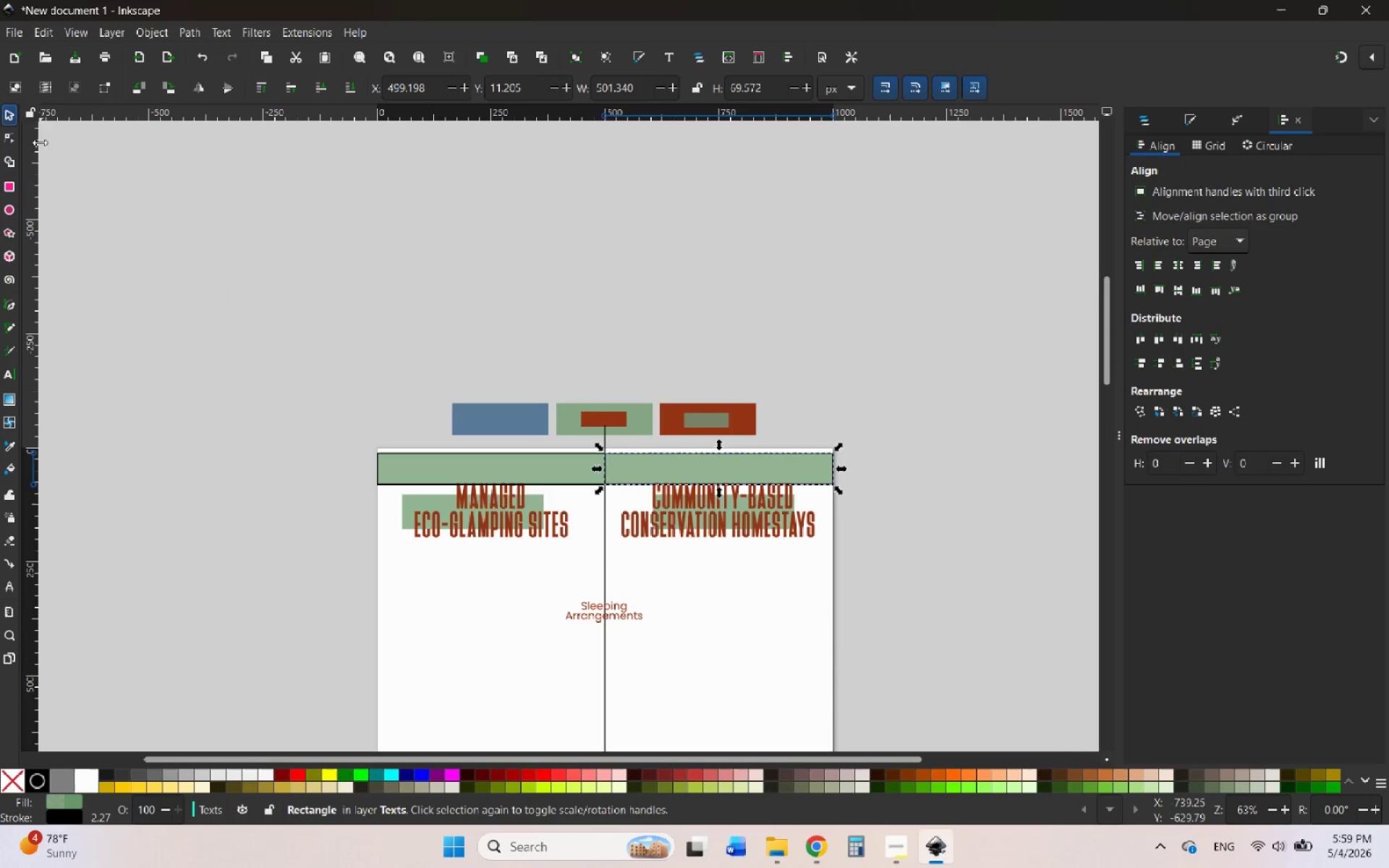 
hold_key(key=ControlLeft, duration=3.28)
scroll: coordinate [836, 482], scroll_direction: up, amount: 4.0
 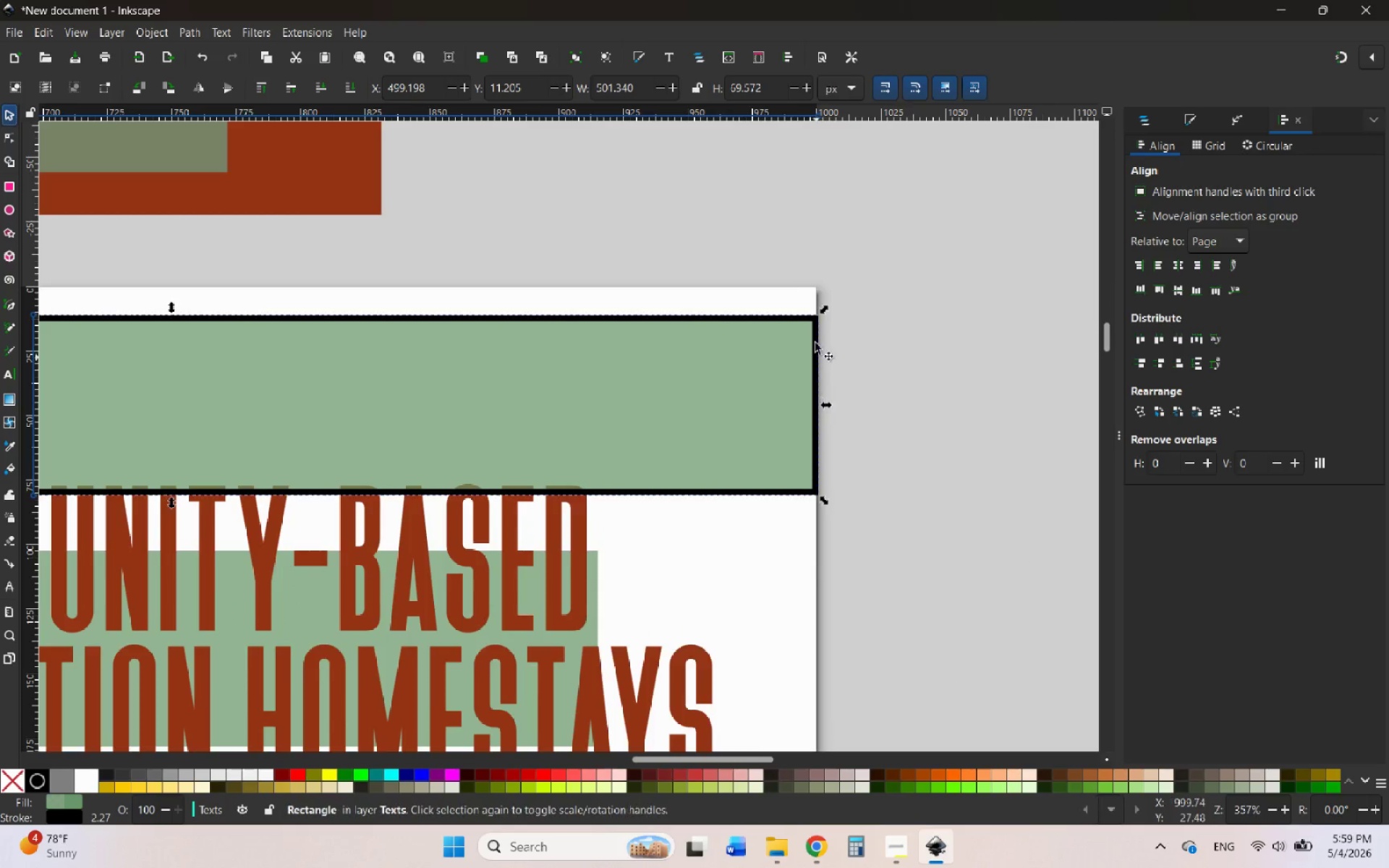 
scroll: coordinate [861, 413], scroll_direction: down, amount: 3.0
 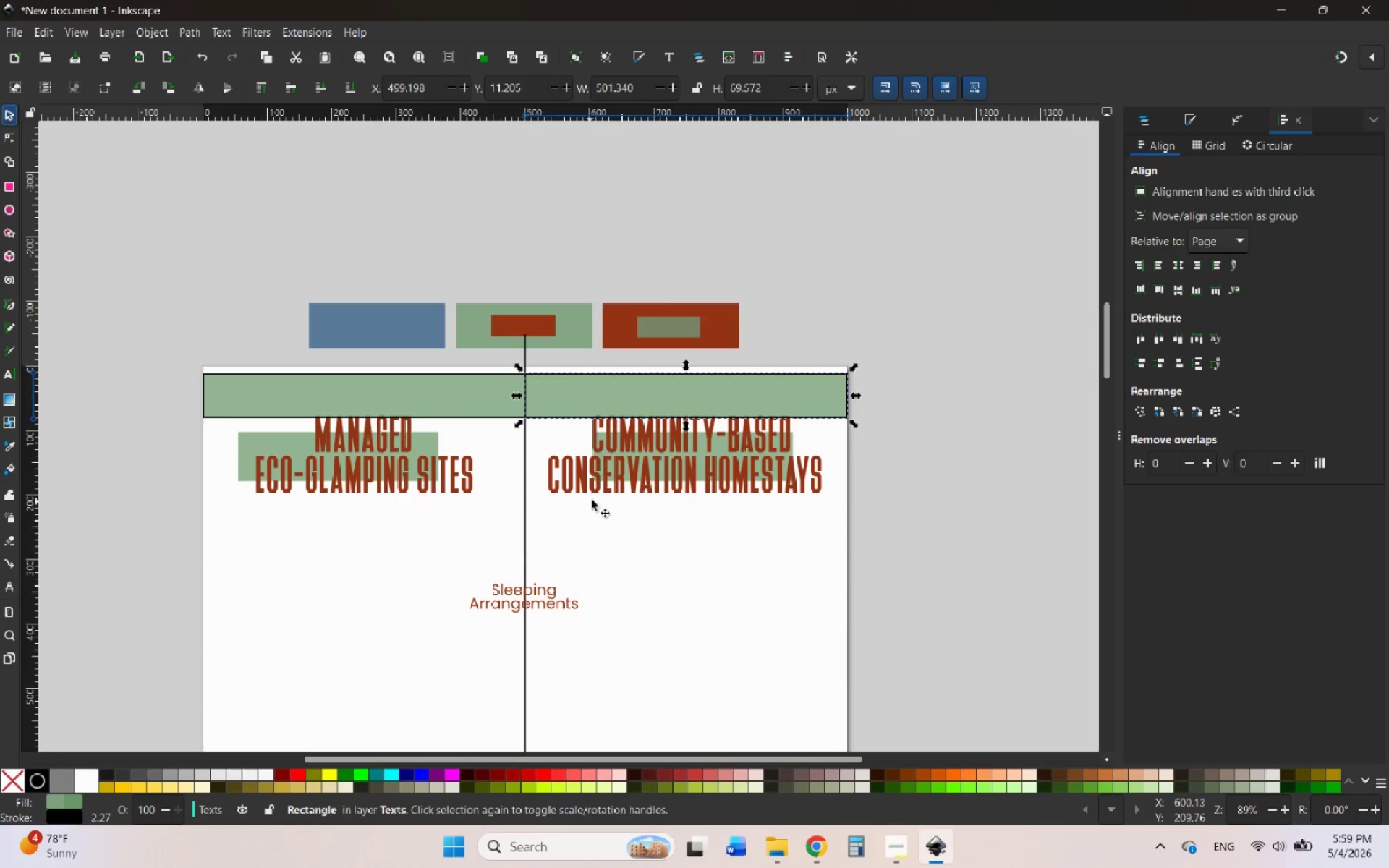 
left_click([595, 499])
 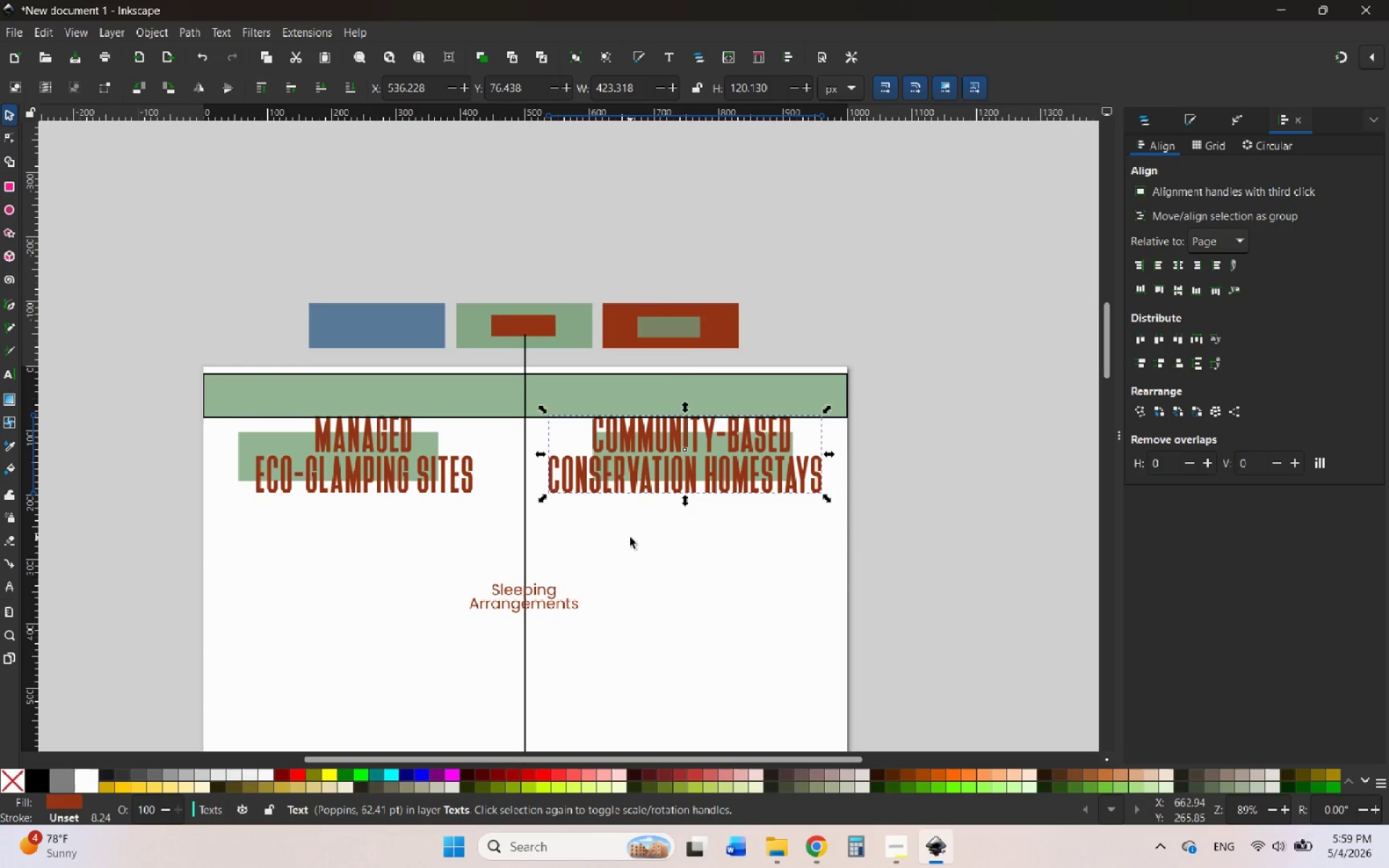 
left_click([630, 537])
 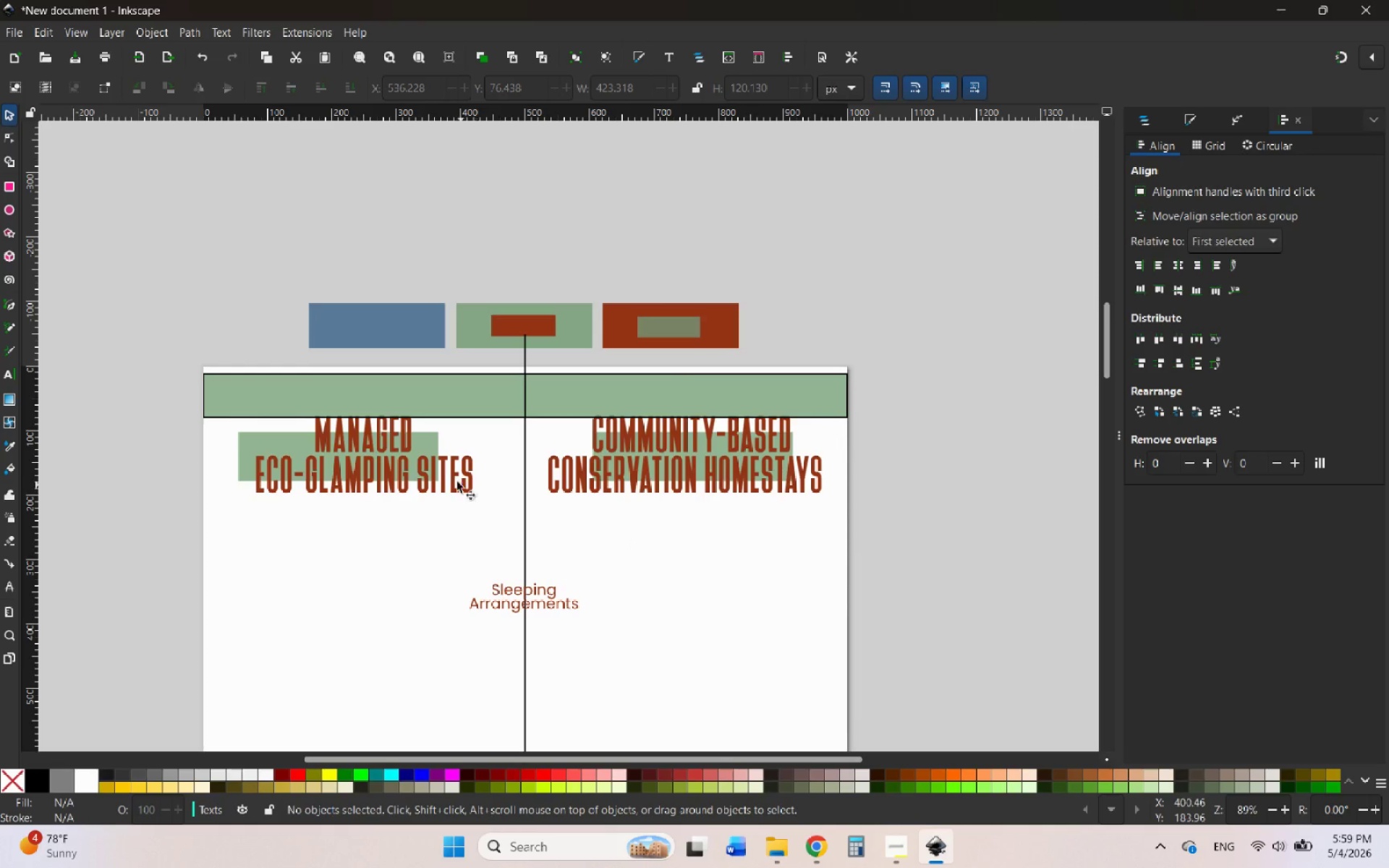 
left_click([428, 446])
 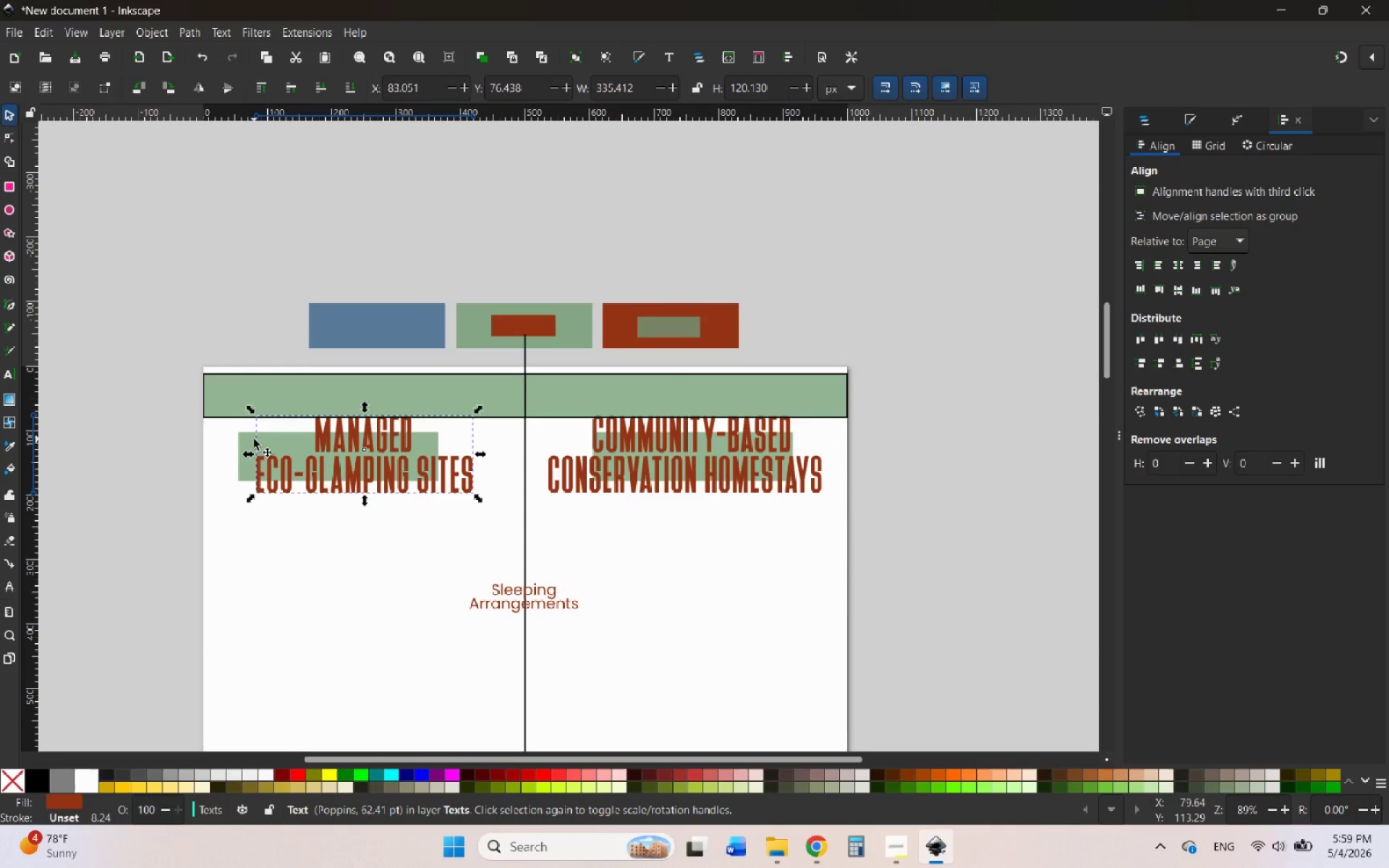 
left_click([248, 439])
 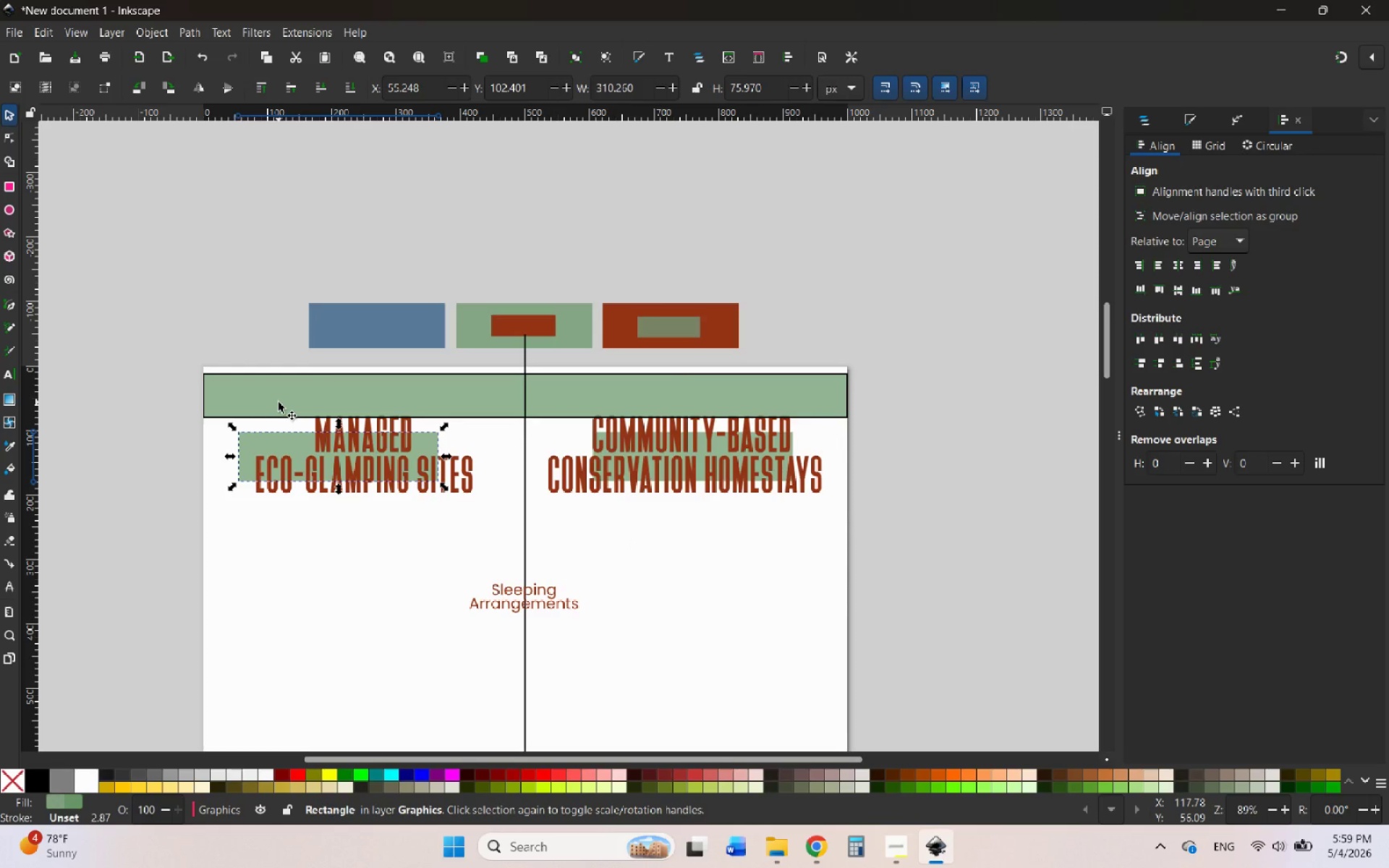 
hold_key(key=ShiftLeft, duration=0.47)
left_click([279, 402])
 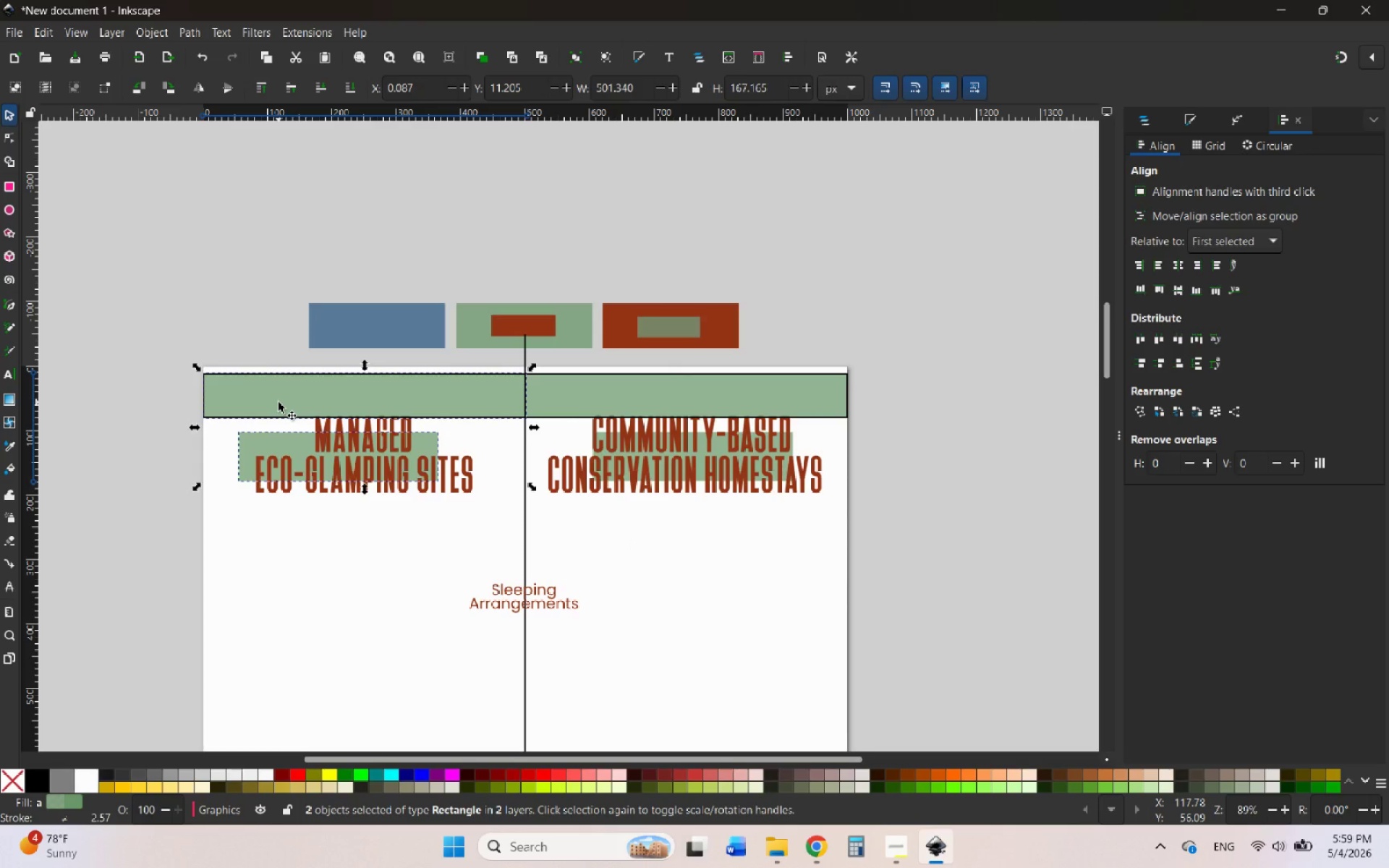 
left_click([281, 394])
 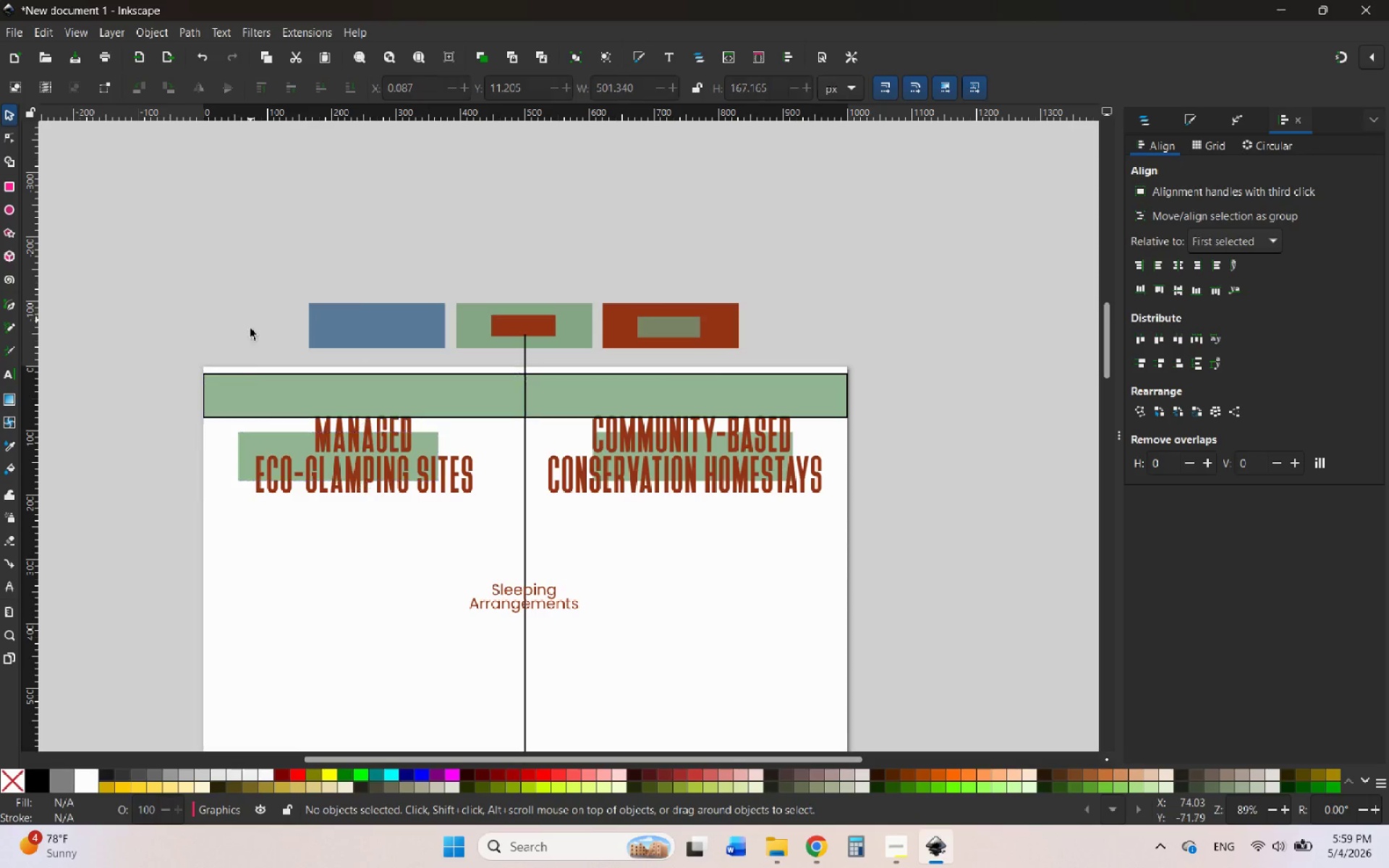 
double_click([256, 393])
 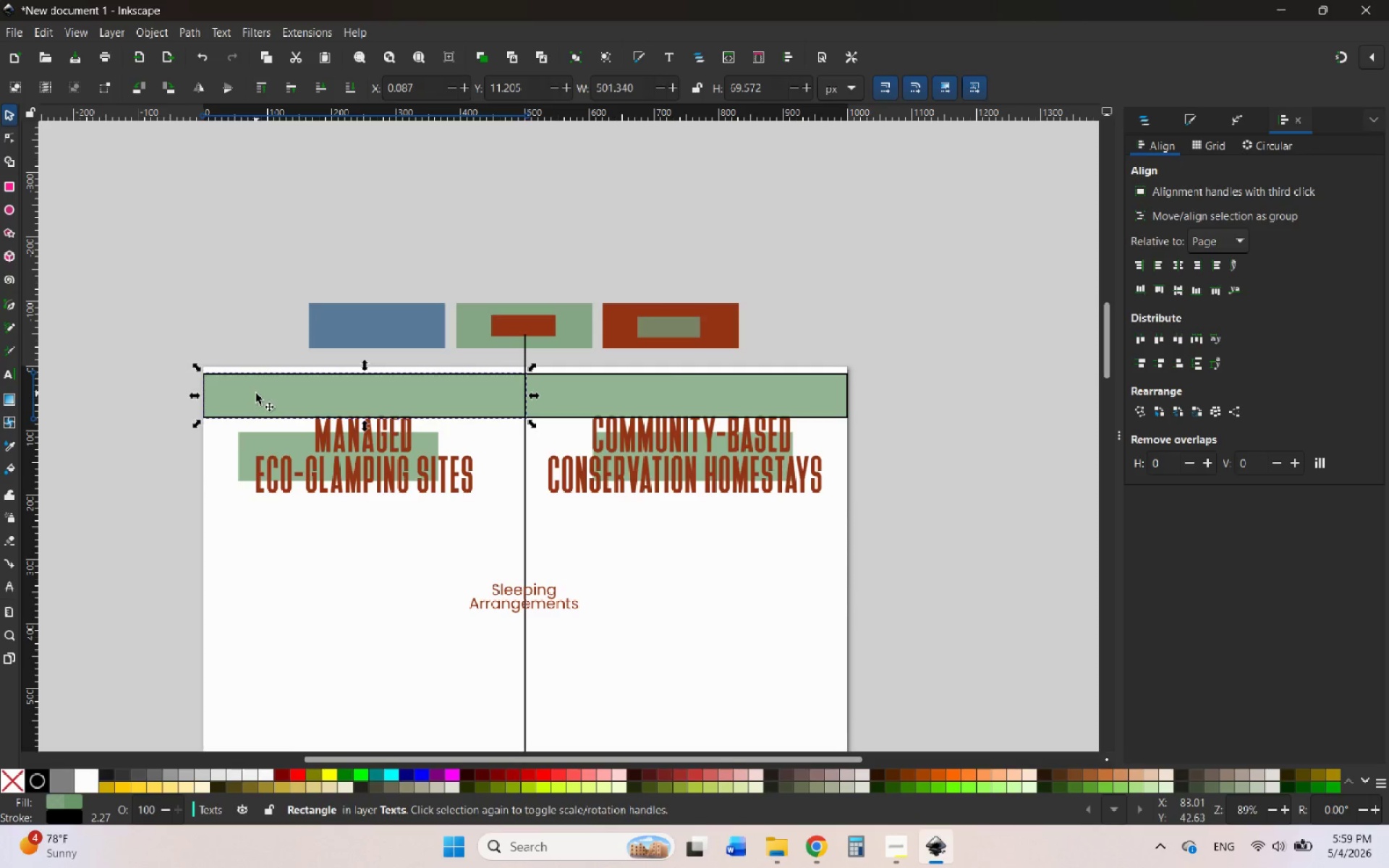 
hold_key(key=ShiftLeft, duration=0.83)
left_click([255, 442])
 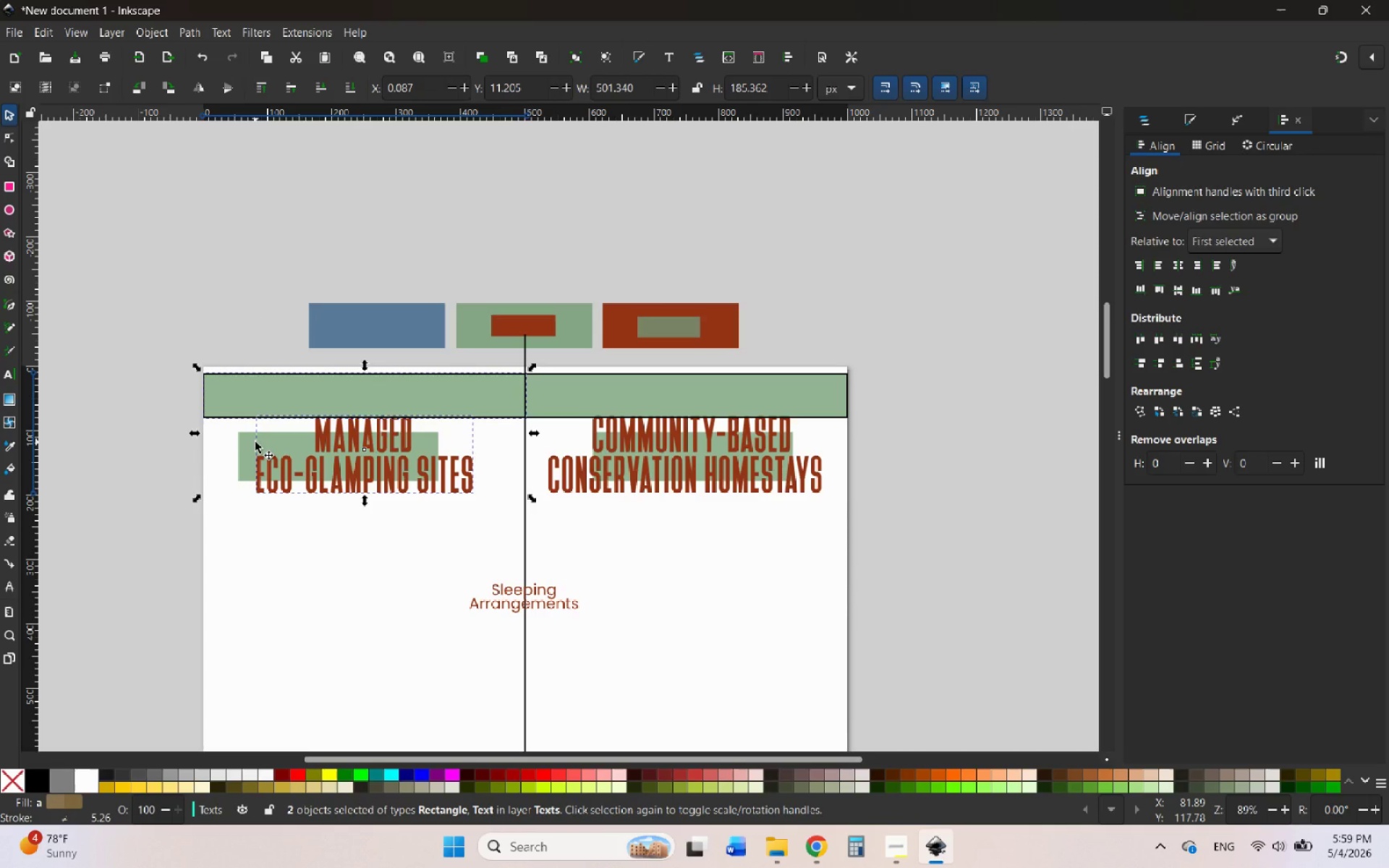 
hold_key(key=ShiftLeft, duration=2.19)
left_click([255, 442])
 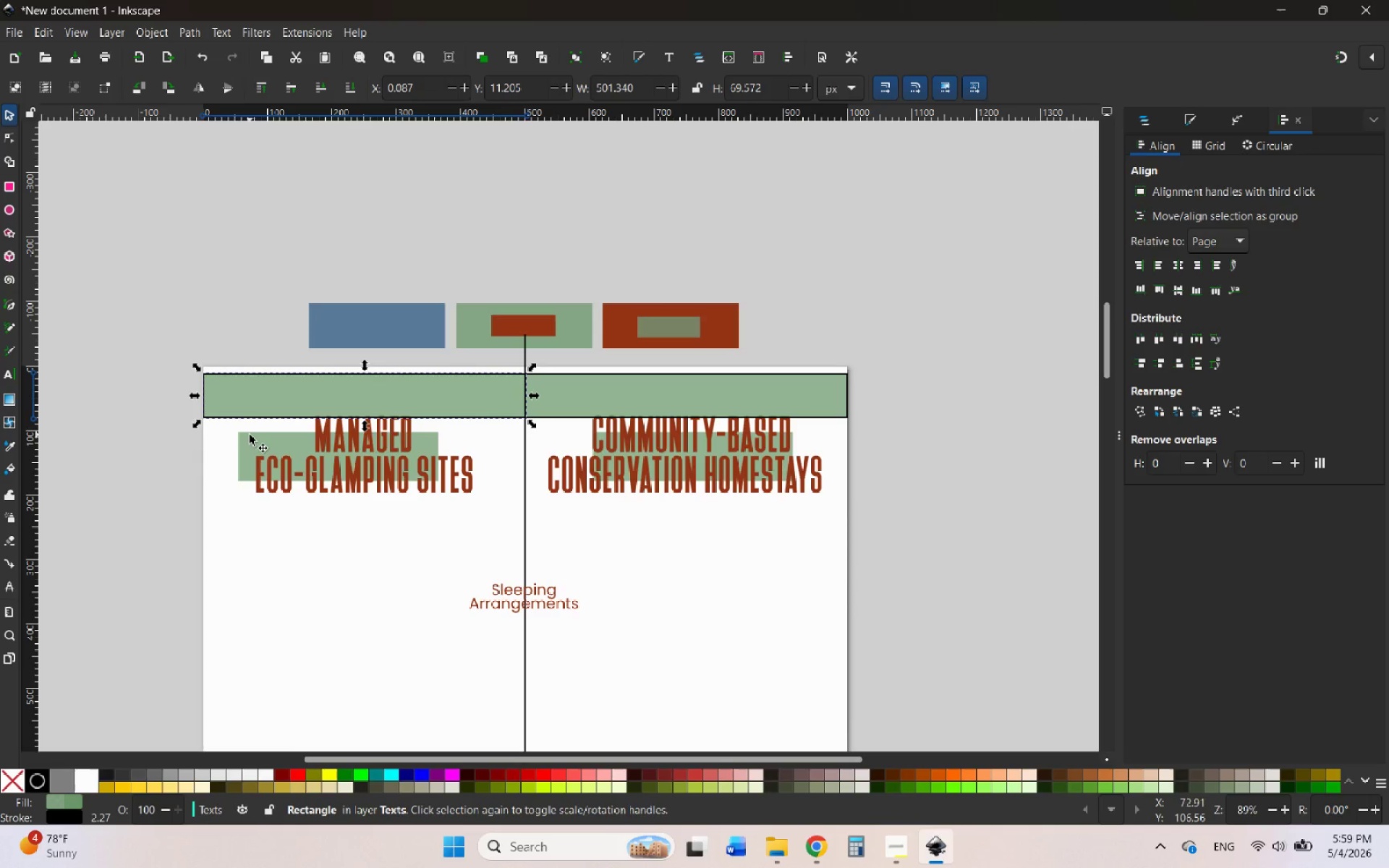 
left_click([247, 438])
 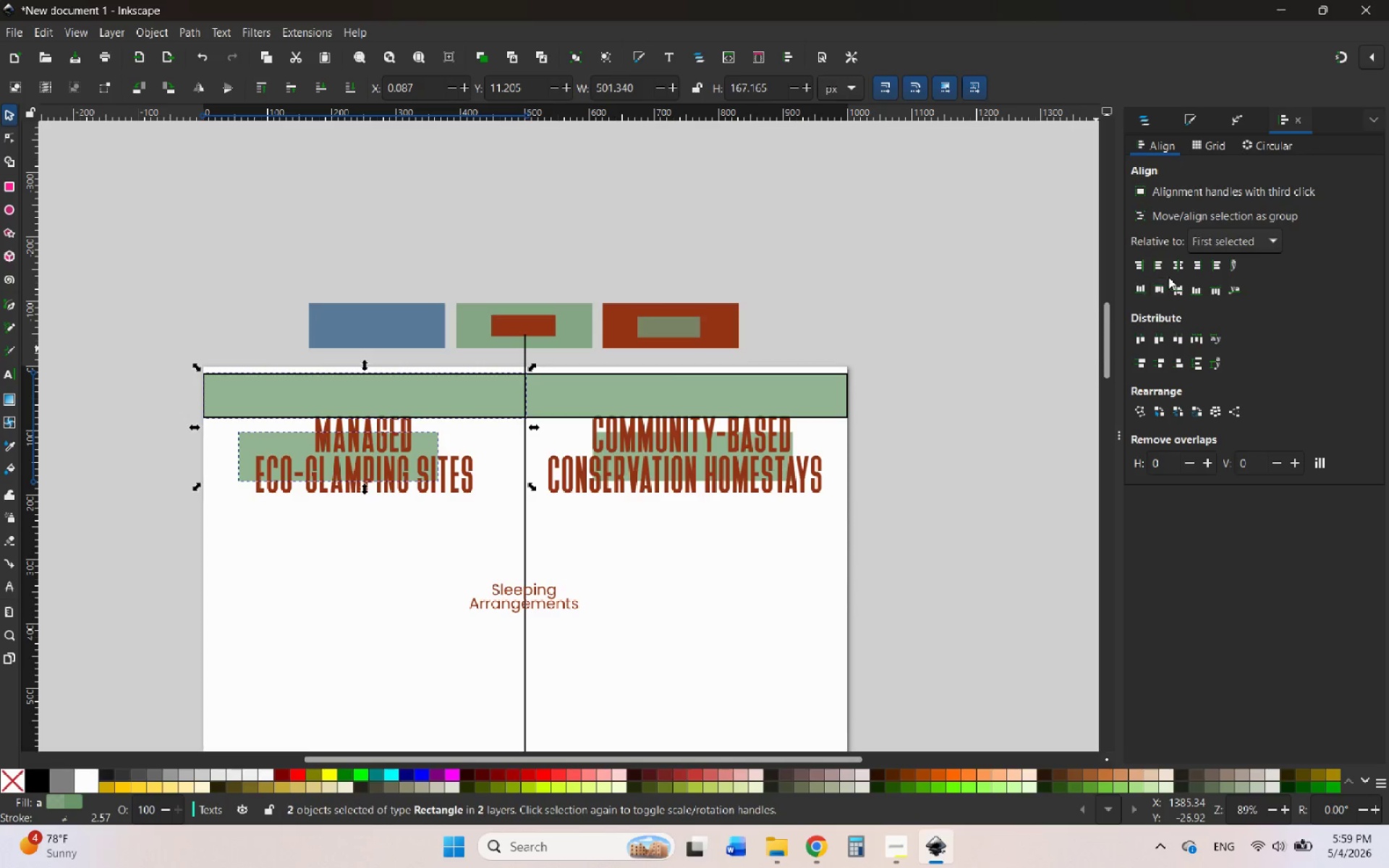 
left_click([1181, 268])
 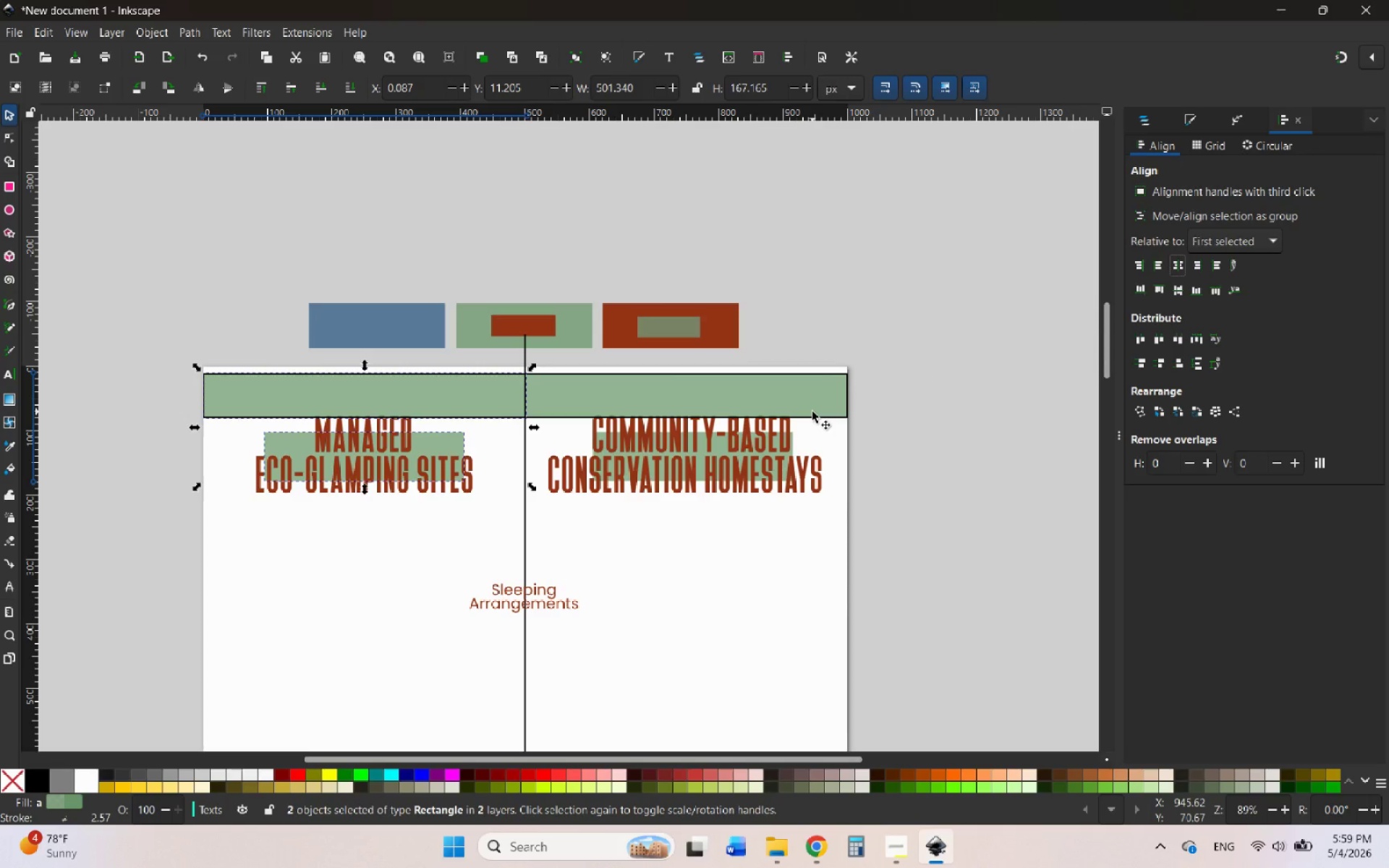 
left_click([818, 412])
 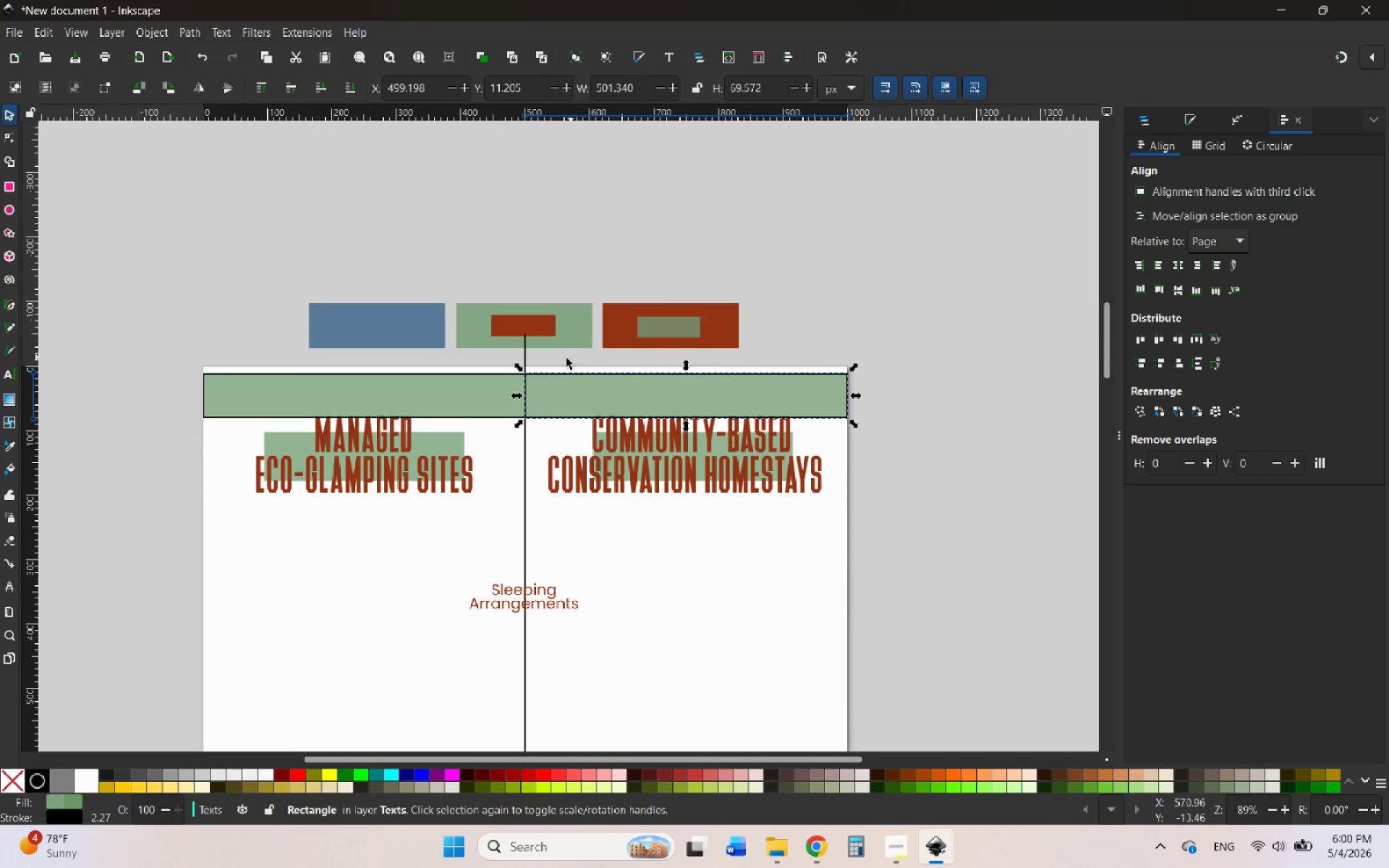 
left_click_drag(start_coordinate=[542, 358], to_coordinate=[856, 511])
 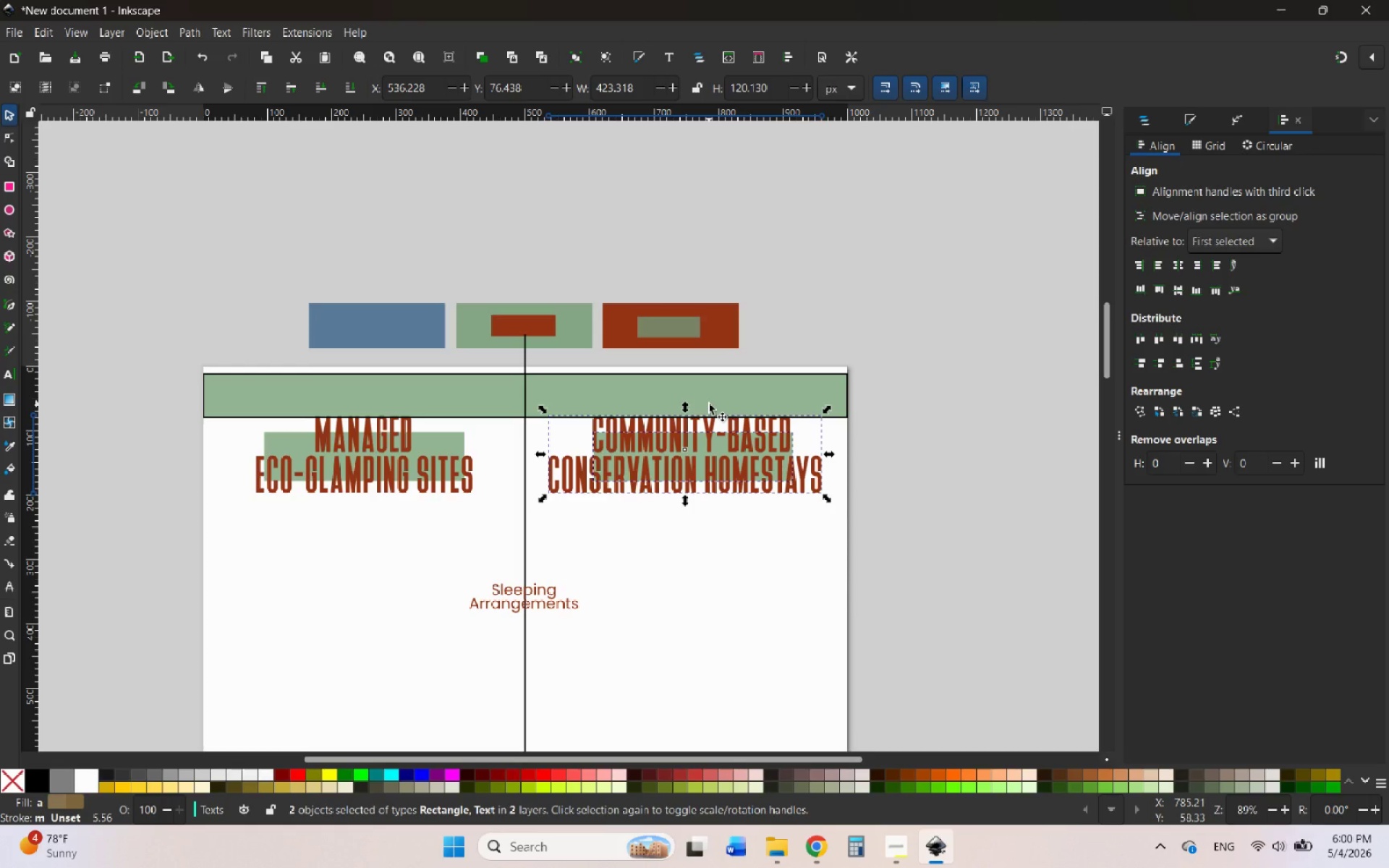 
wait(5.12)
 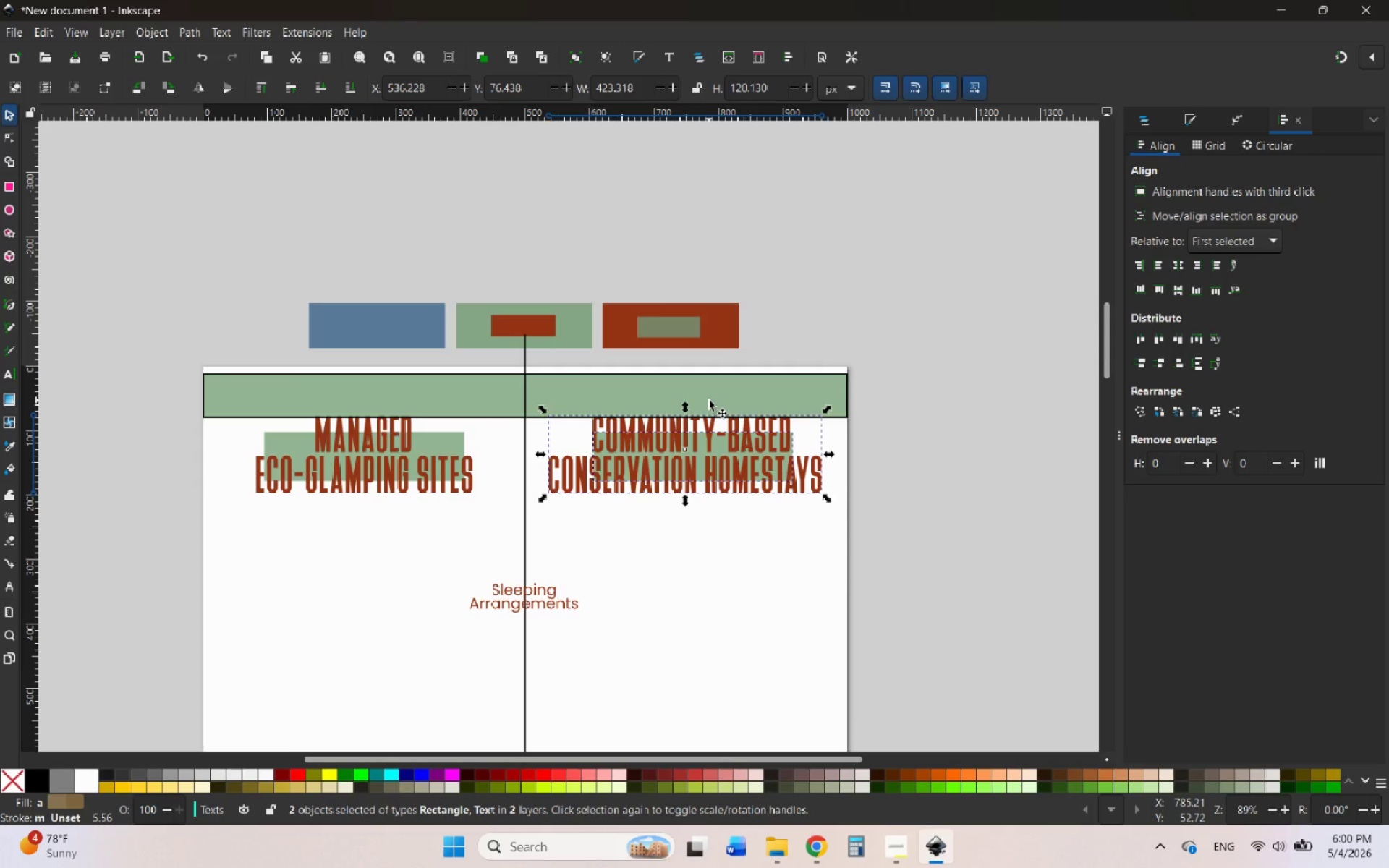 
hold_key(key=ShiftLeft, duration=0.67)
left_click([709, 404])
 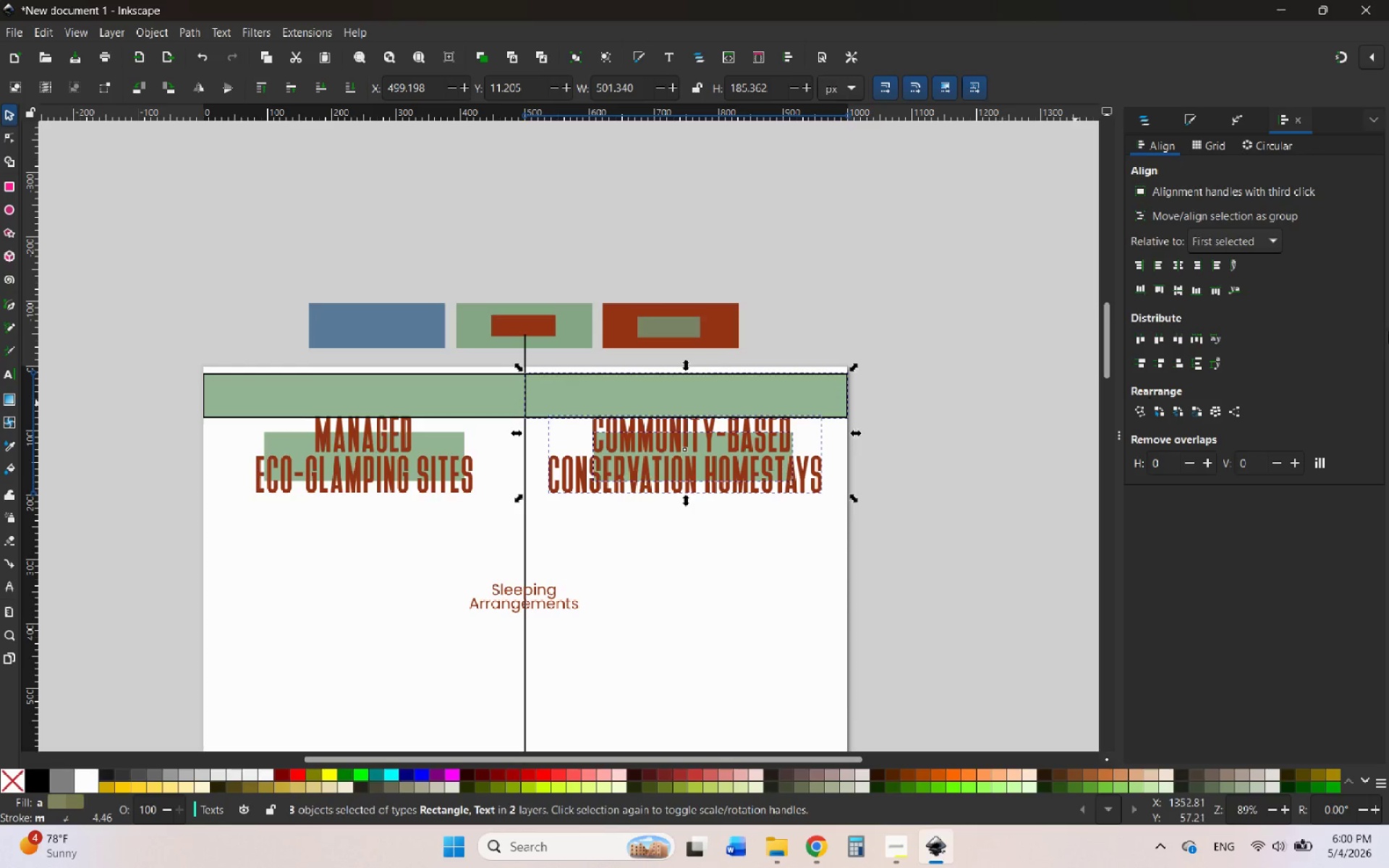 
left_click([1273, 237])
 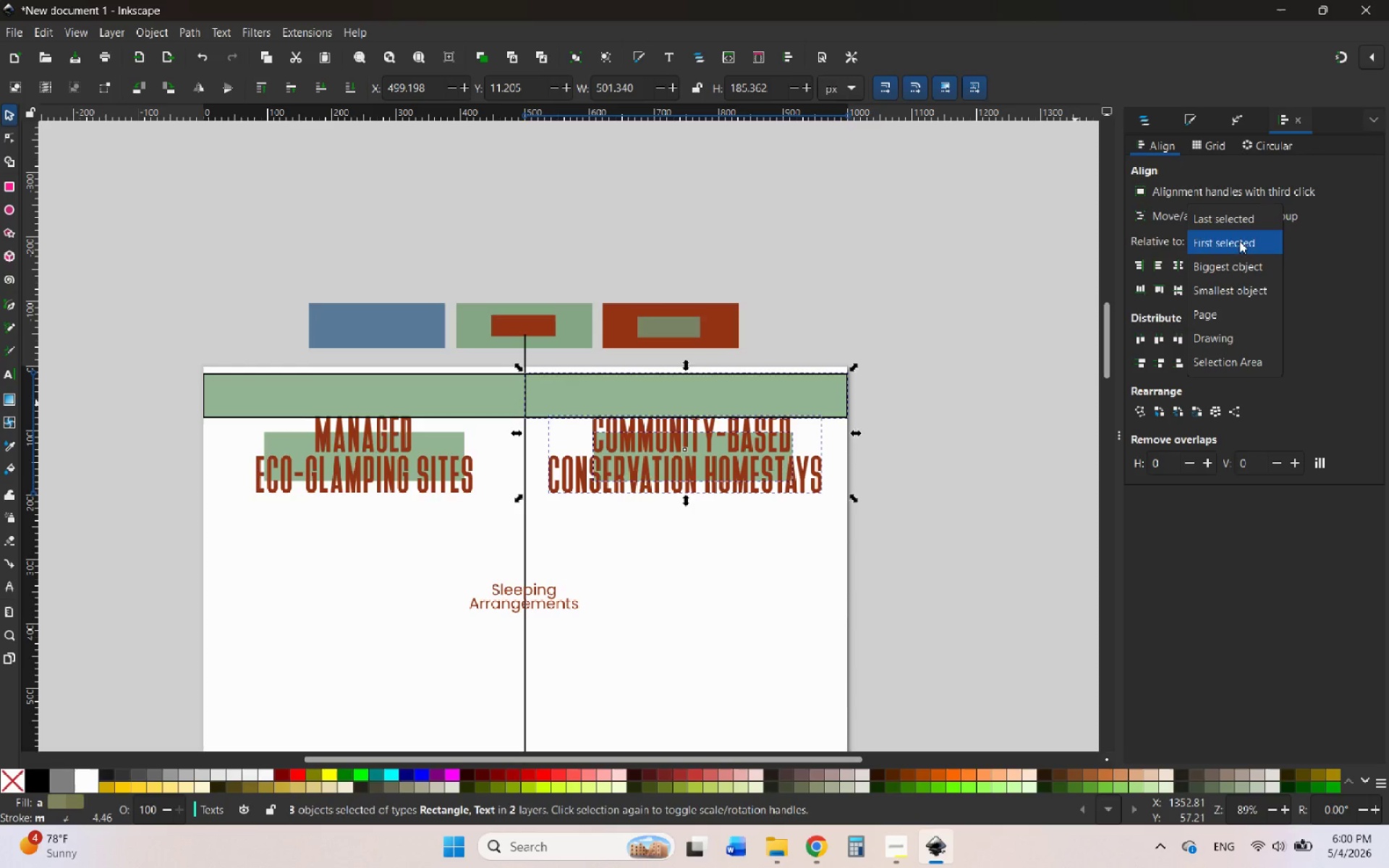 
double_click([1229, 226])
 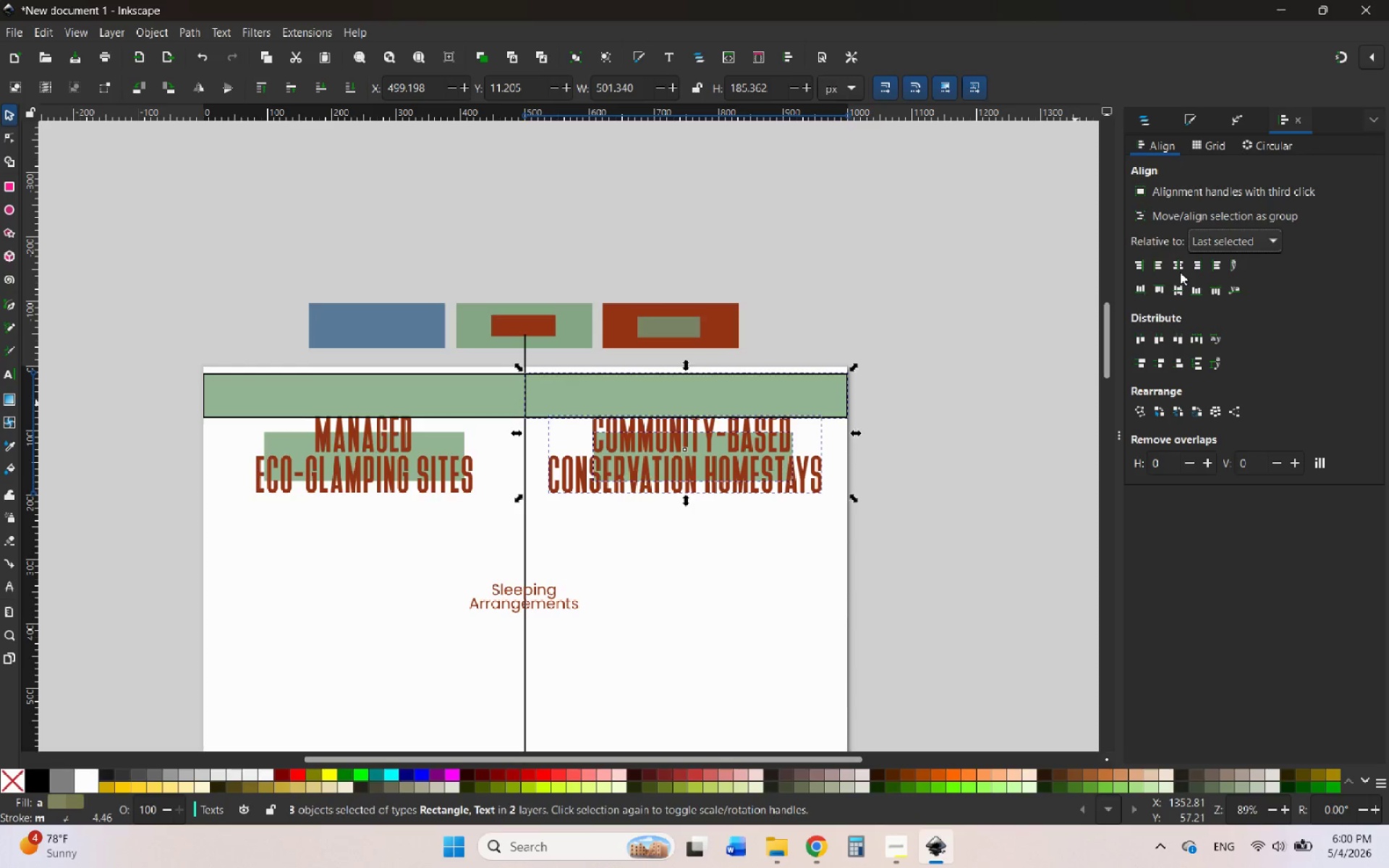 
left_click([1178, 263])
 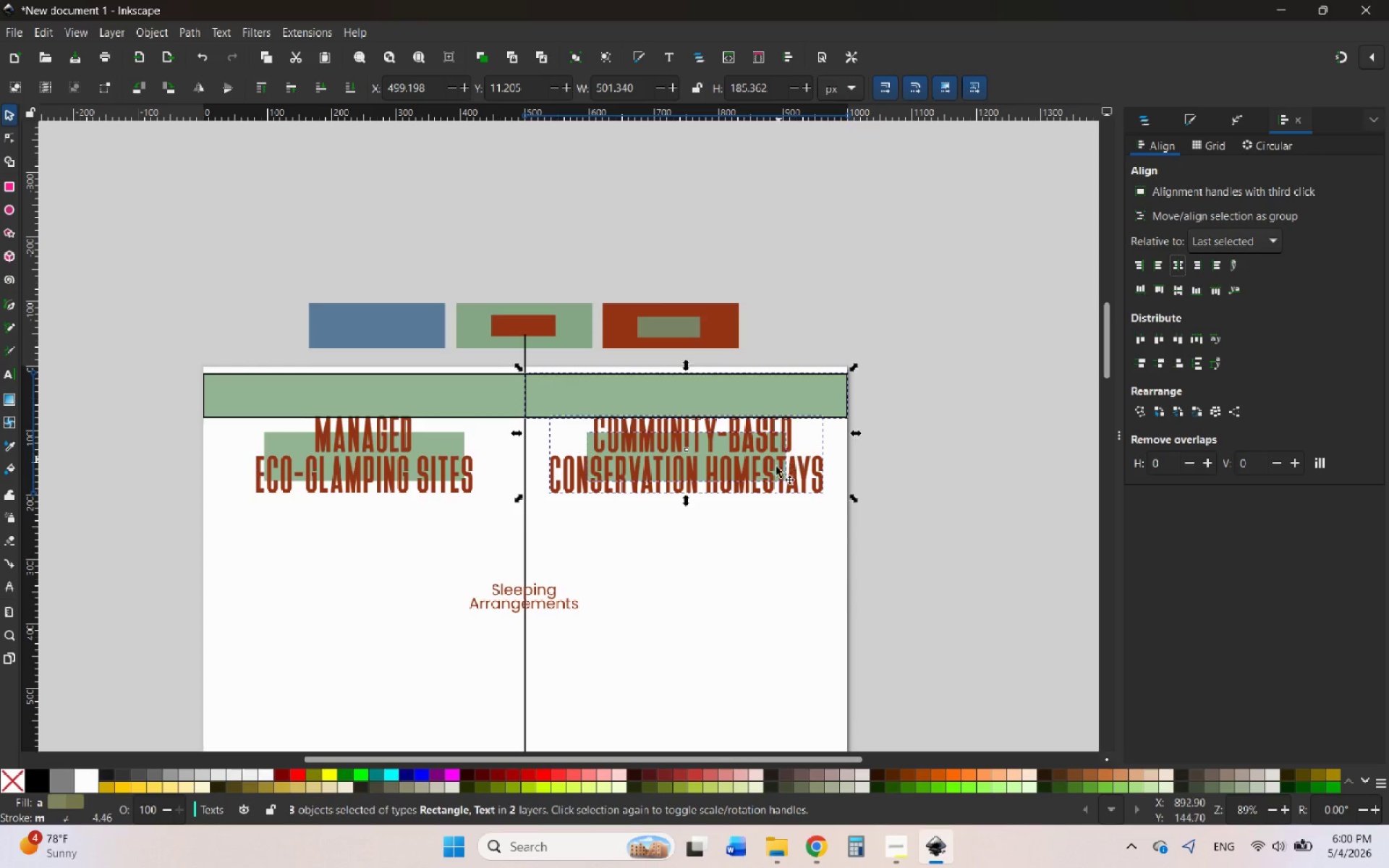 
left_click([773, 520])
 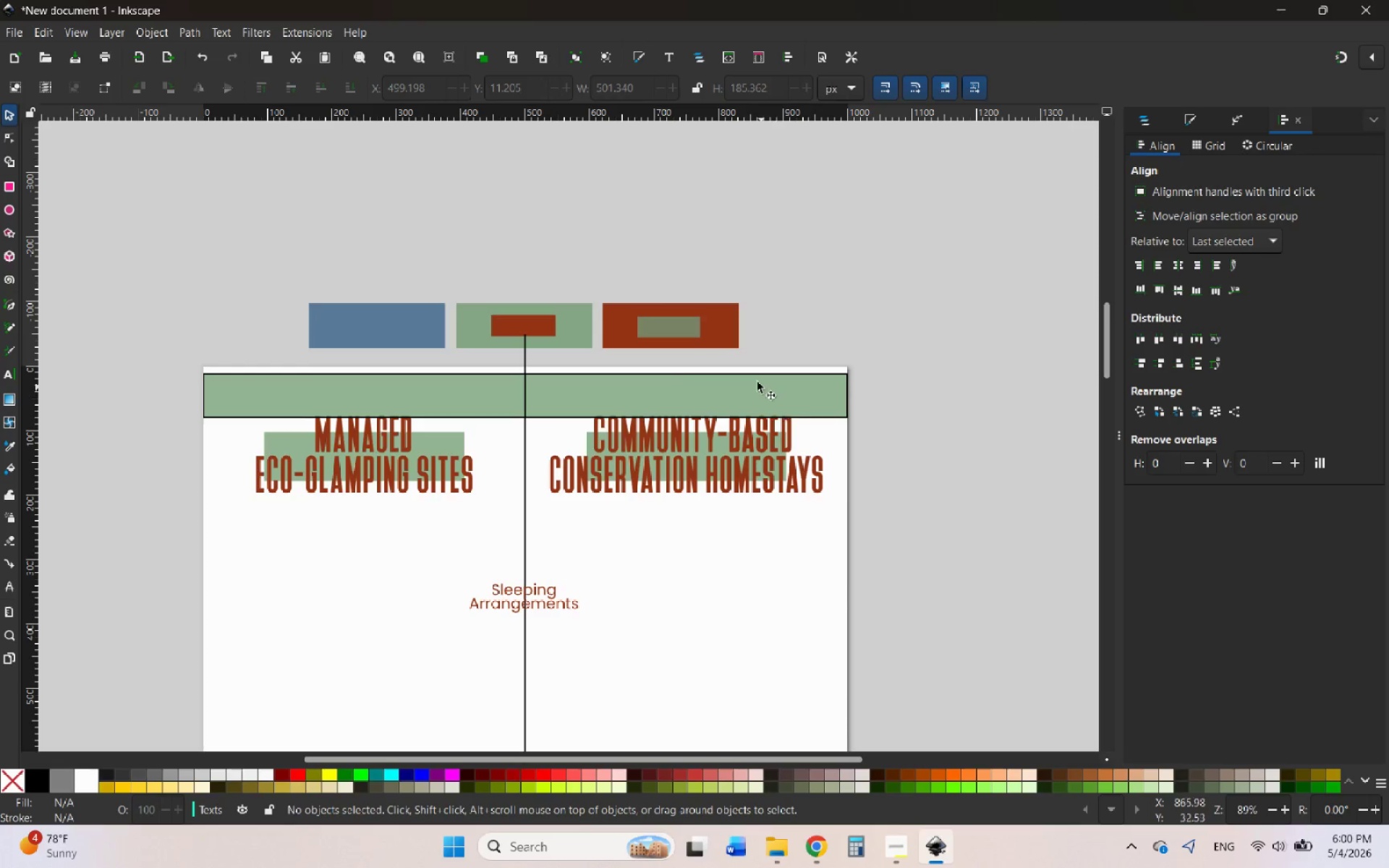 
left_click([752, 376])
 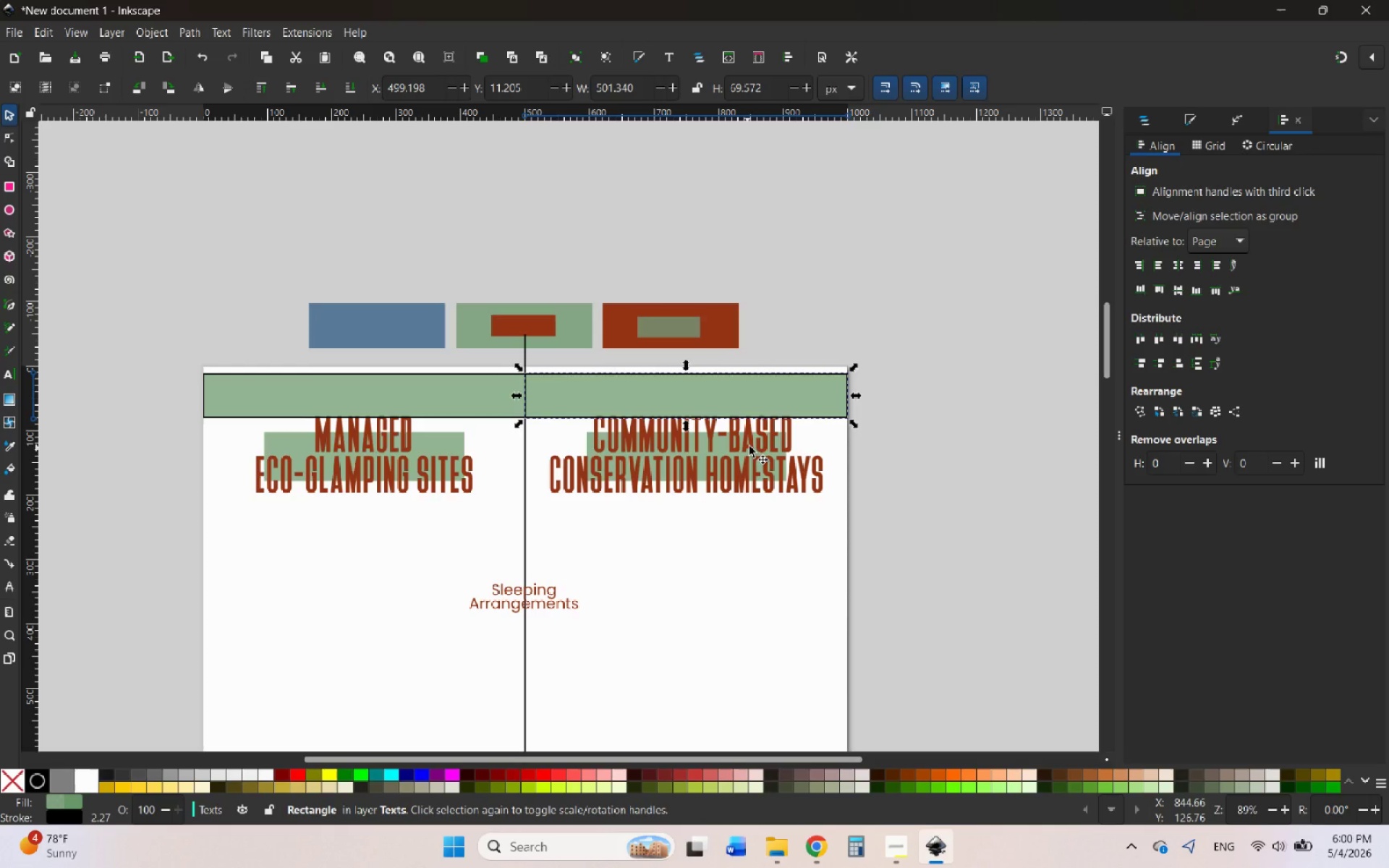 
left_click([794, 494])
 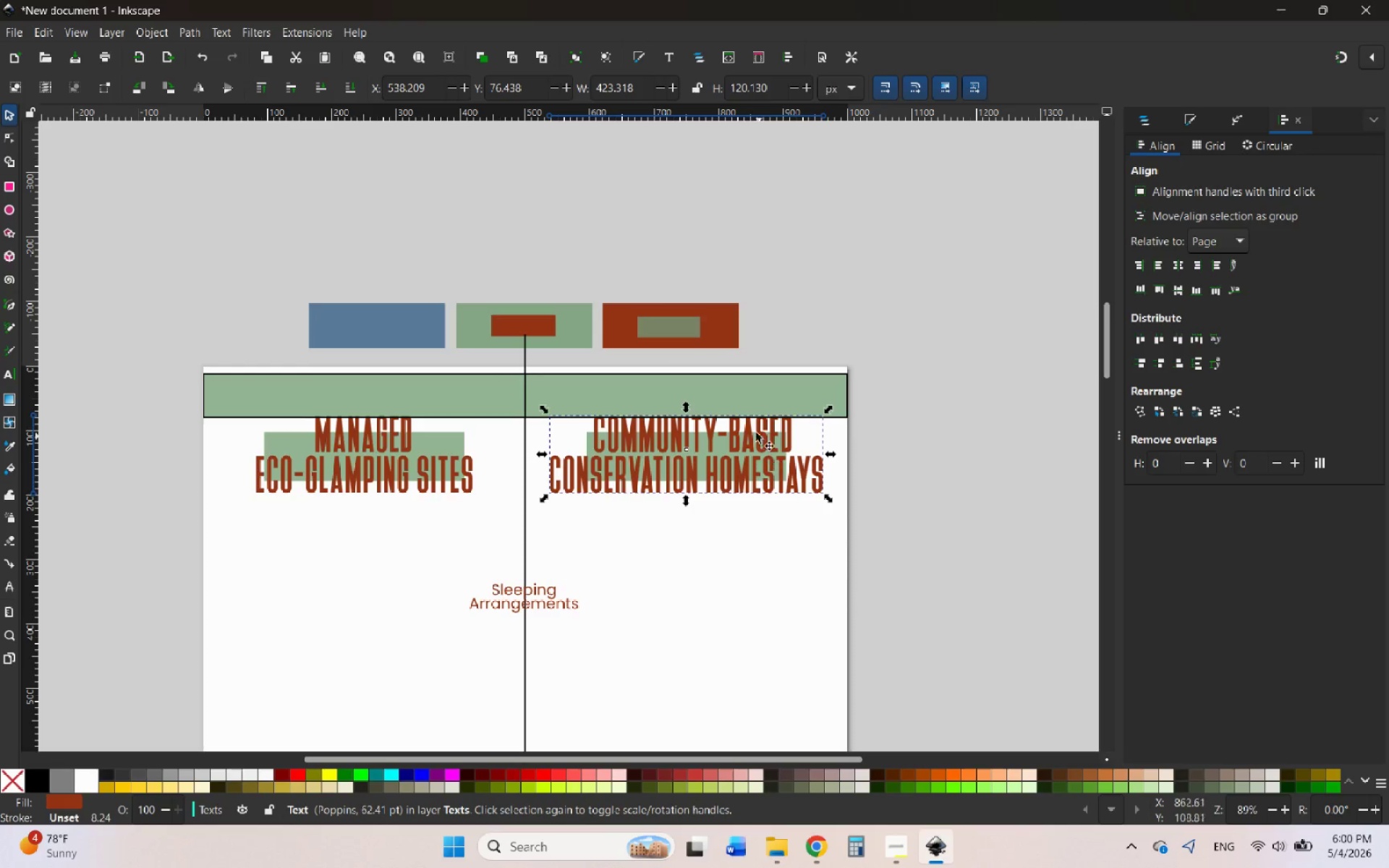 
hold_key(key=ShiftLeft, duration=0.69)
left_click([747, 401])
 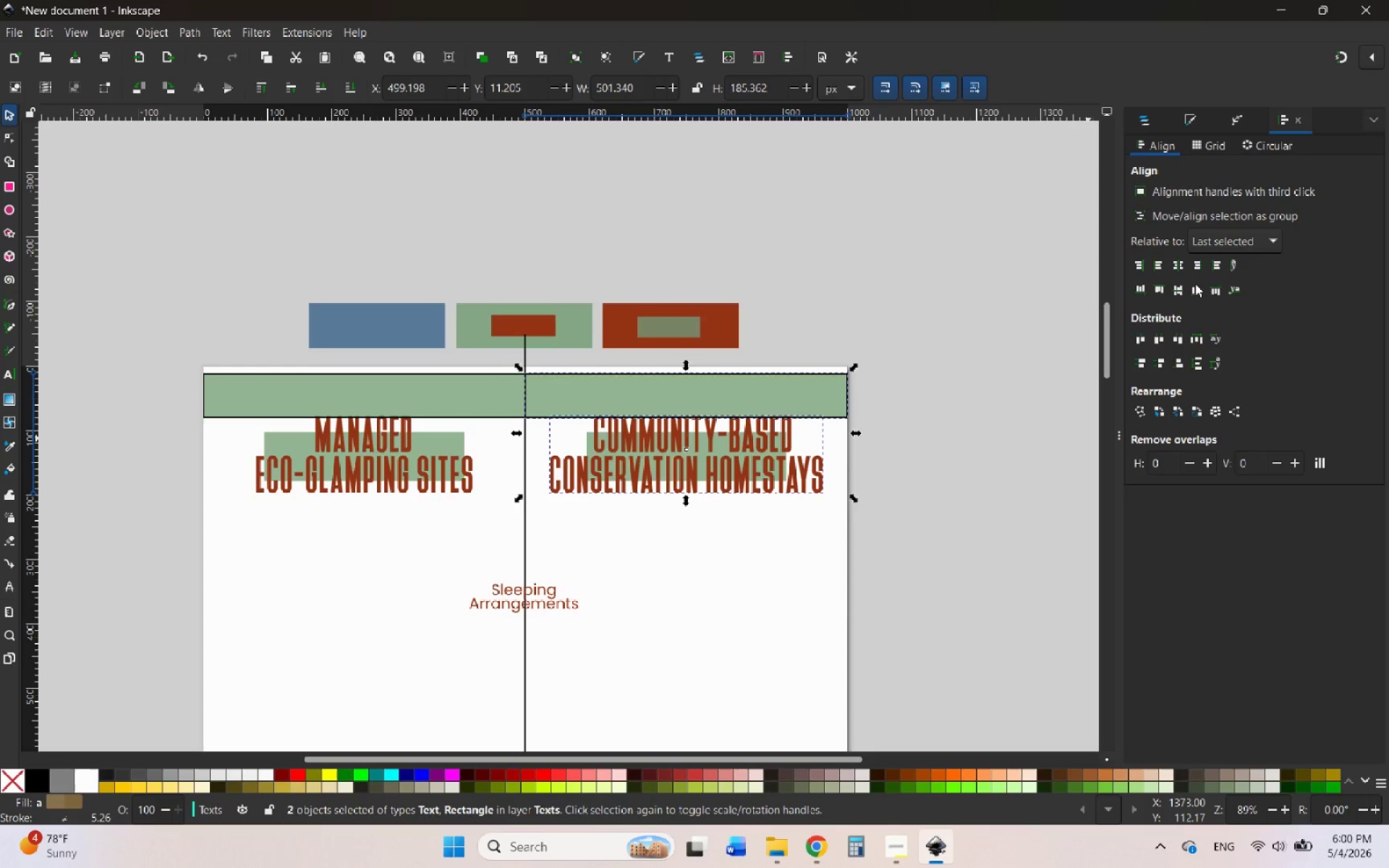 
left_click([1176, 271])
 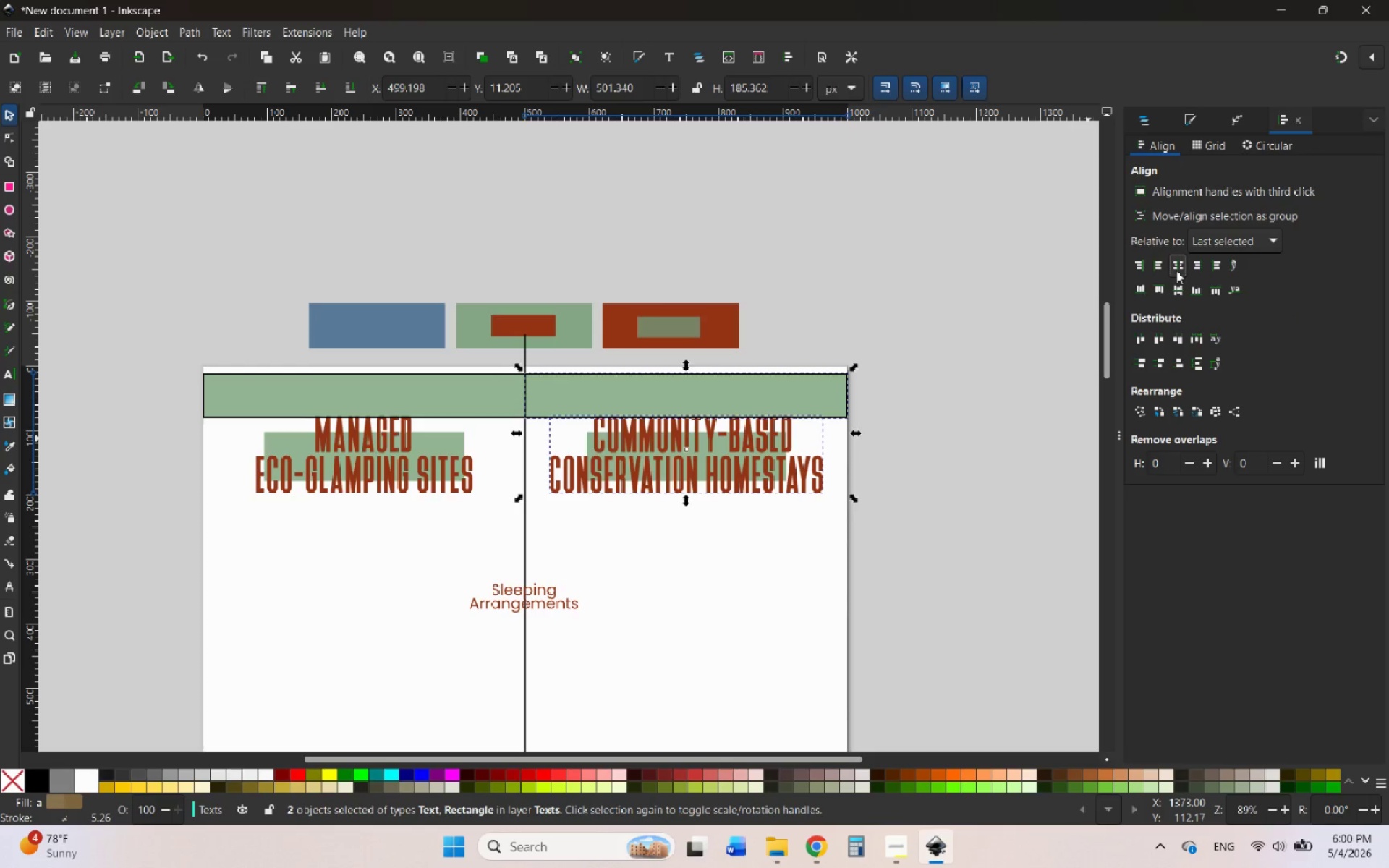 
double_click([1176, 270])
 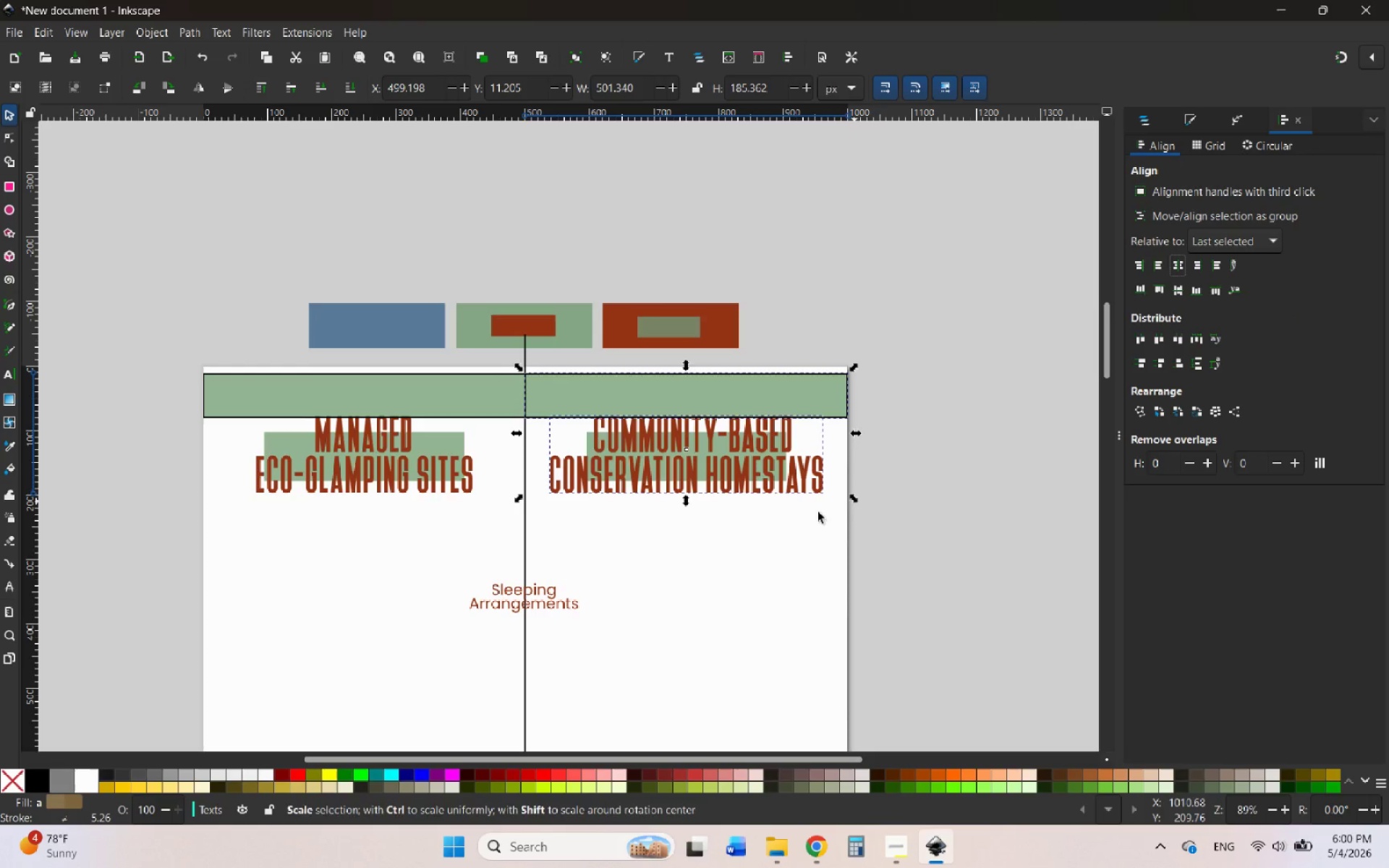 
left_click([786, 520])
 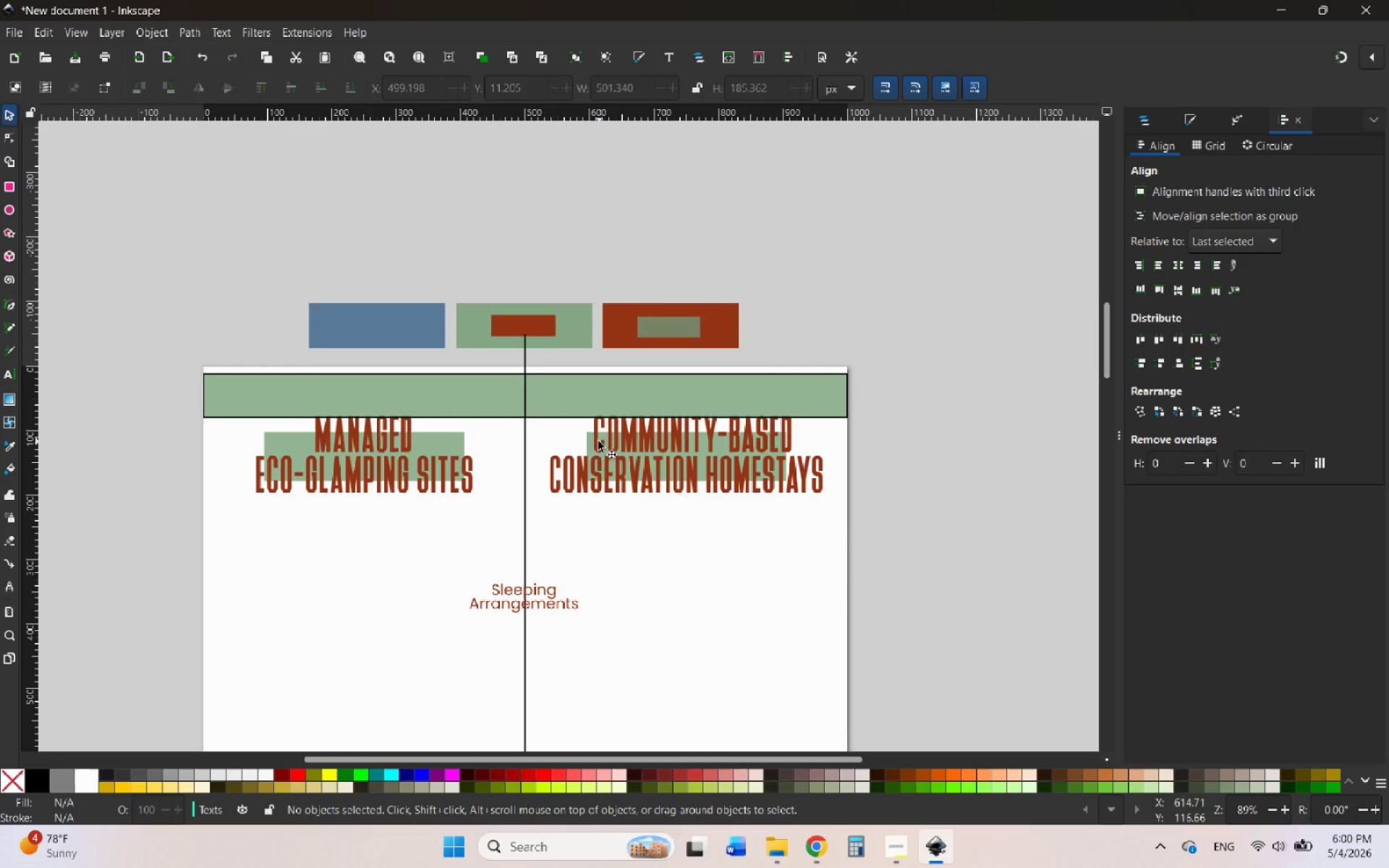 
left_click([589, 440])
 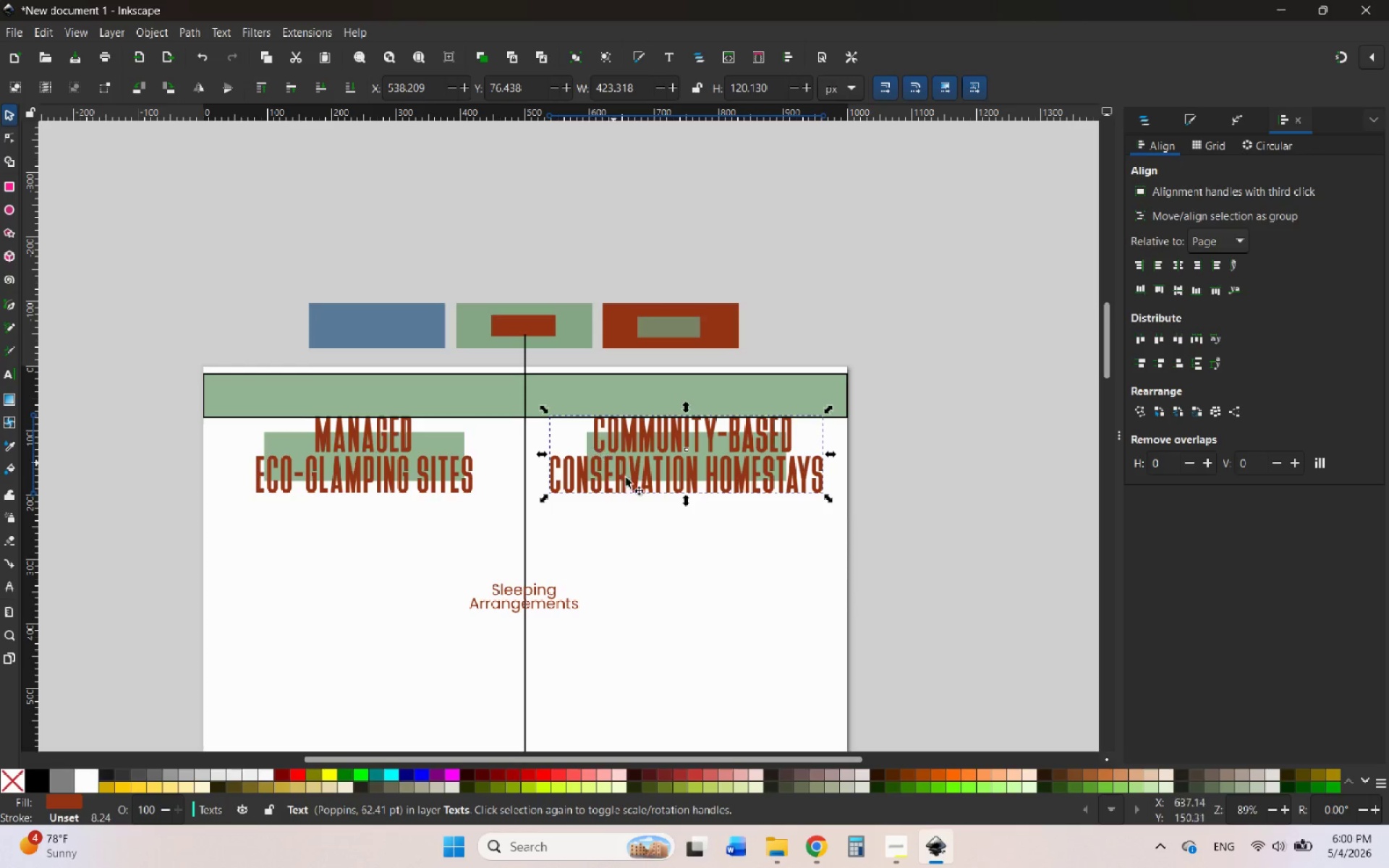 
left_click_drag(start_coordinate=[680, 550], to_coordinate=[585, 428])
 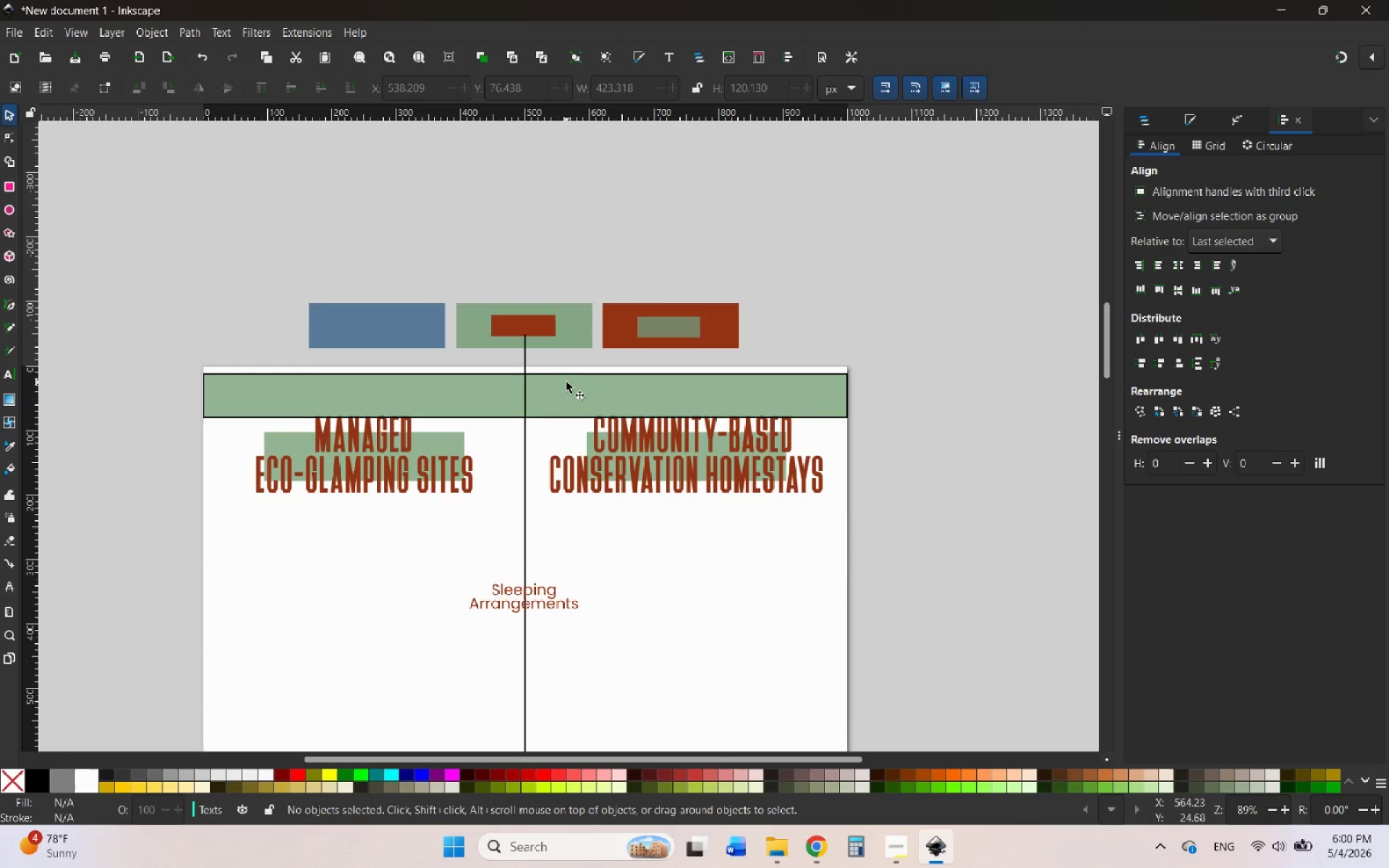 
left_click([557, 349])
 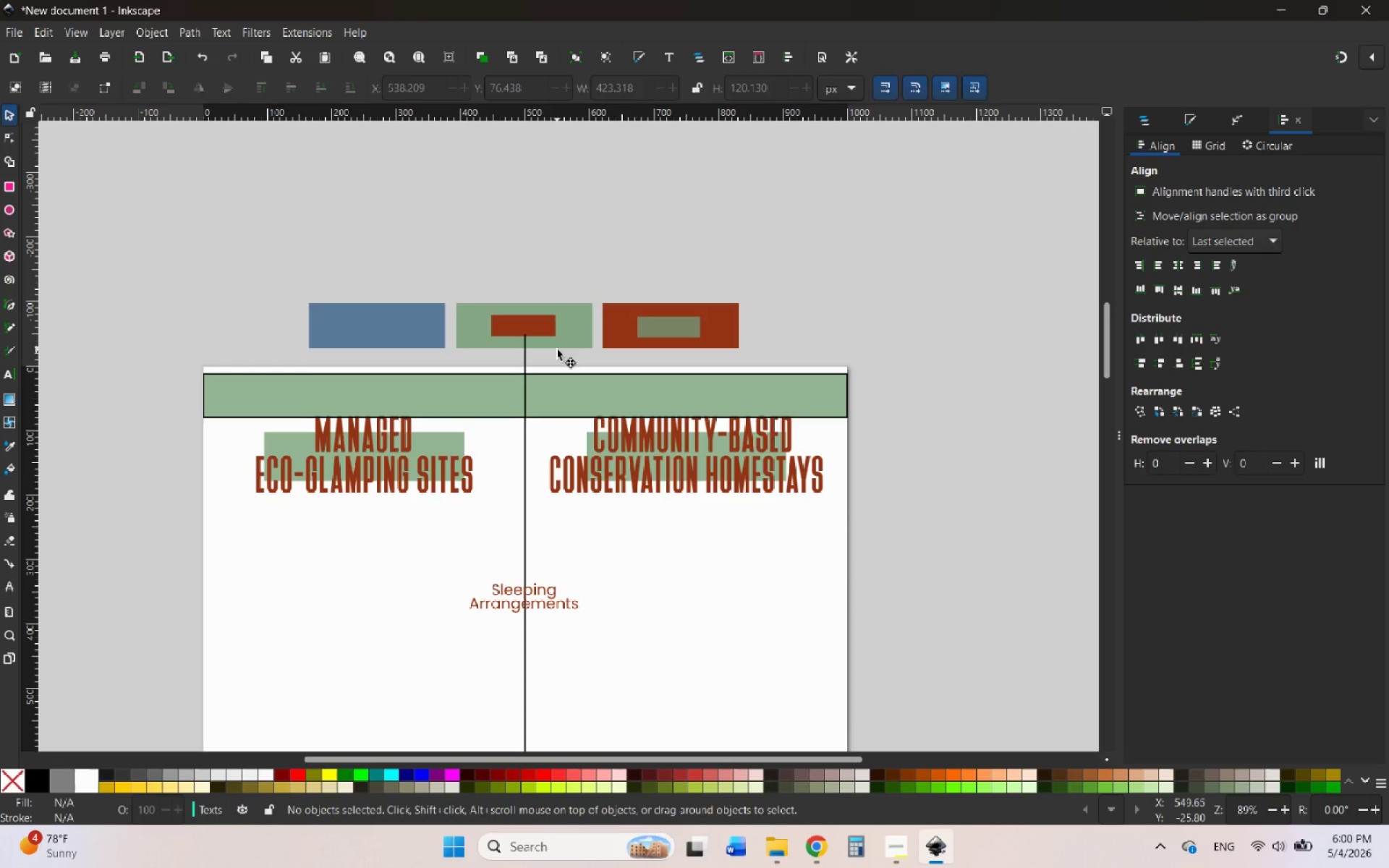 
left_click_drag(start_coordinate=[557, 349], to_coordinate=[843, 532])
 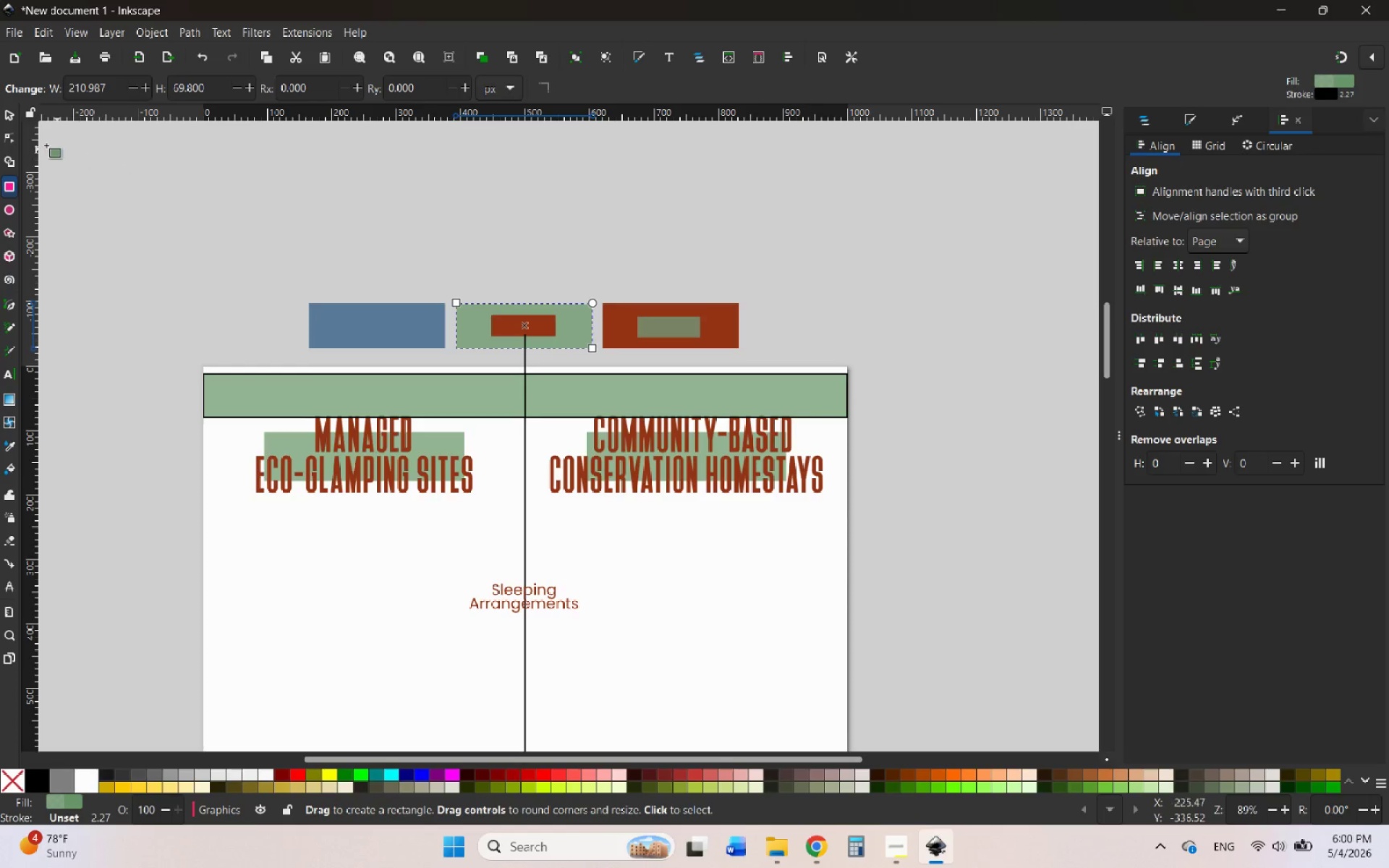 
left_click([11, 120])
 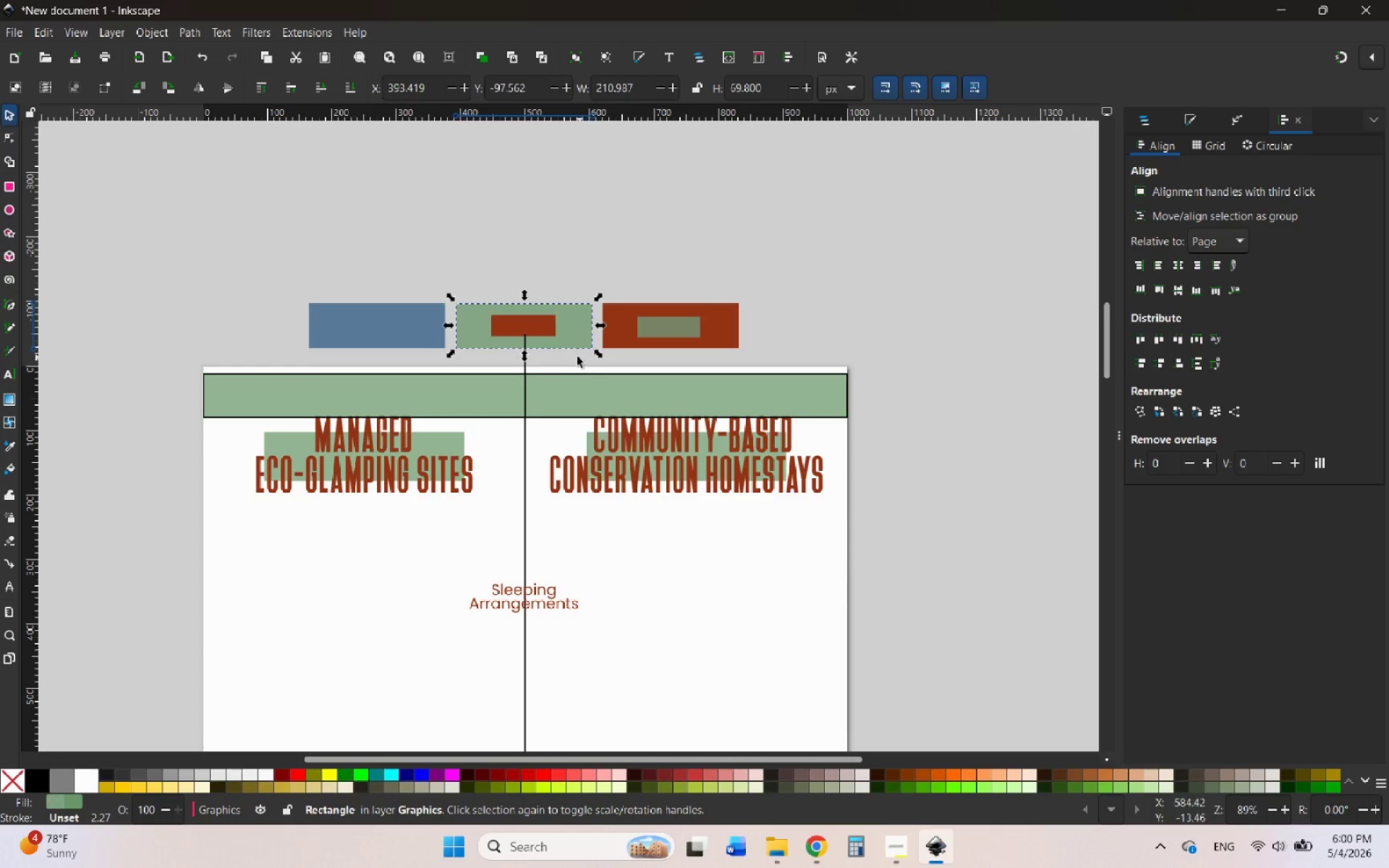 
left_click([556, 357])
 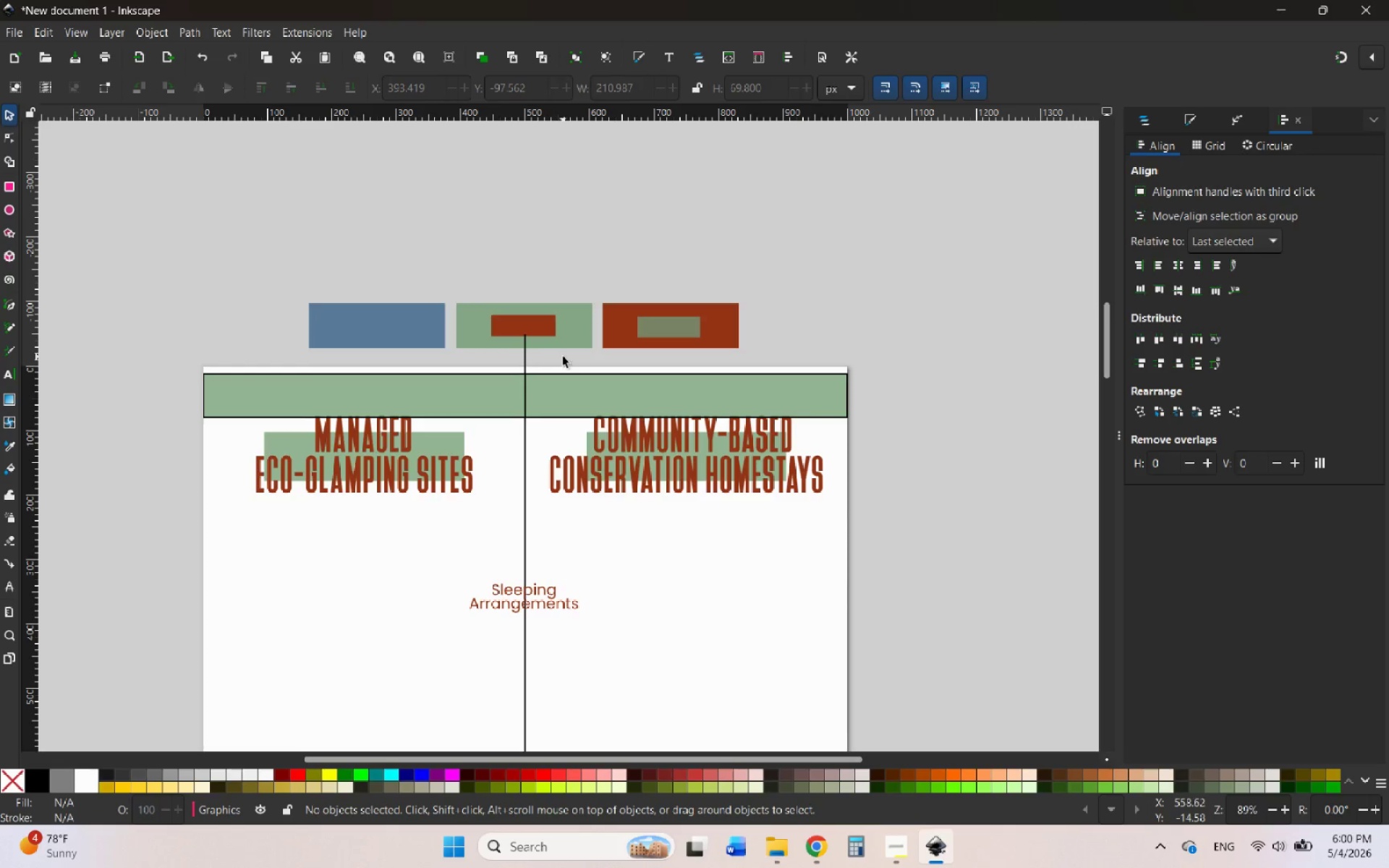 
left_click_drag(start_coordinate=[563, 357], to_coordinate=[851, 561])
 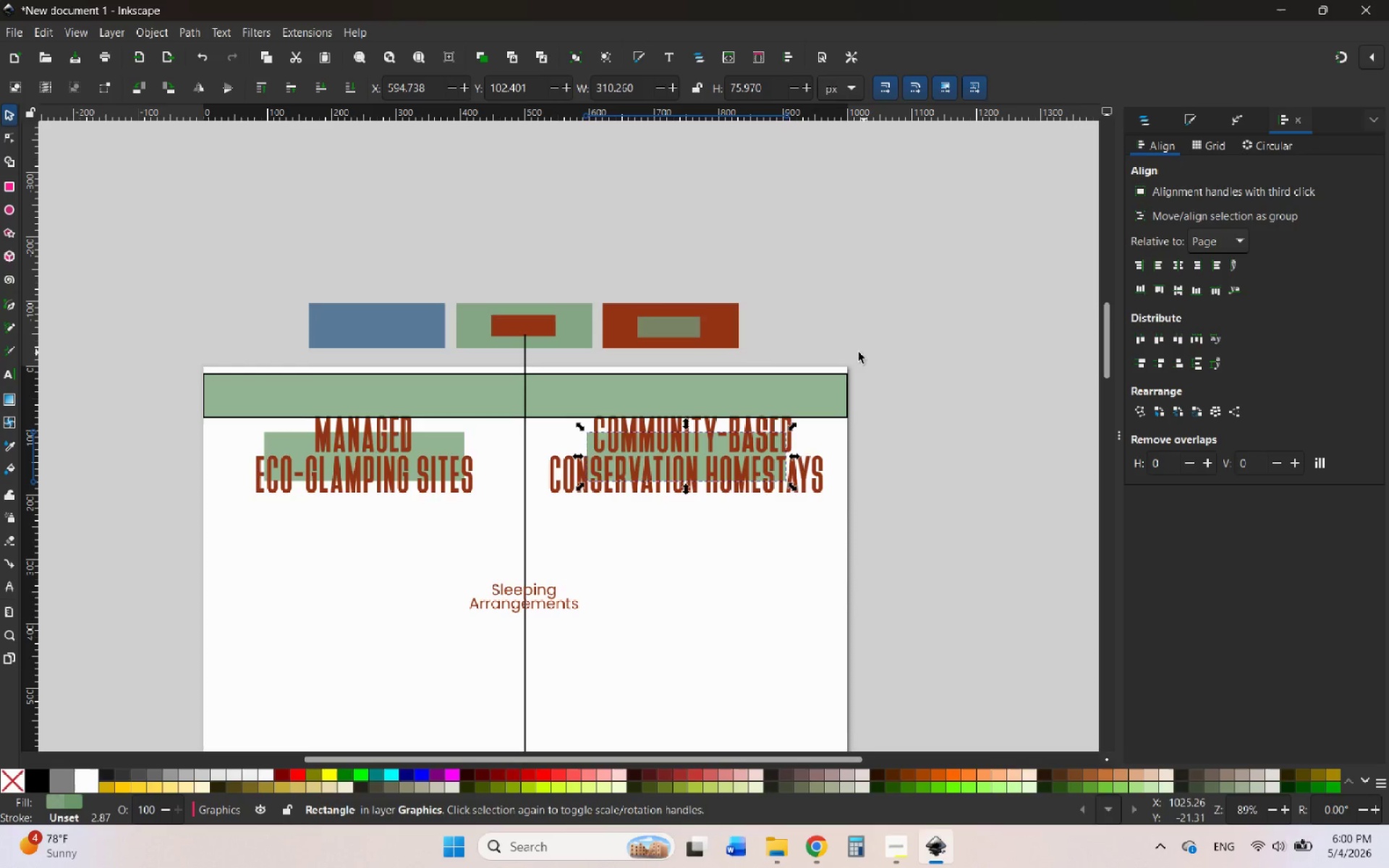 
hold_key(key=ShiftLeft, duration=0.44)
left_click([743, 390])
 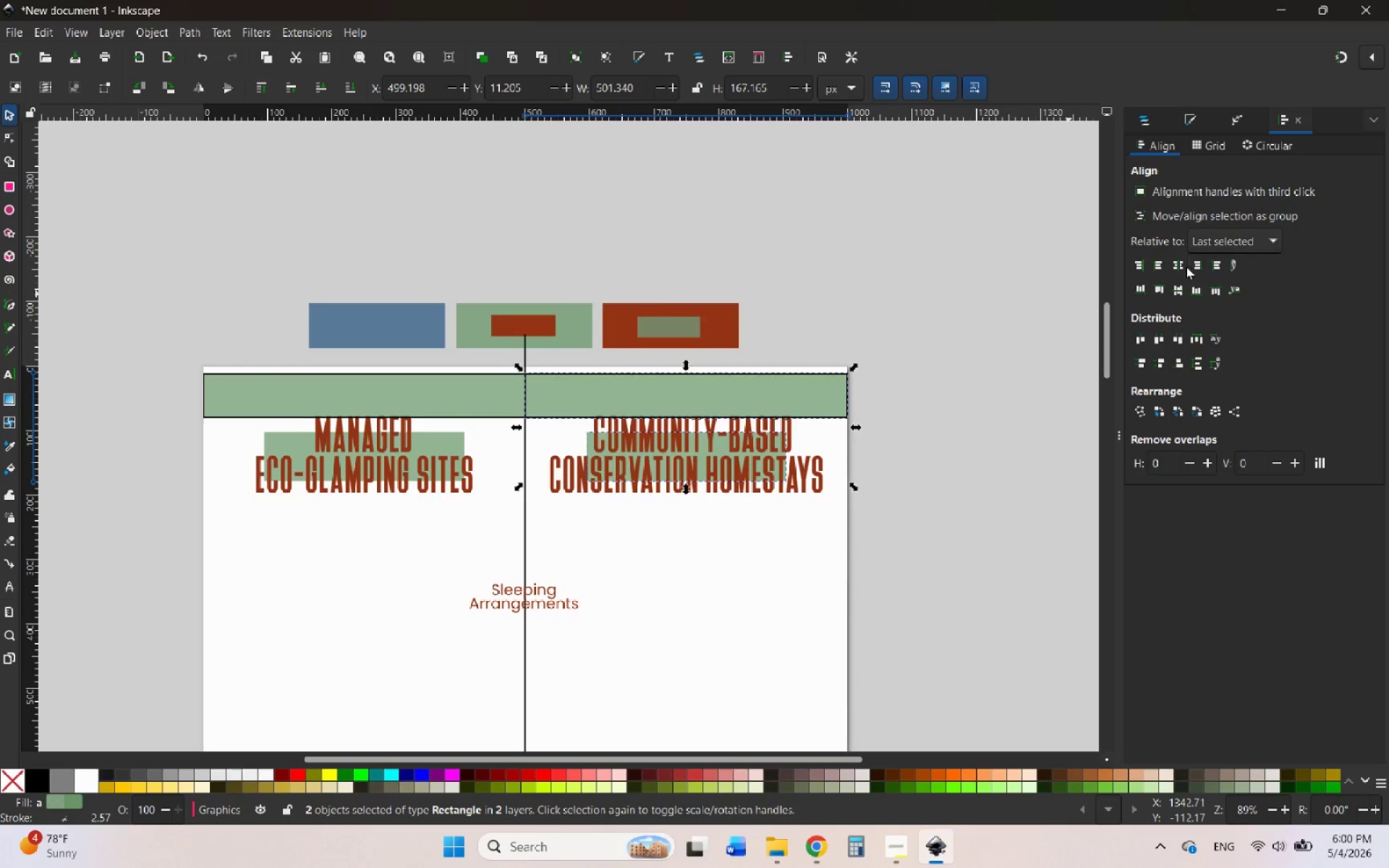 
left_click([1177, 265])
 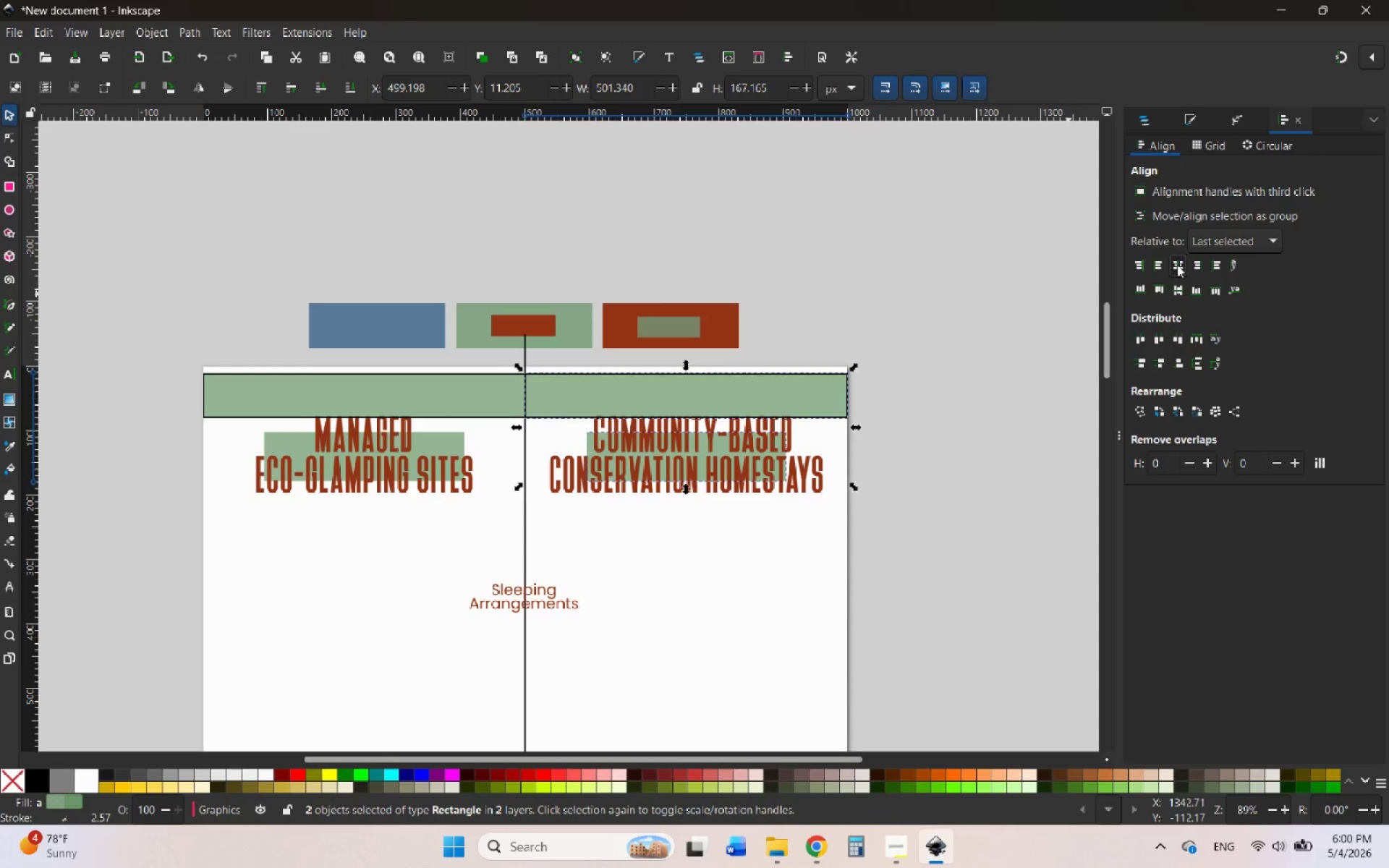 
double_click([1177, 265])
 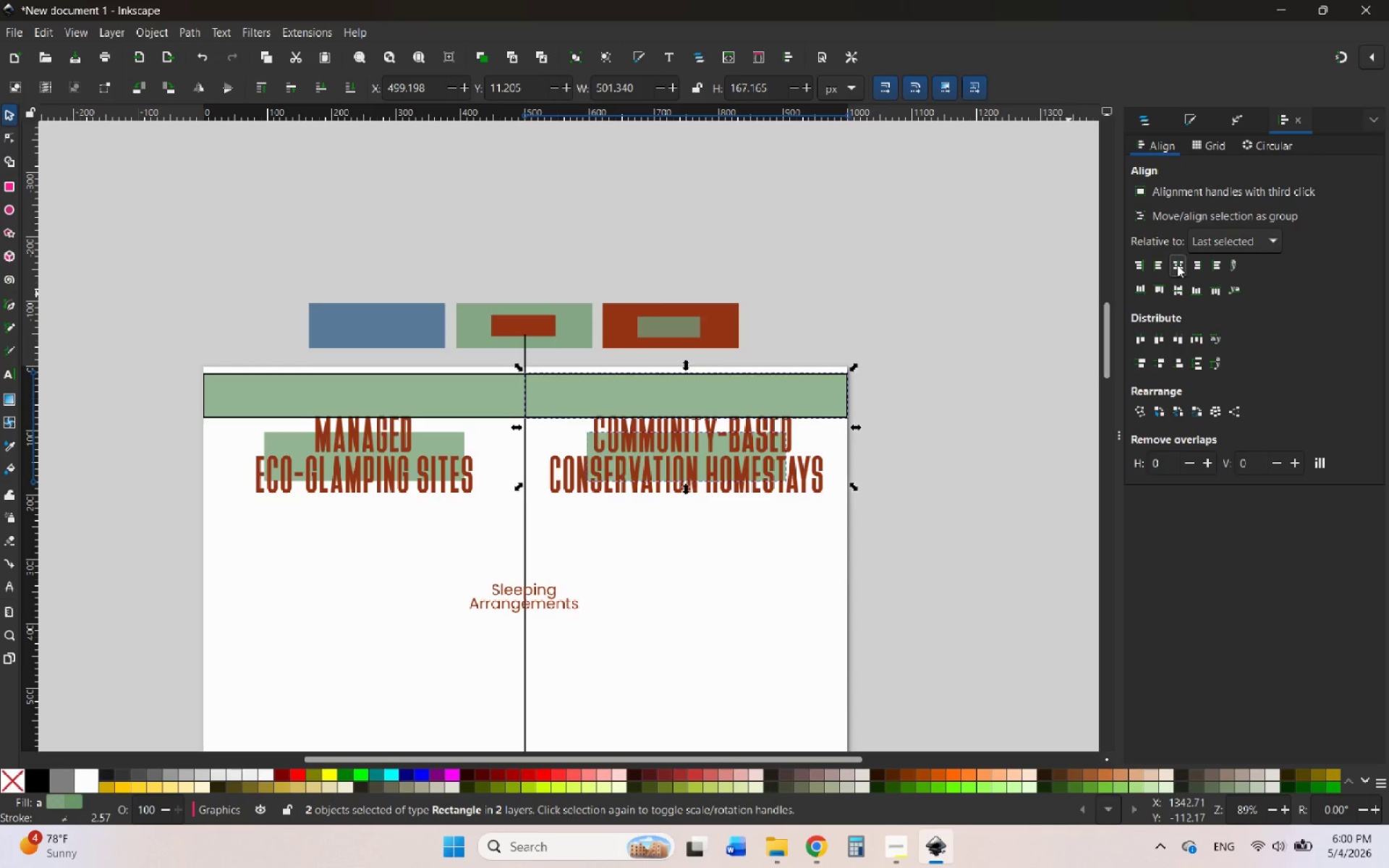 
left_click([1177, 265])
 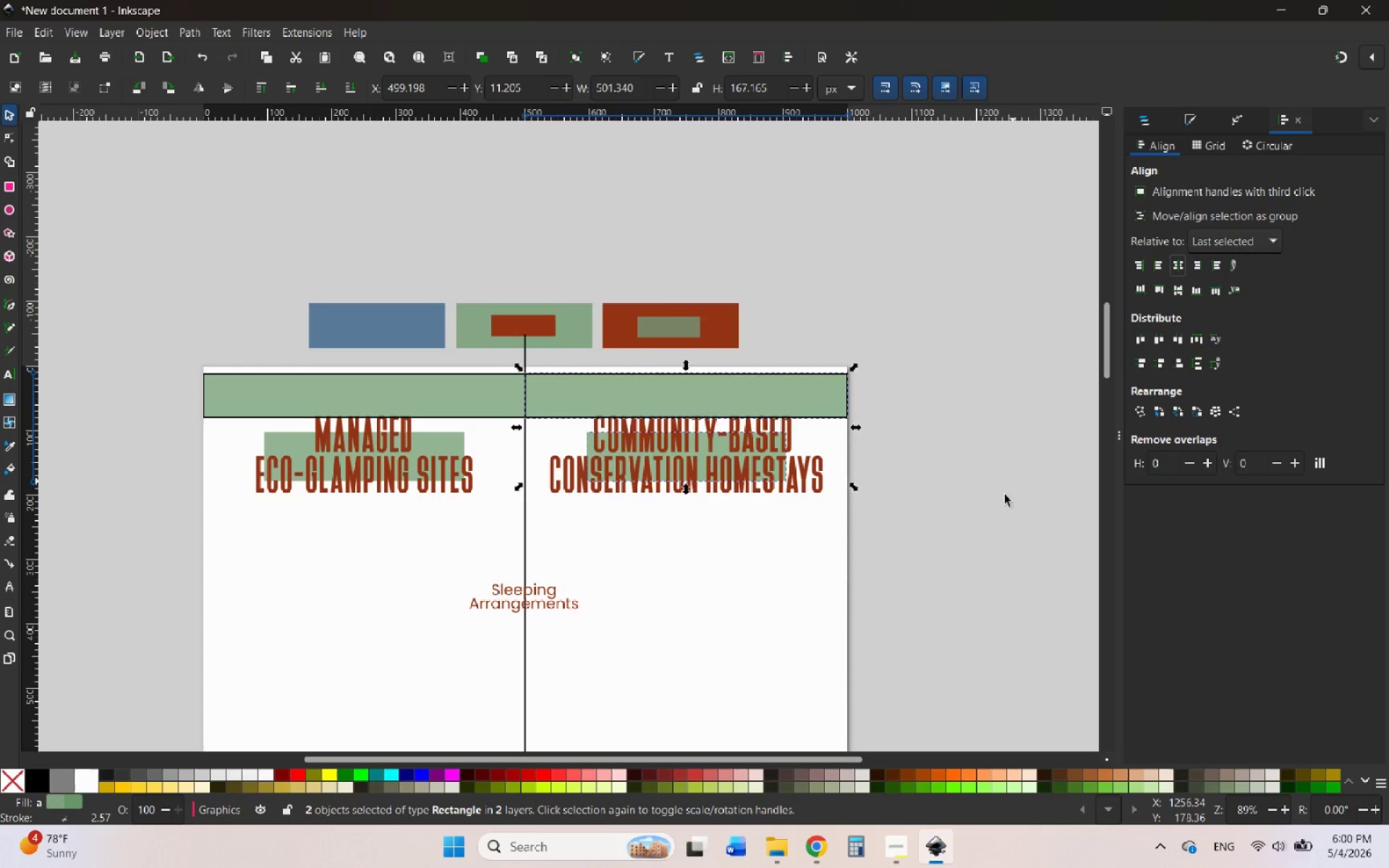 
left_click([993, 509])
 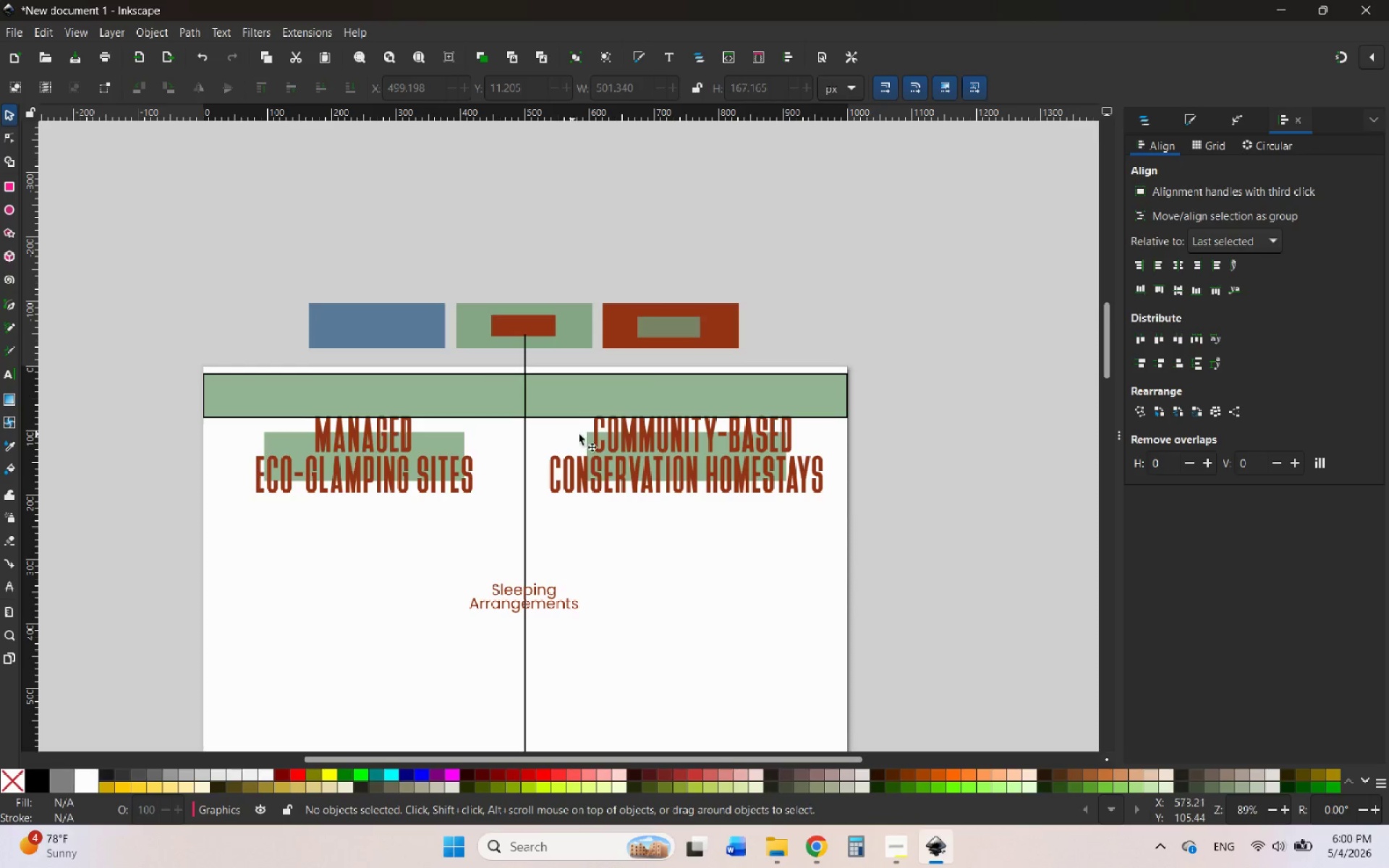 
left_click([586, 434])
 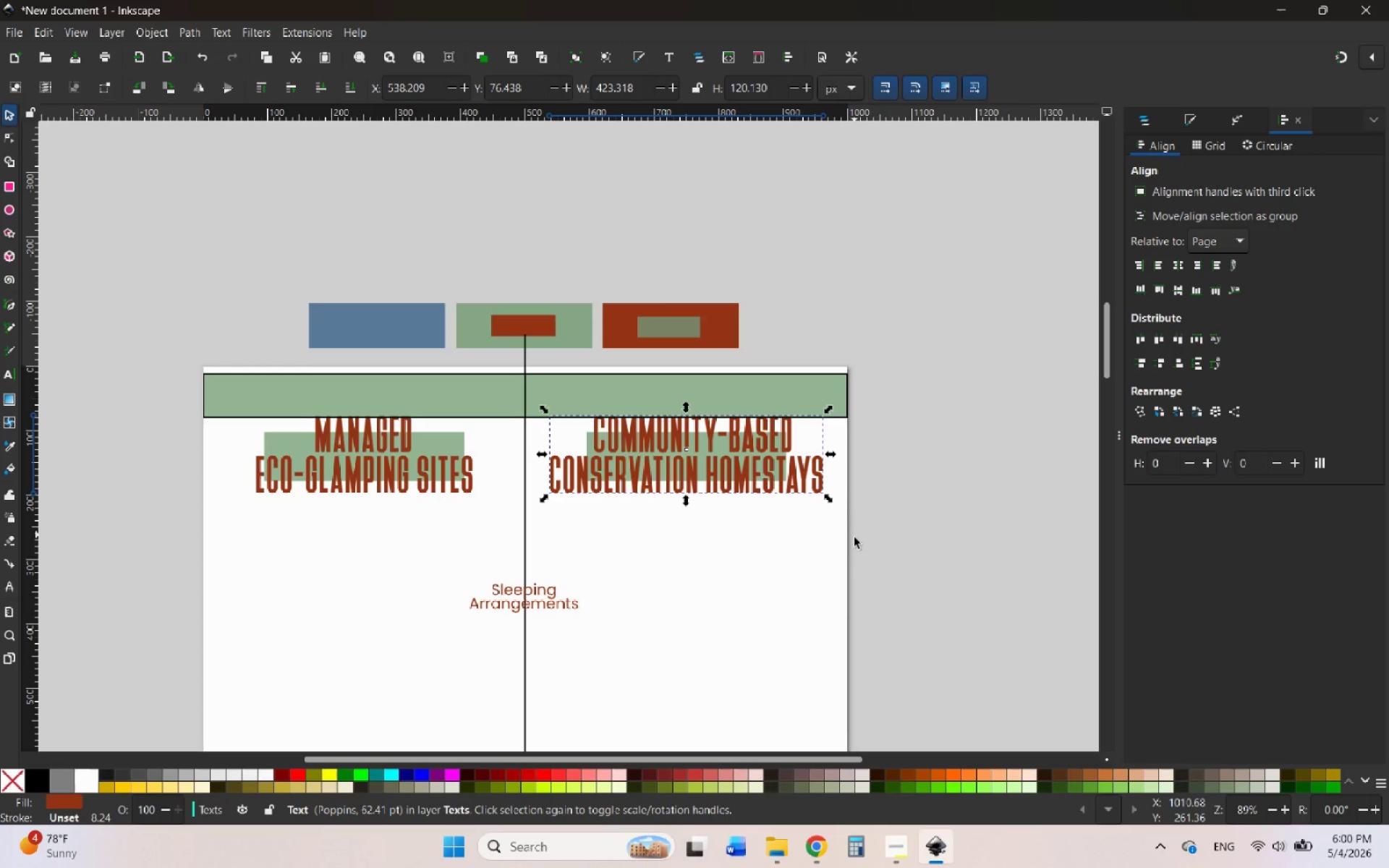 
wait(5.73)
 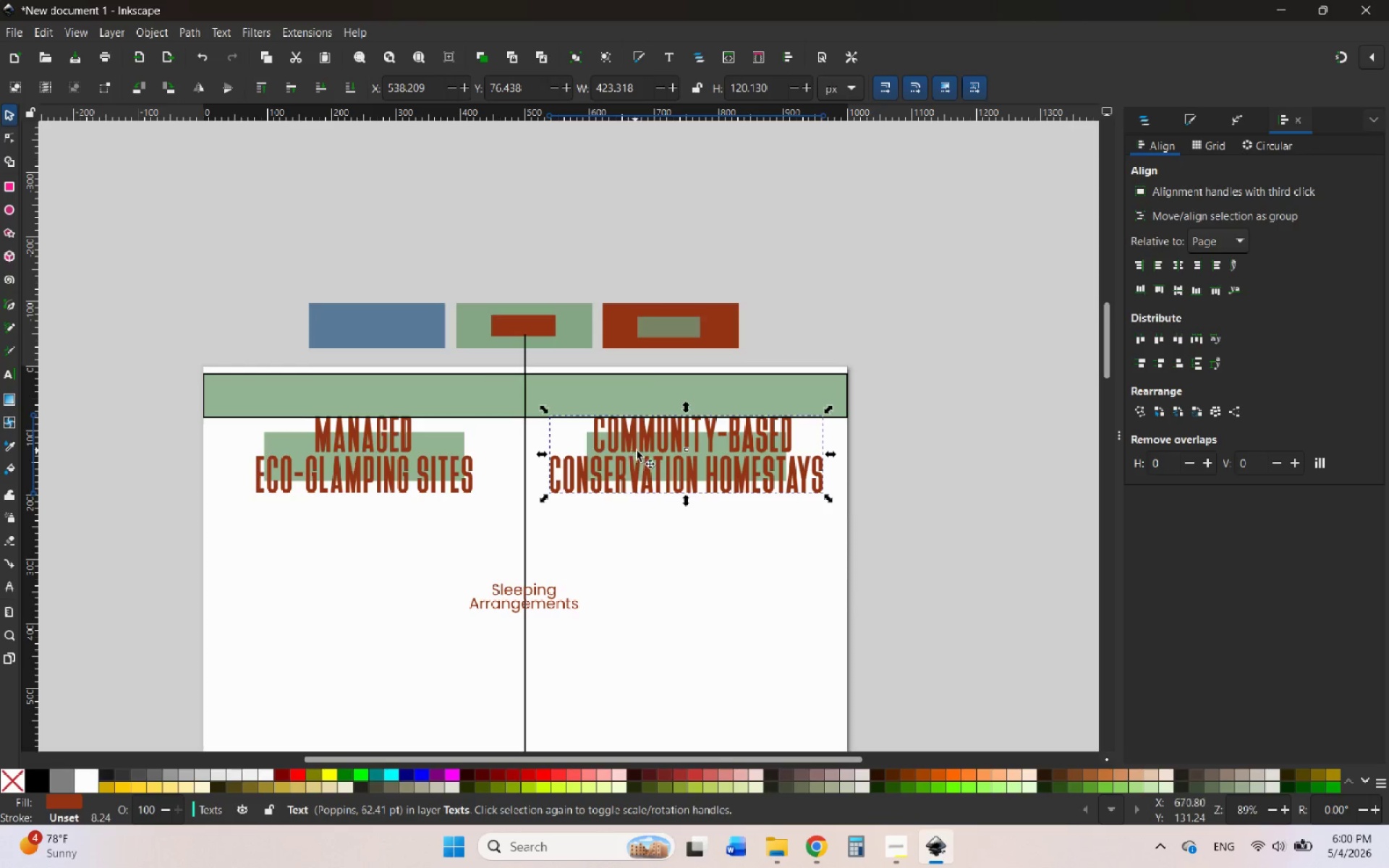 
left_click_drag(start_coordinate=[566, 359], to_coordinate=[866, 566])
 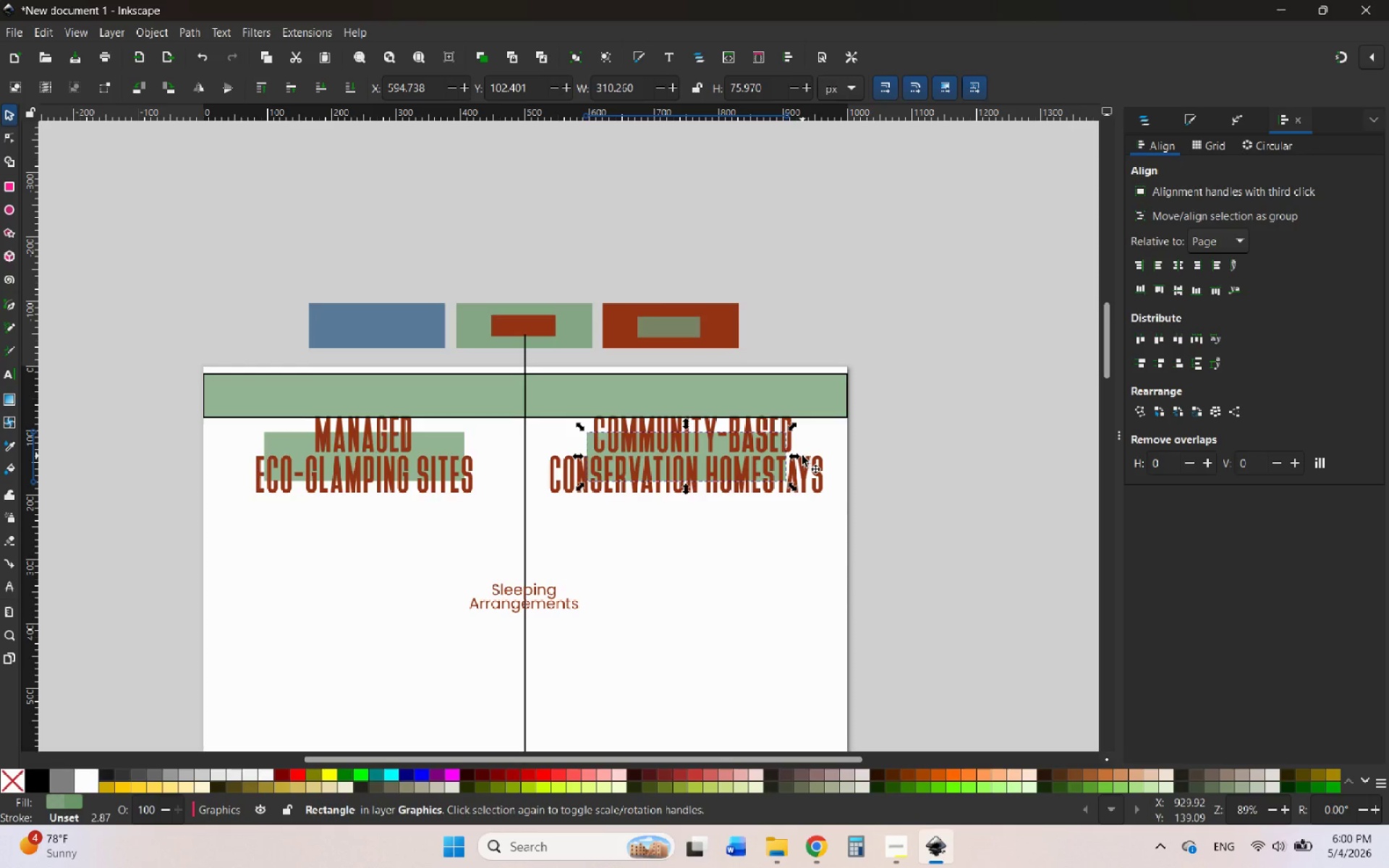 
left_click_drag(start_coordinate=[798, 456], to_coordinate=[825, 455])
 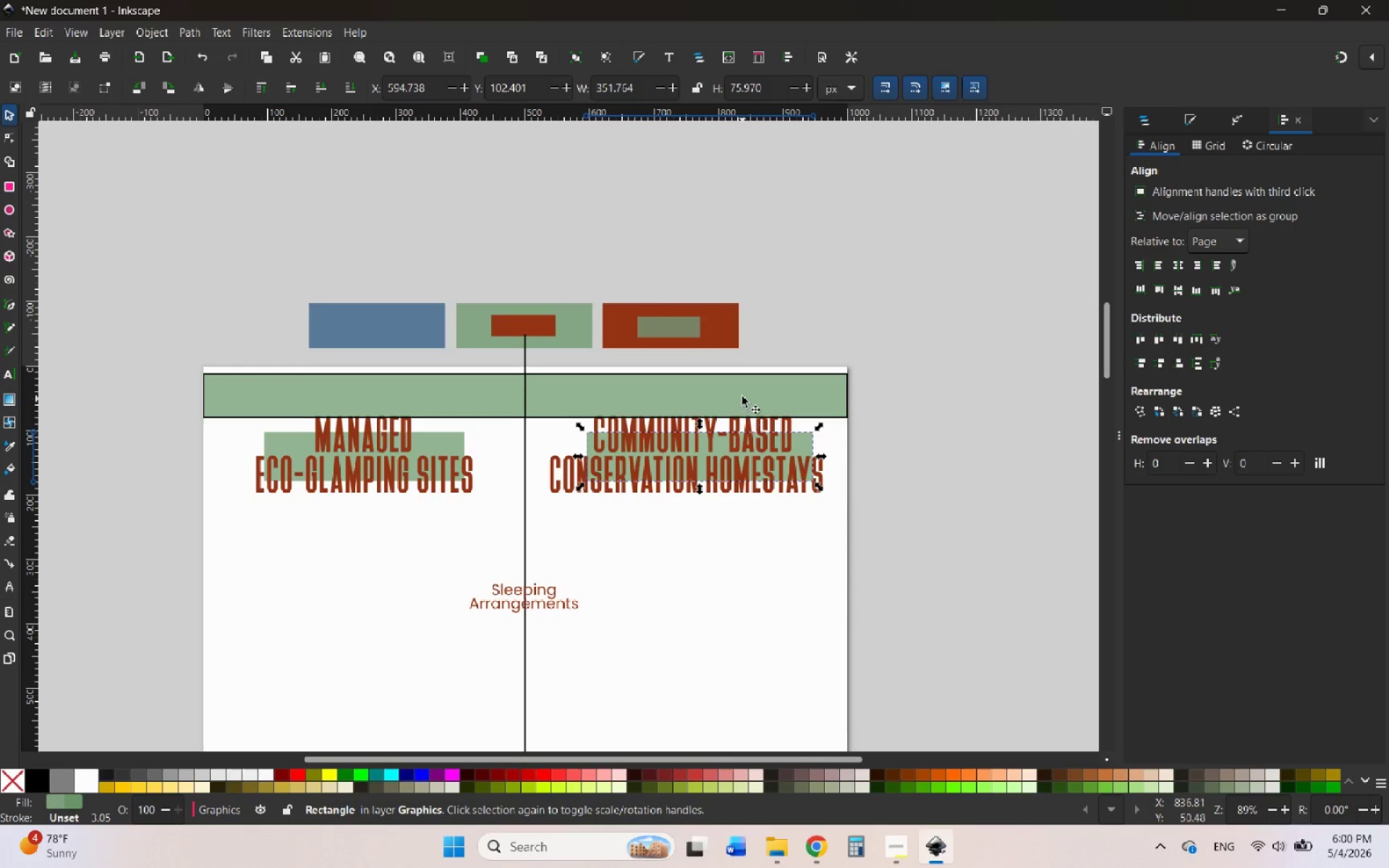 
hold_key(key=ShiftLeft, duration=0.5)
left_click([742, 395])
 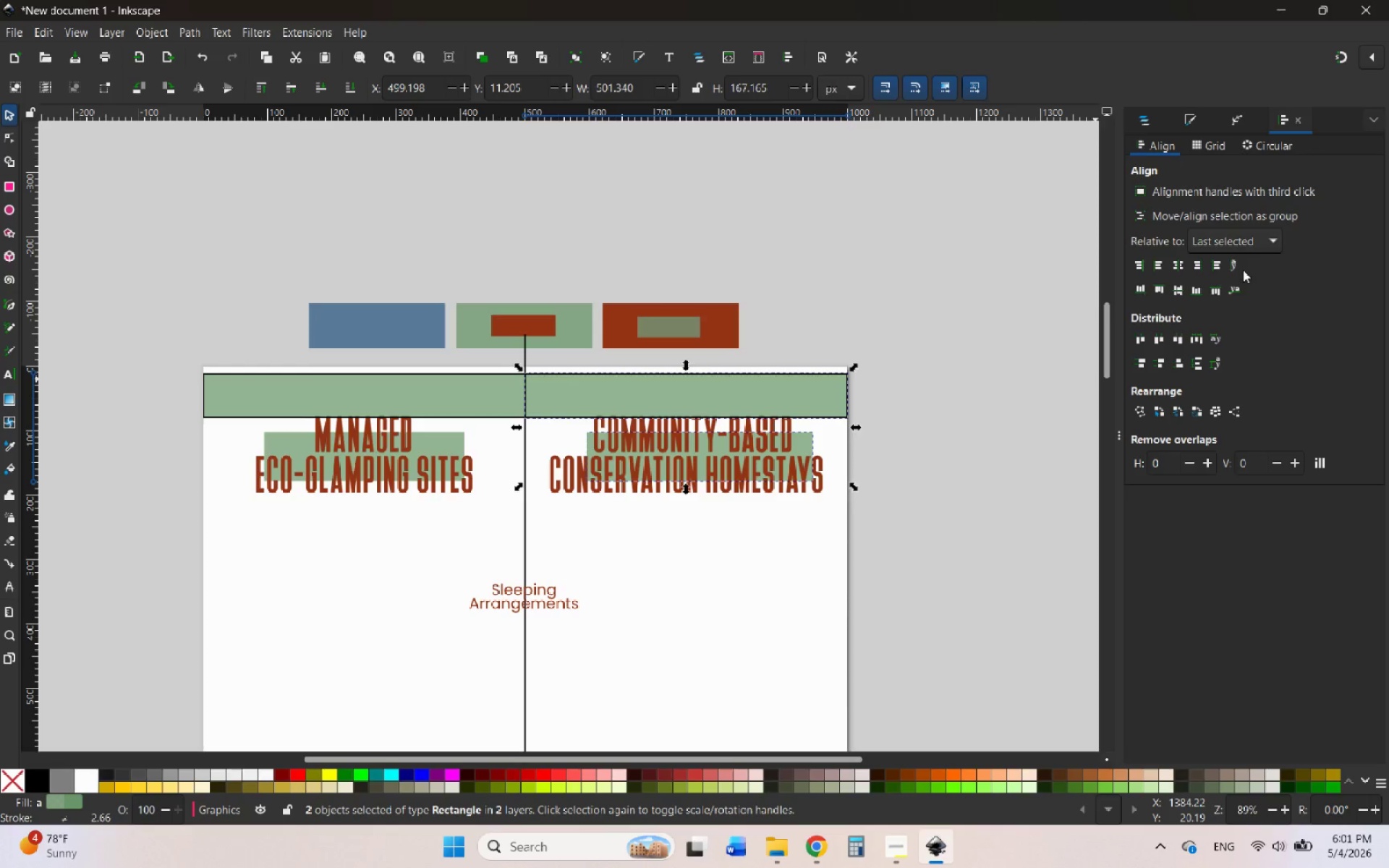 
left_click([1179, 266])
 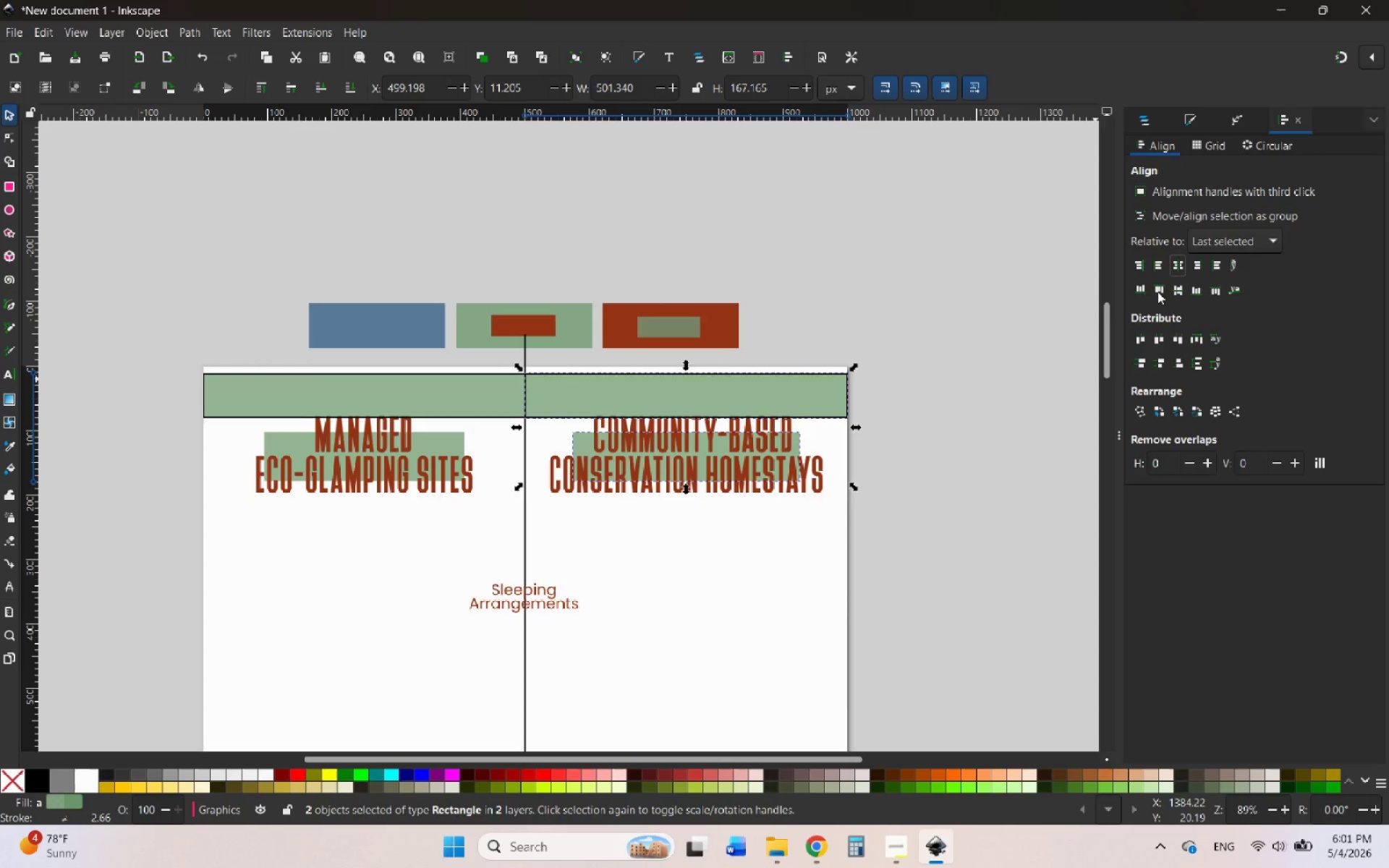 
left_click([944, 480])
 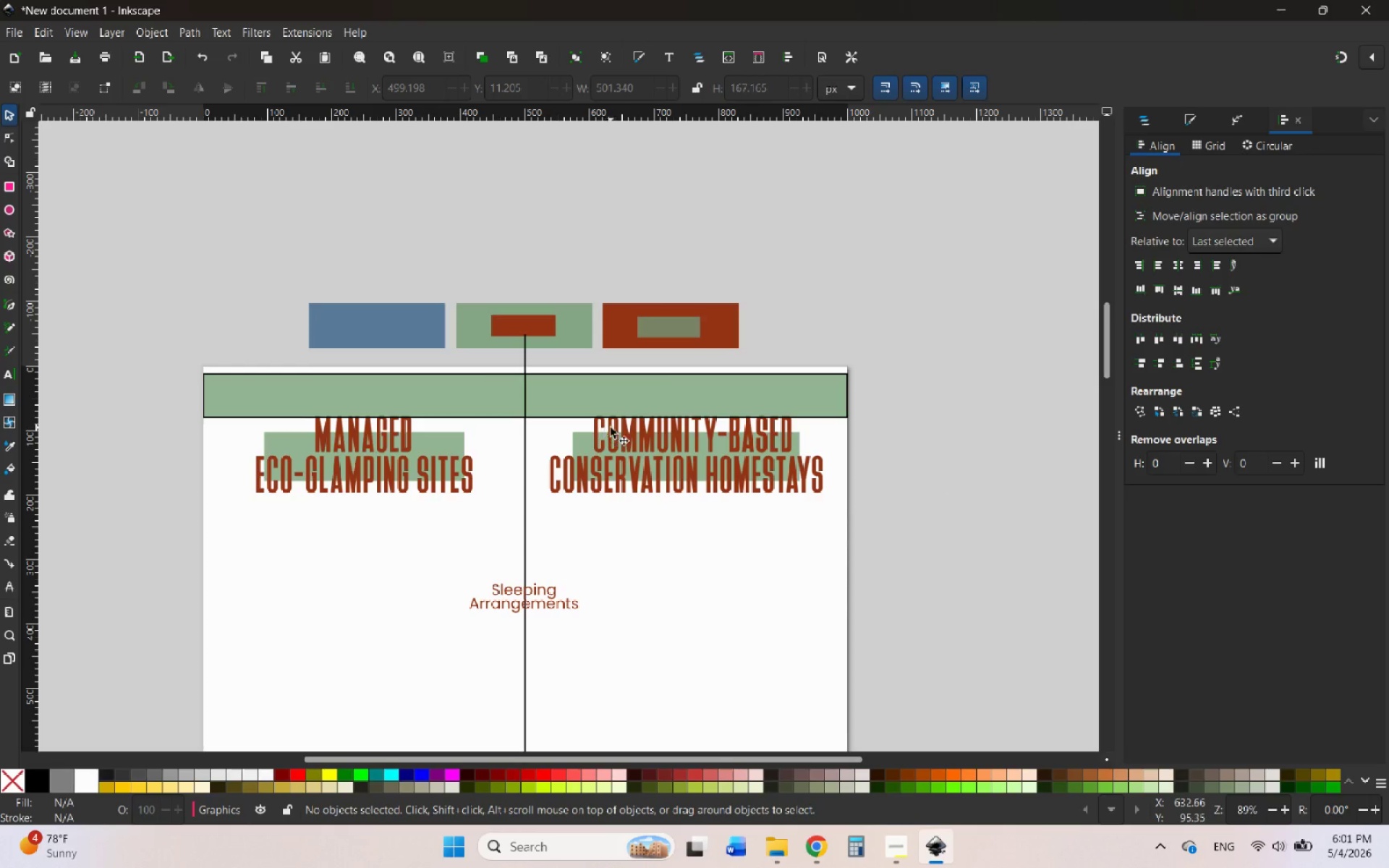 
double_click([616, 425])
 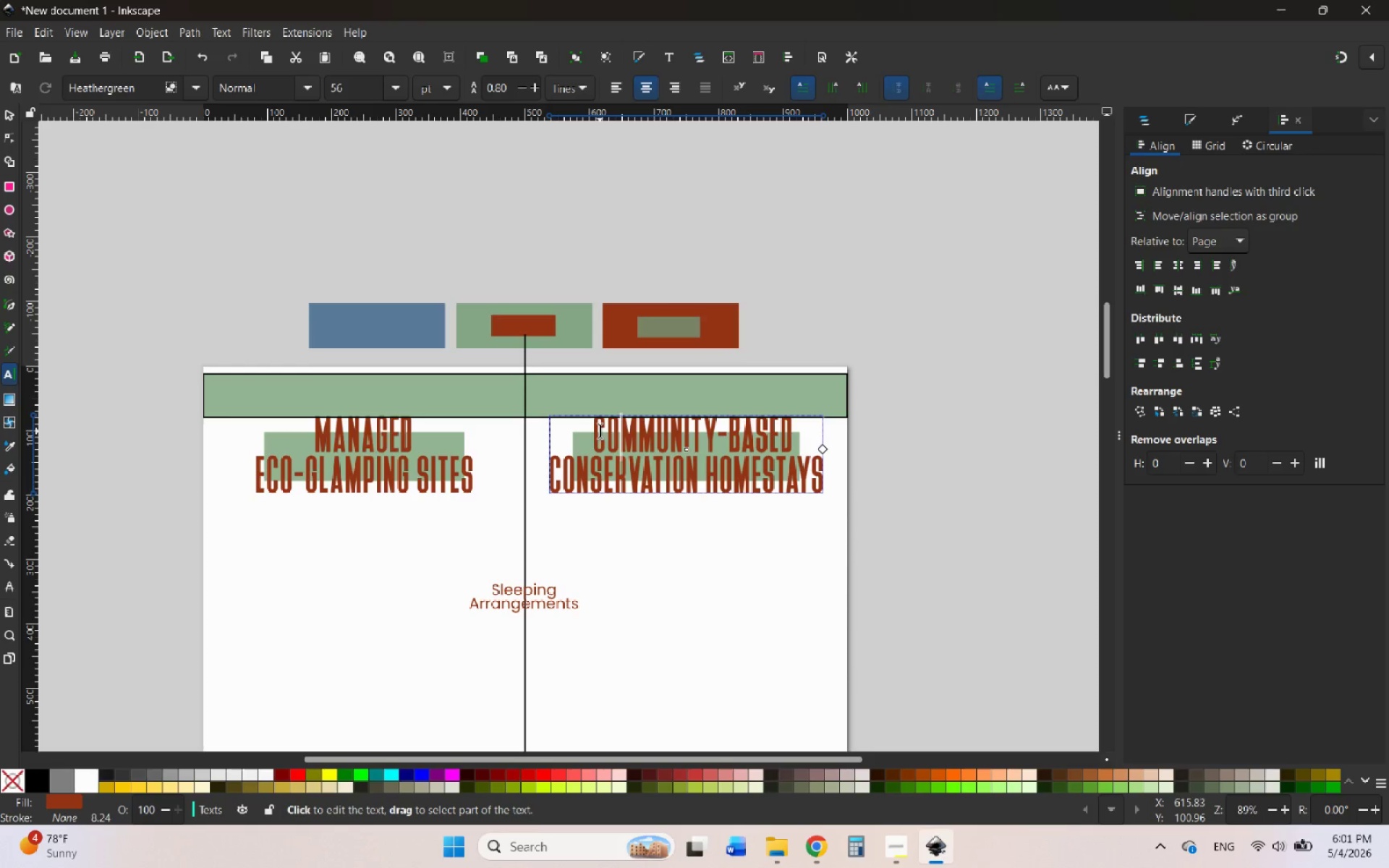 
left_click([598, 431])
 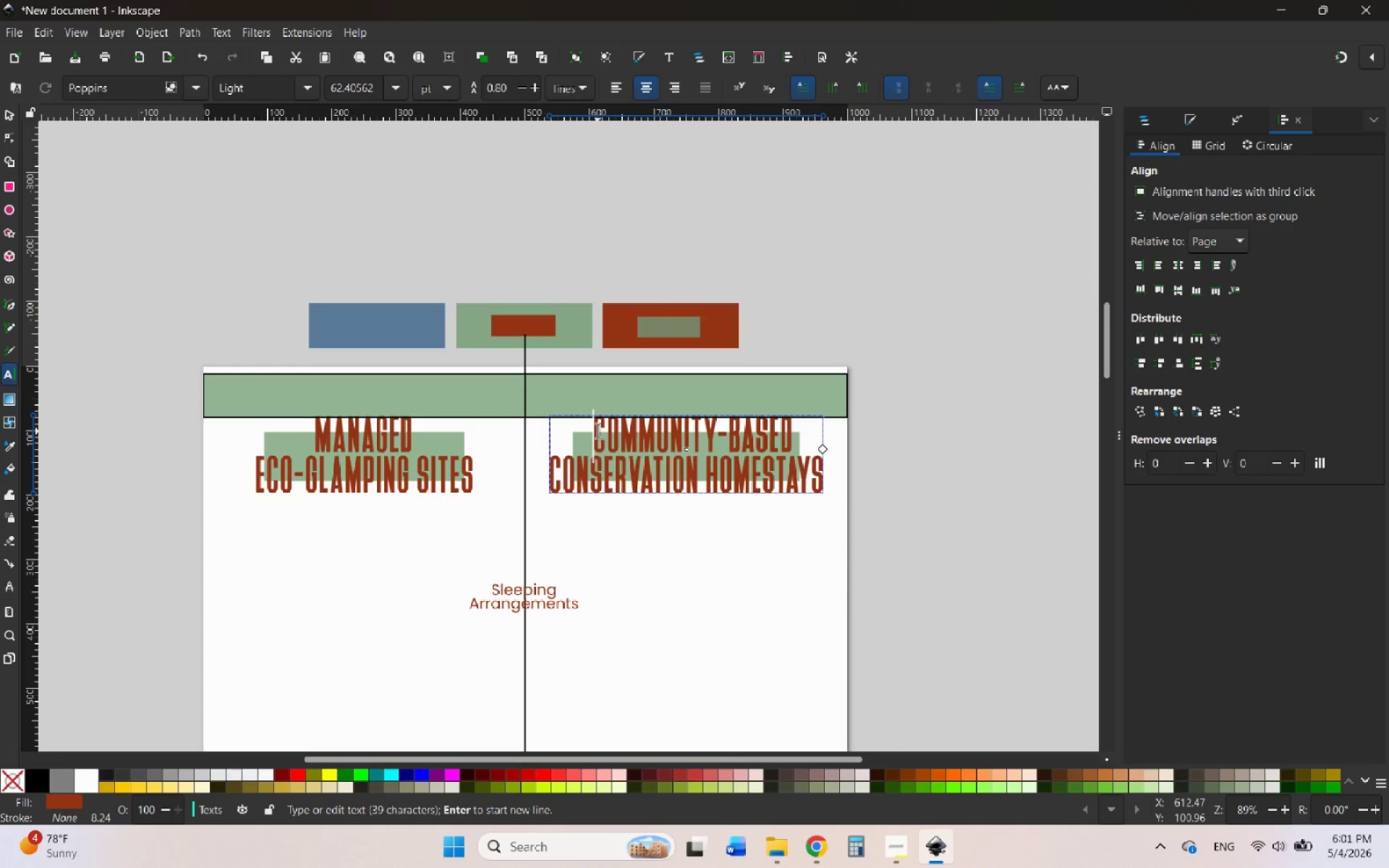 
key(Backspace)
 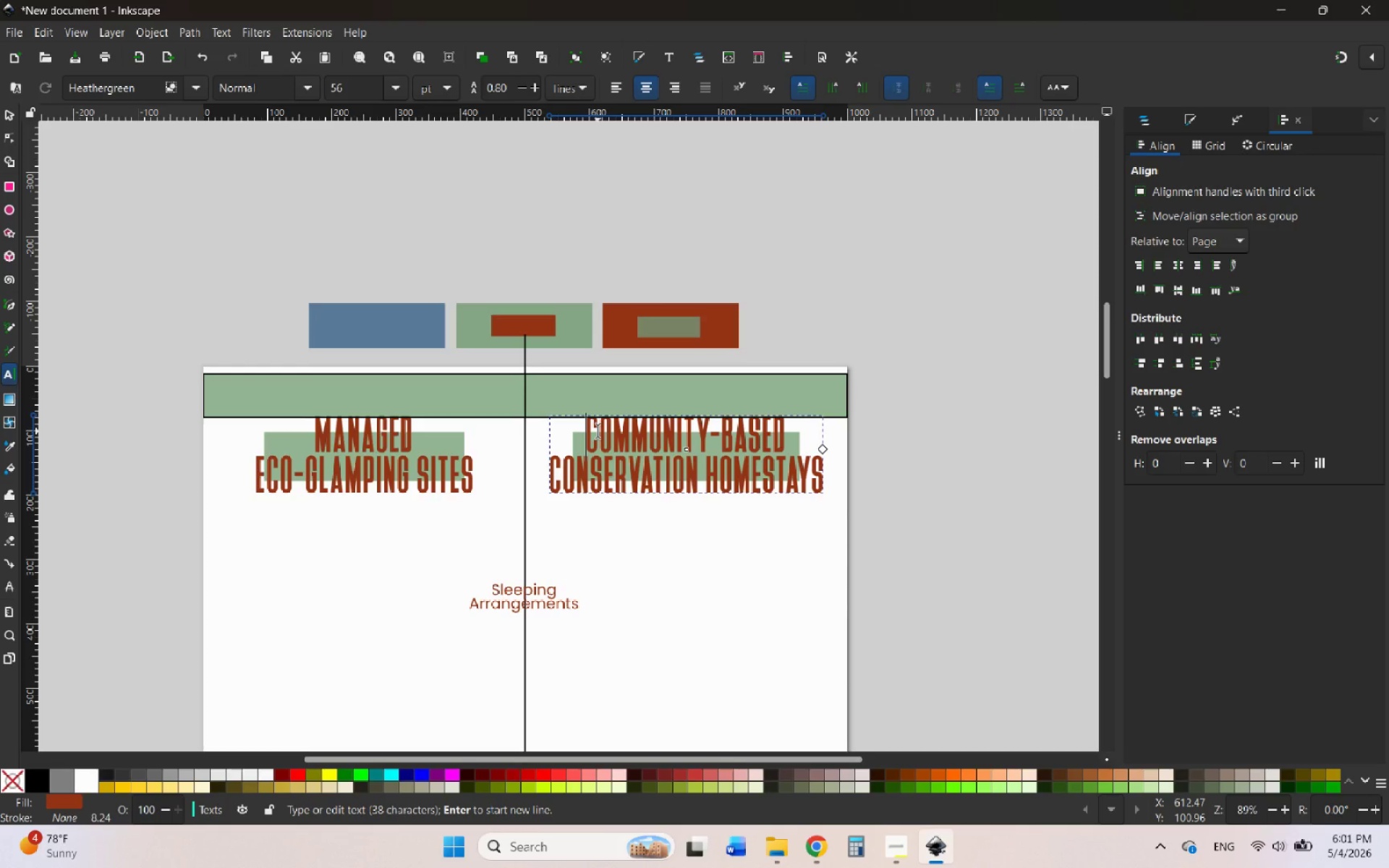 
key(Backspace)
 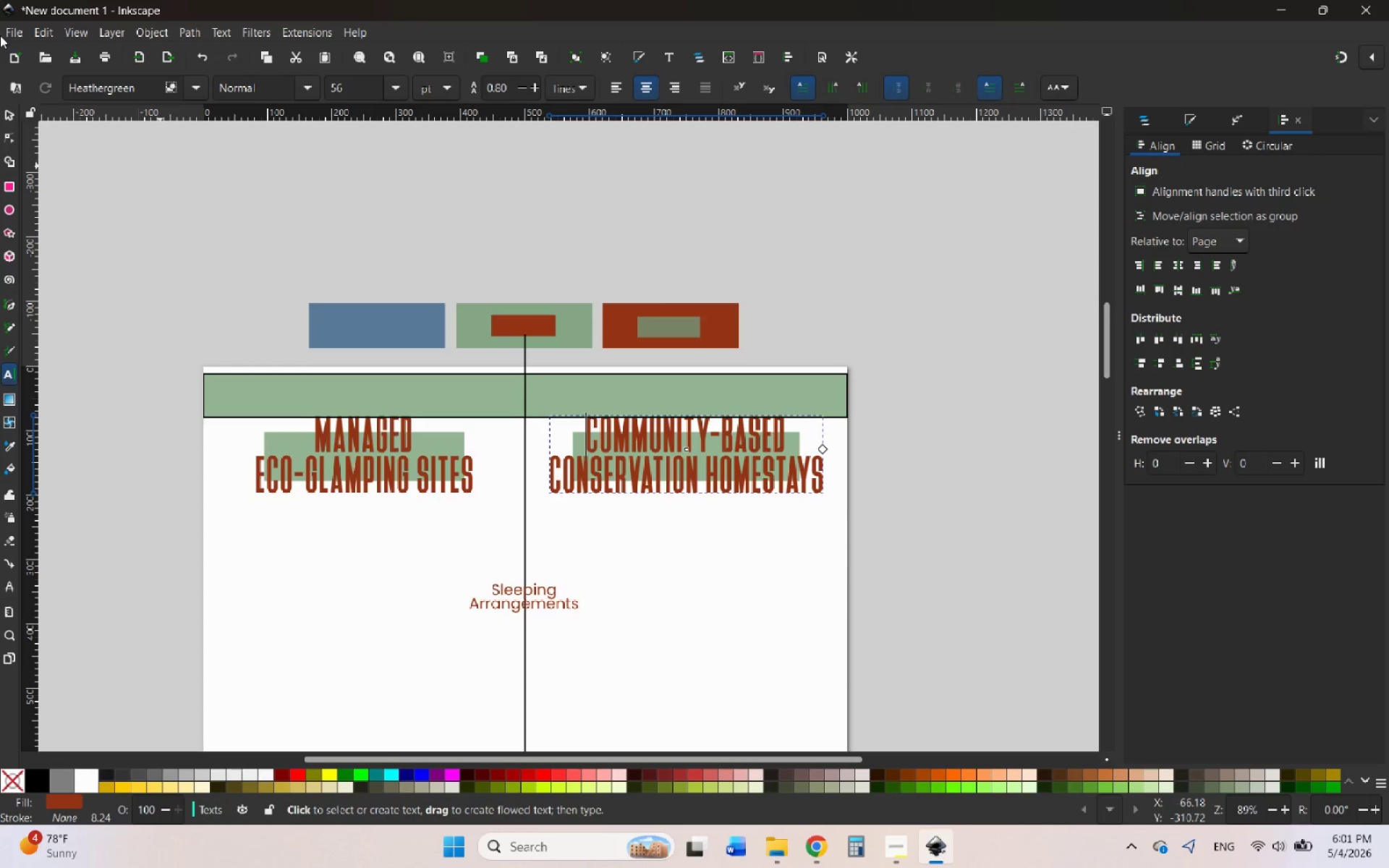 
left_click([9, 114])
 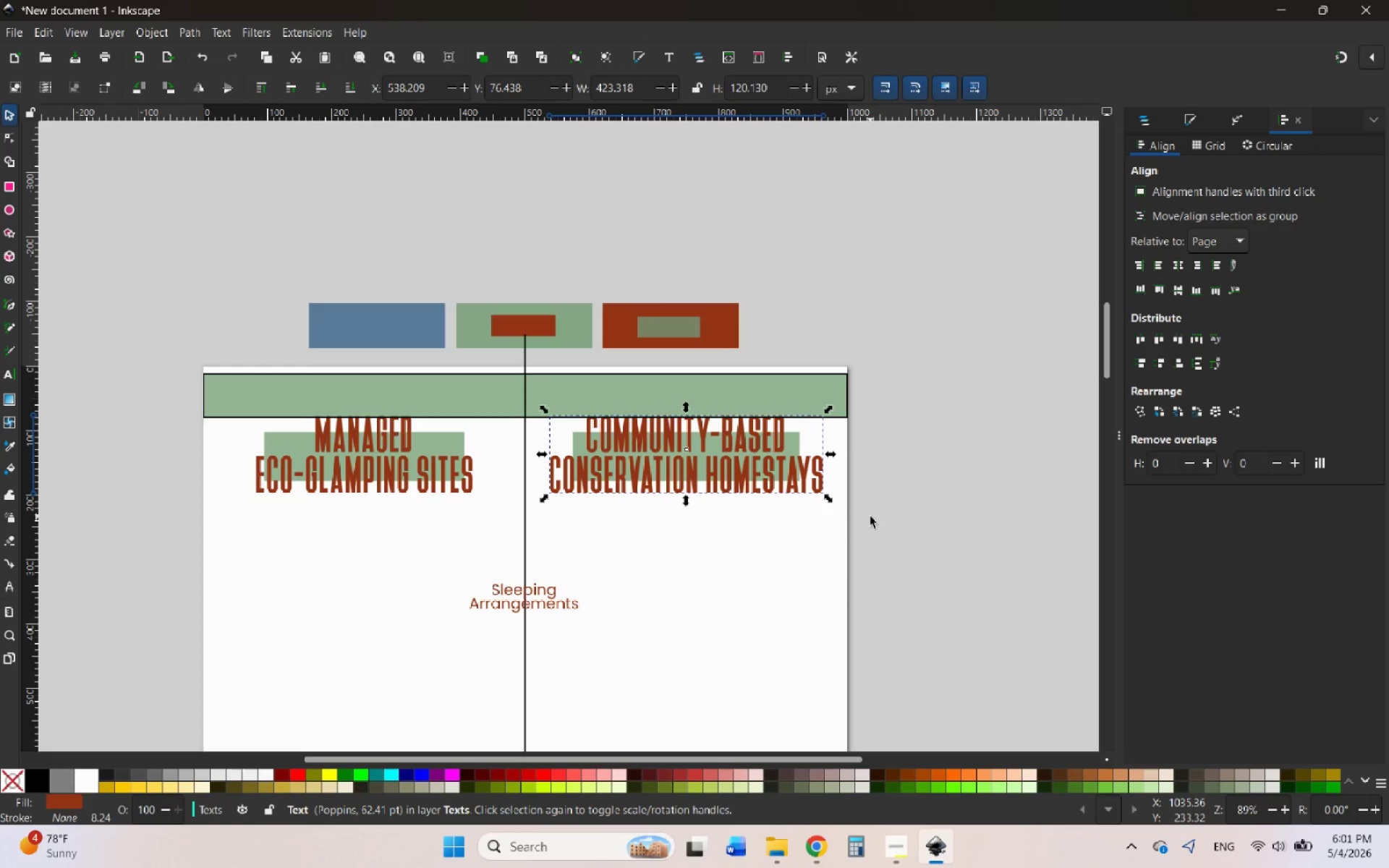 
left_click([870, 516])
 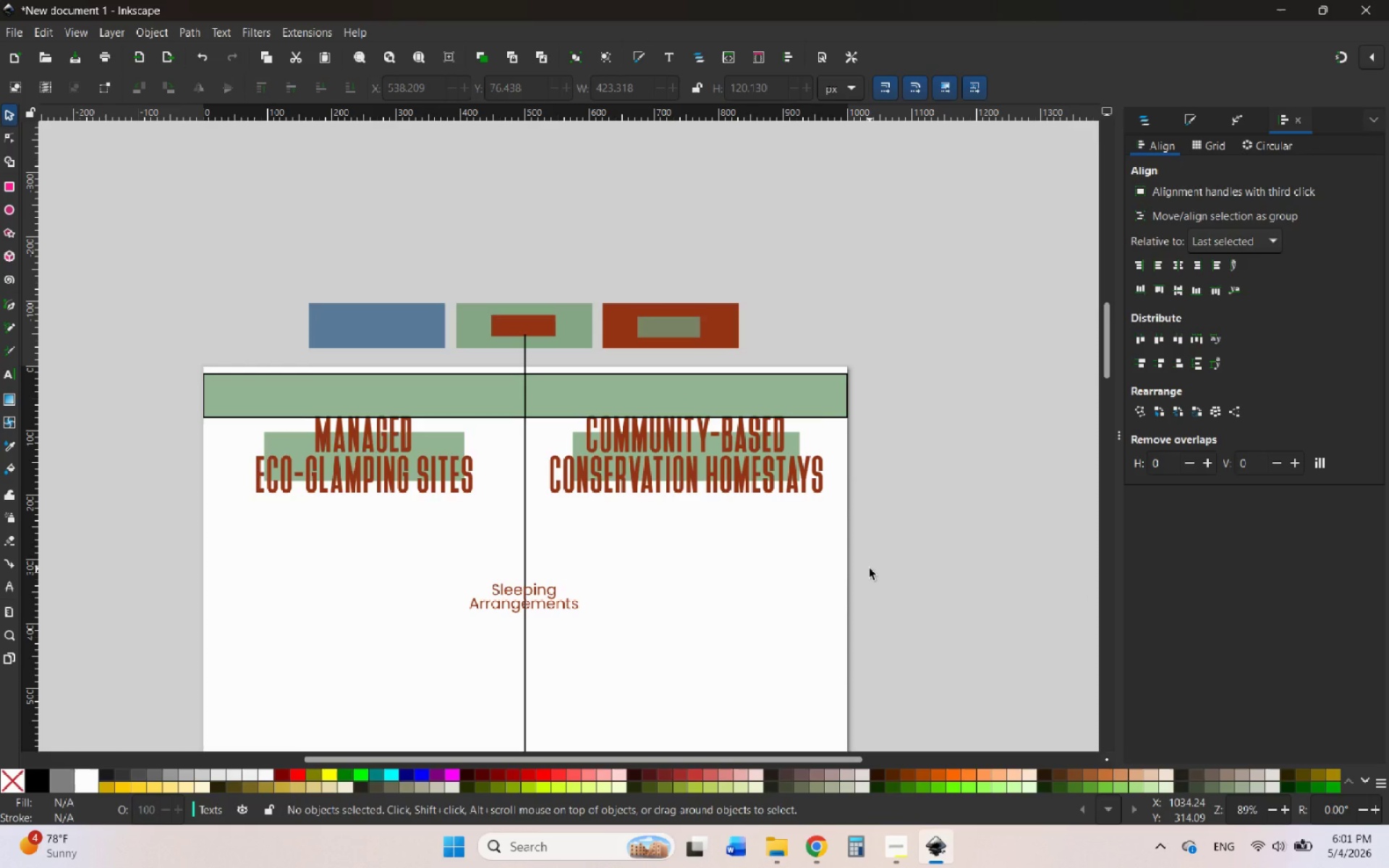 
wait(6.31)
 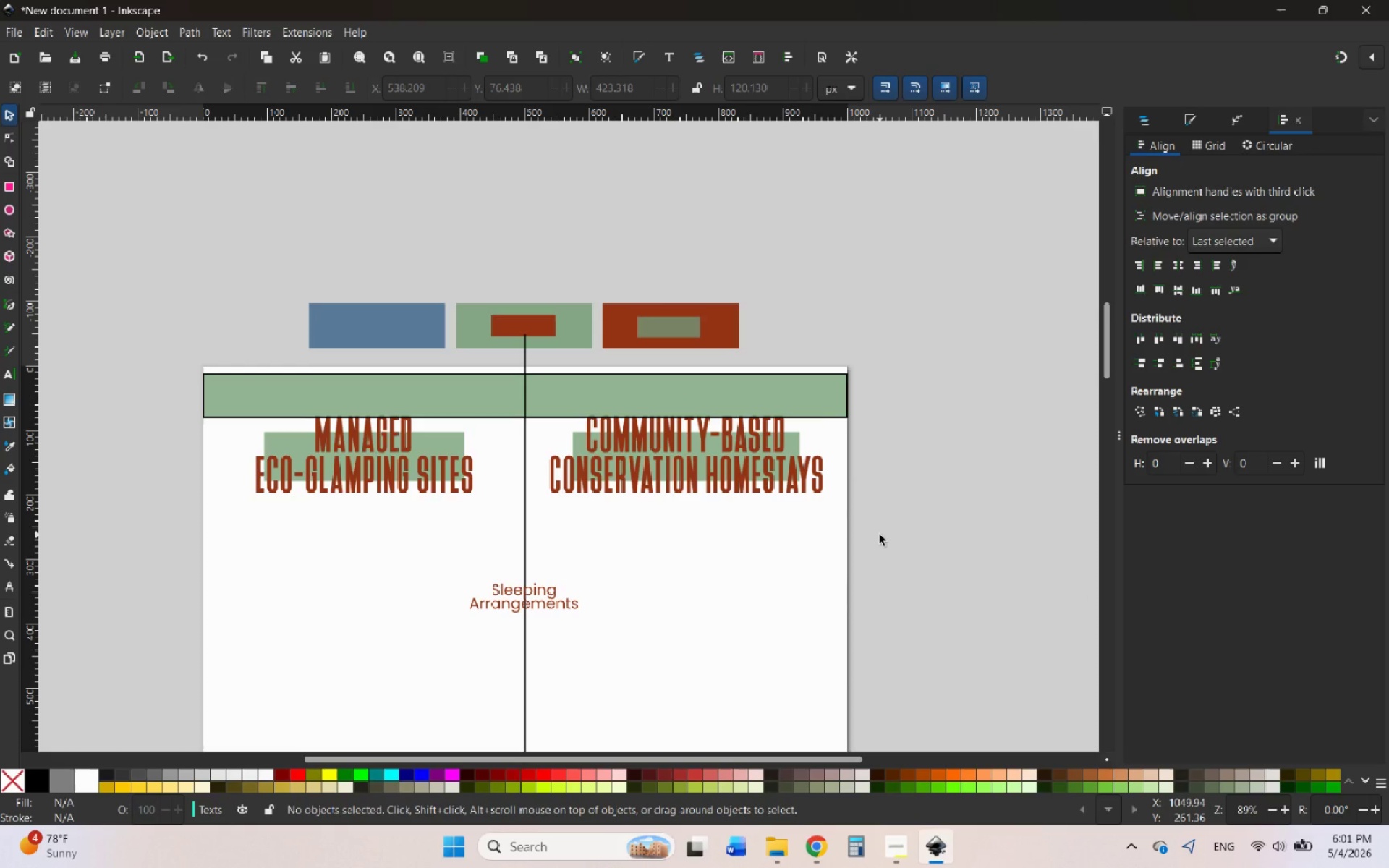 
left_click([812, 409])
 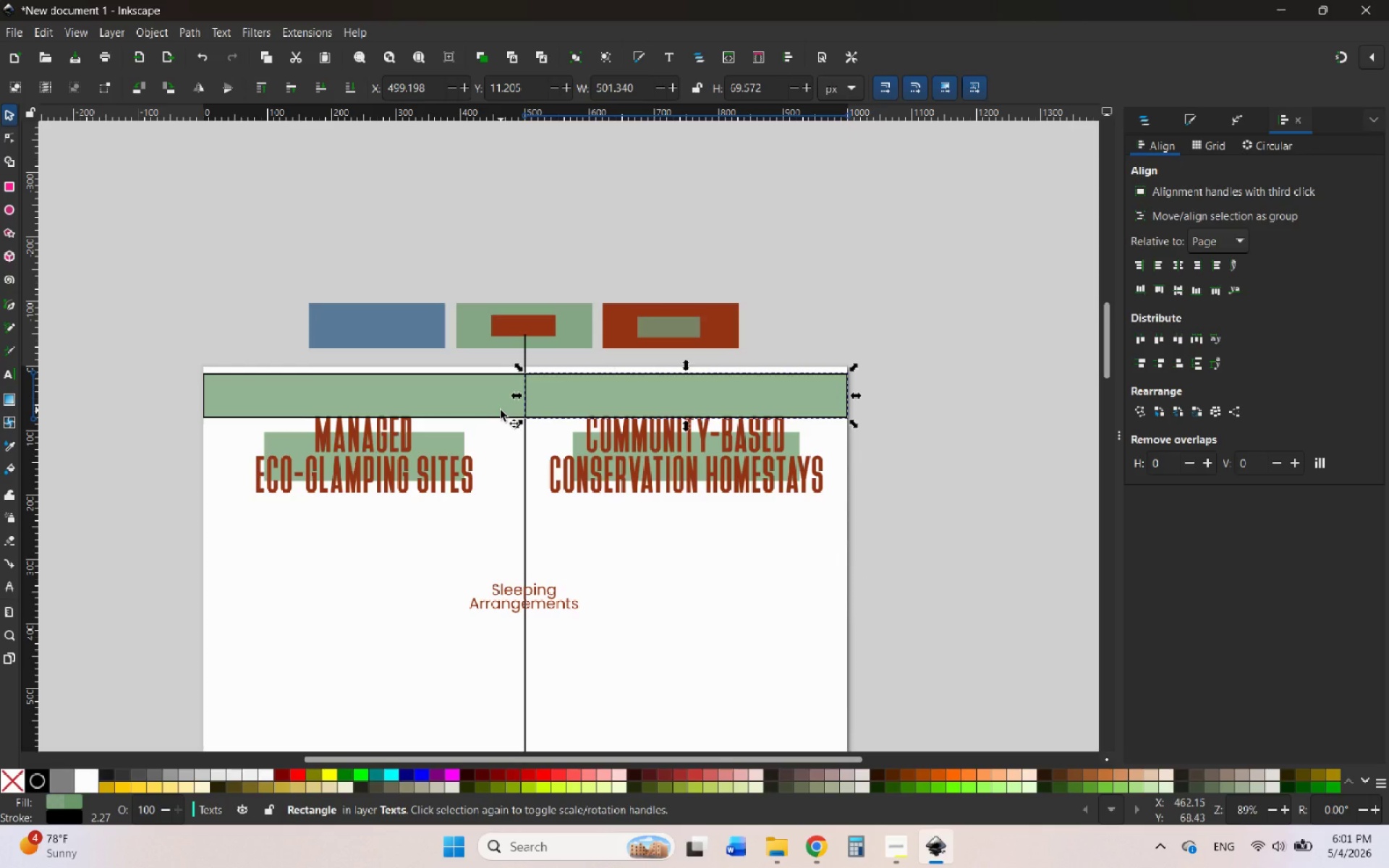 
left_click([490, 408])
 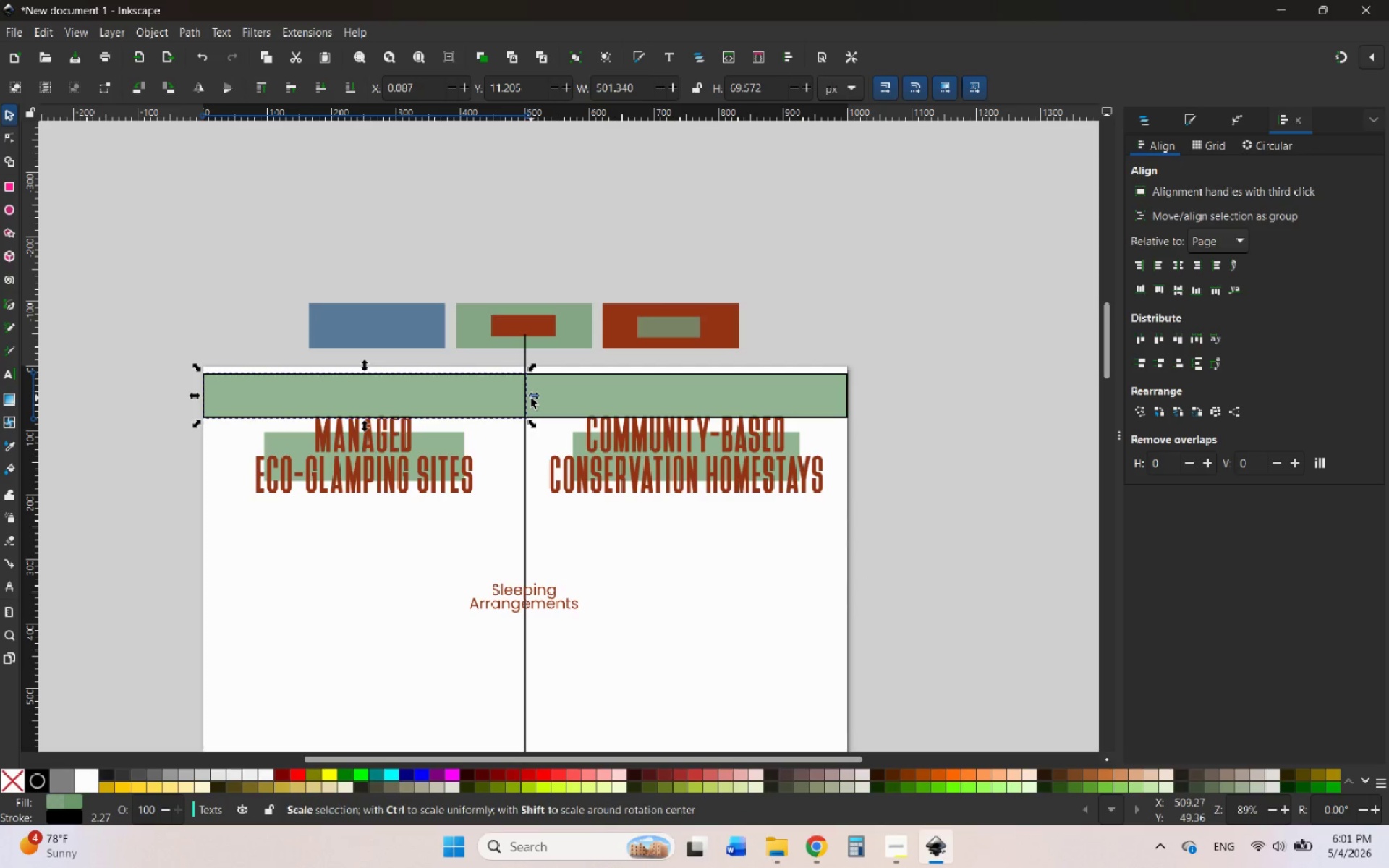 
left_click_drag(start_coordinate=[531, 398], to_coordinate=[854, 390])
 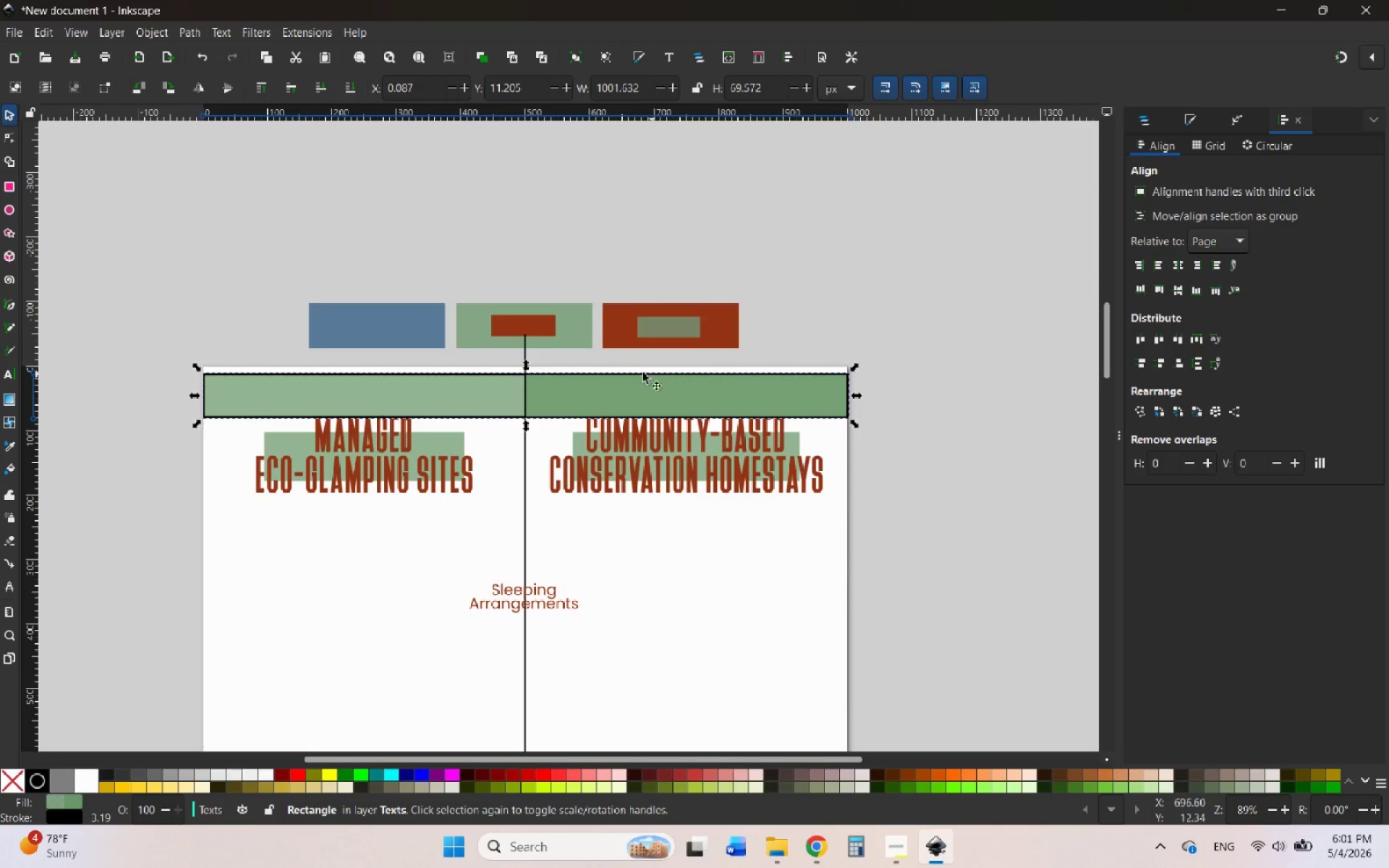 
left_click_drag(start_coordinate=[503, 357], to_coordinate=[867, 434])
 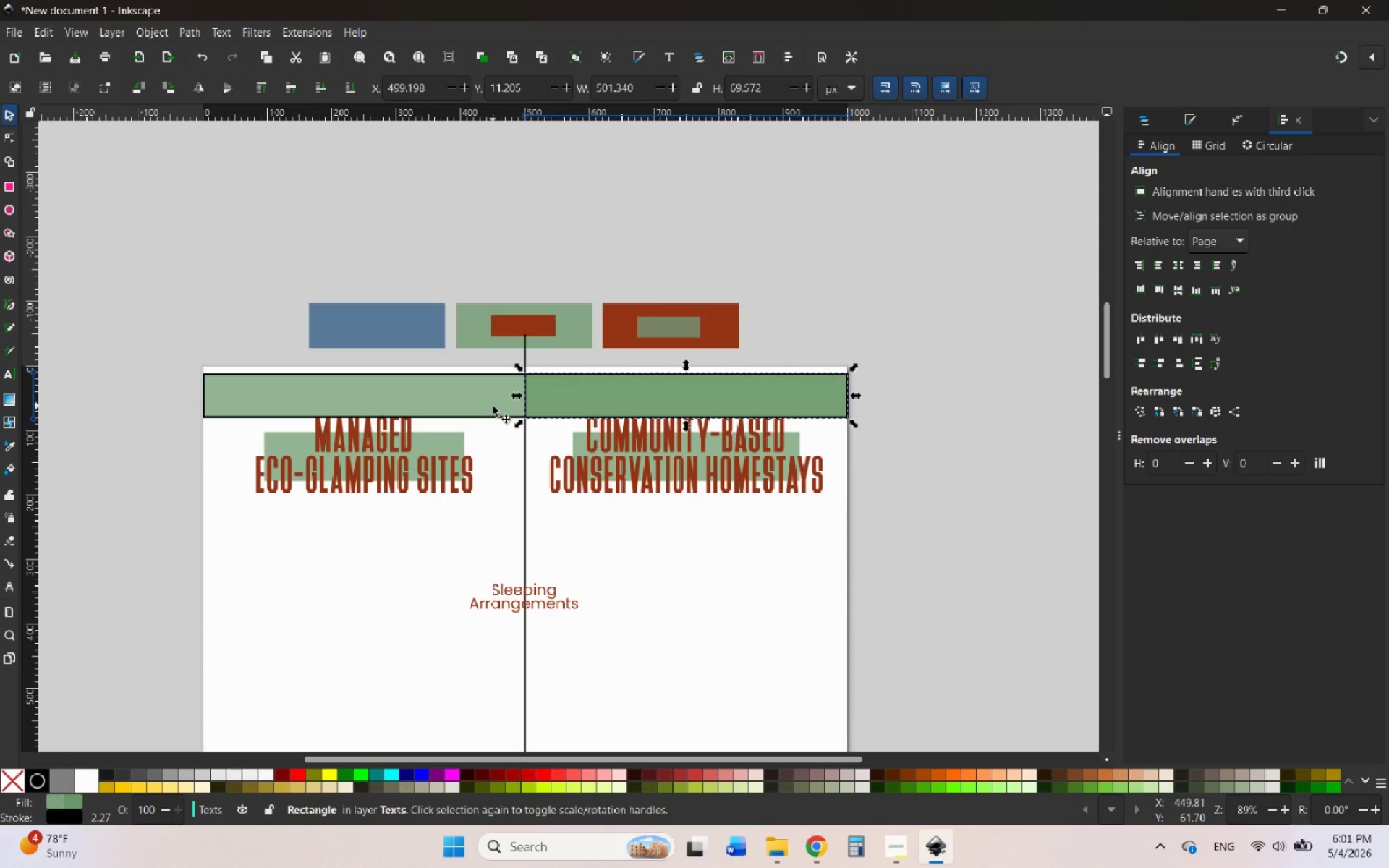 
key(Delete)
 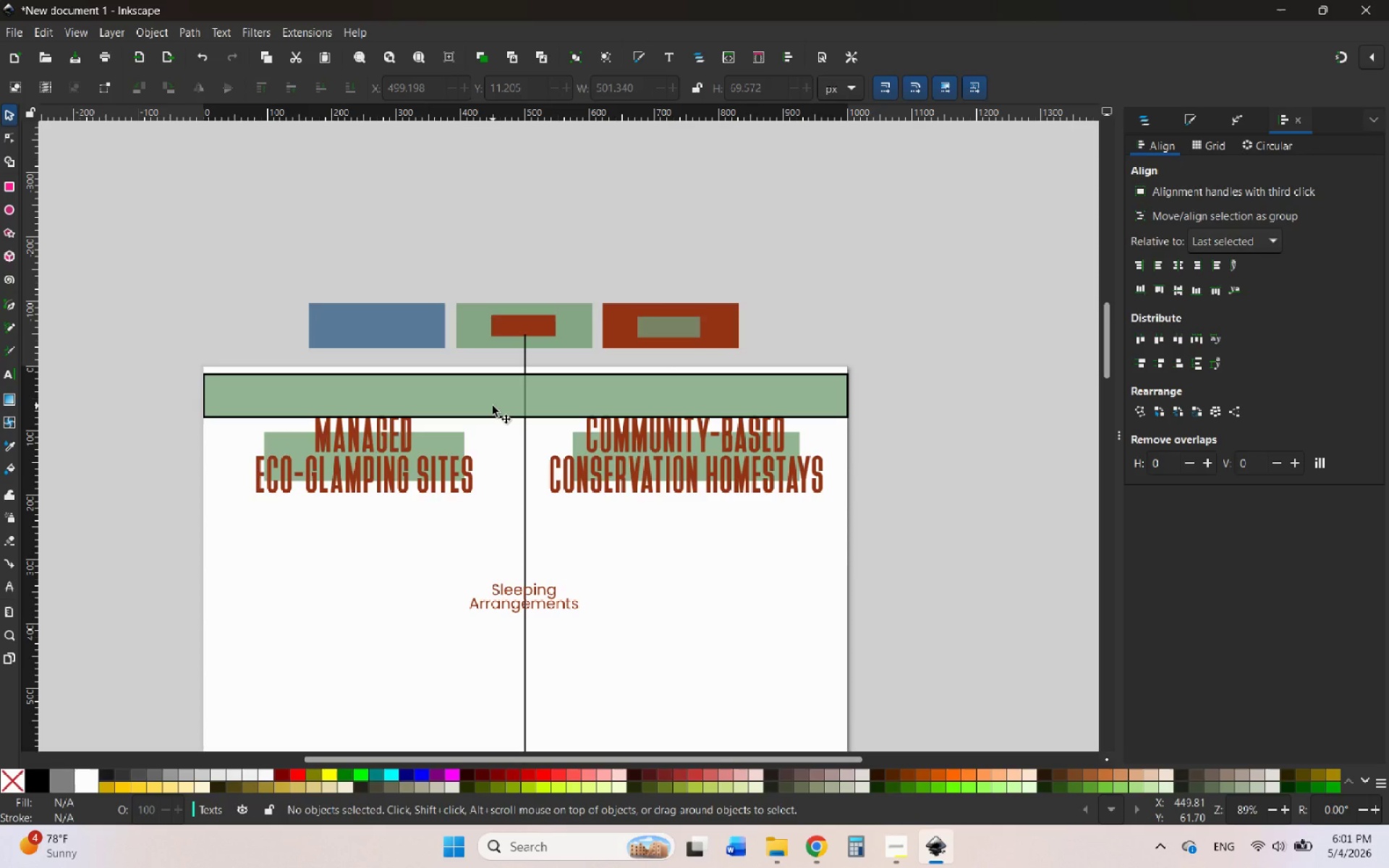 
left_click([493, 406])
 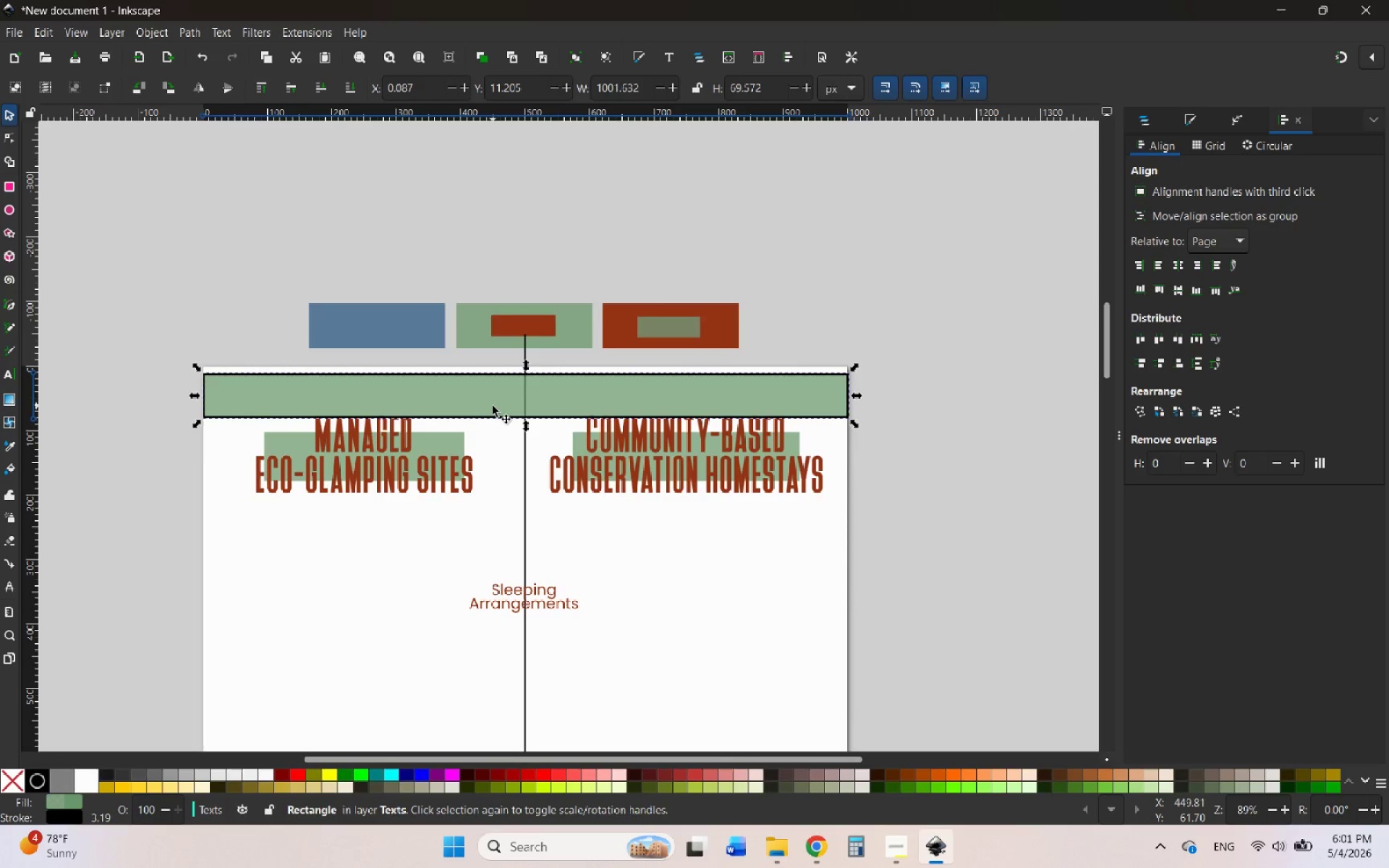 
key(Control+ControlLeft)
 